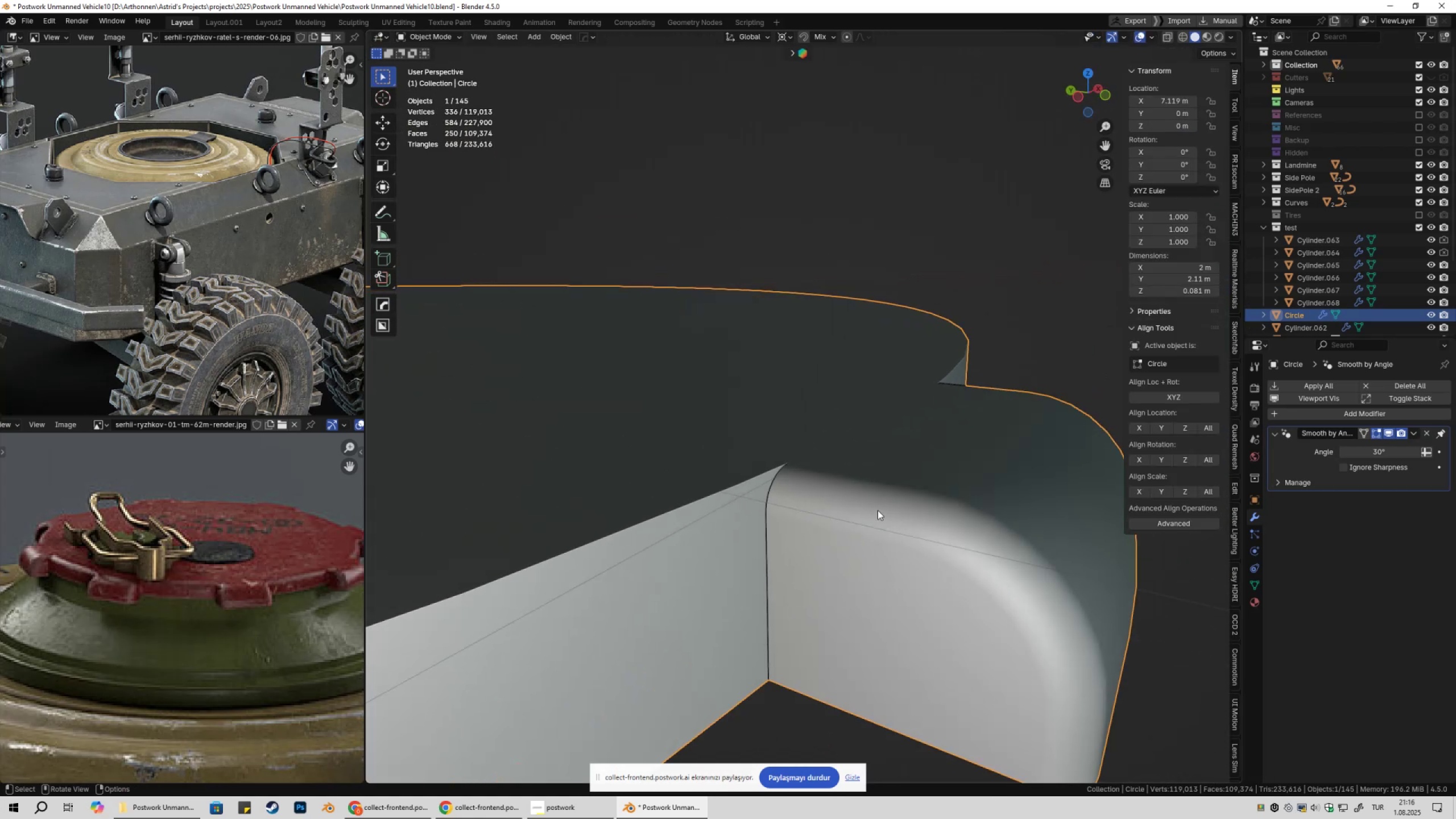 
key(Q)
 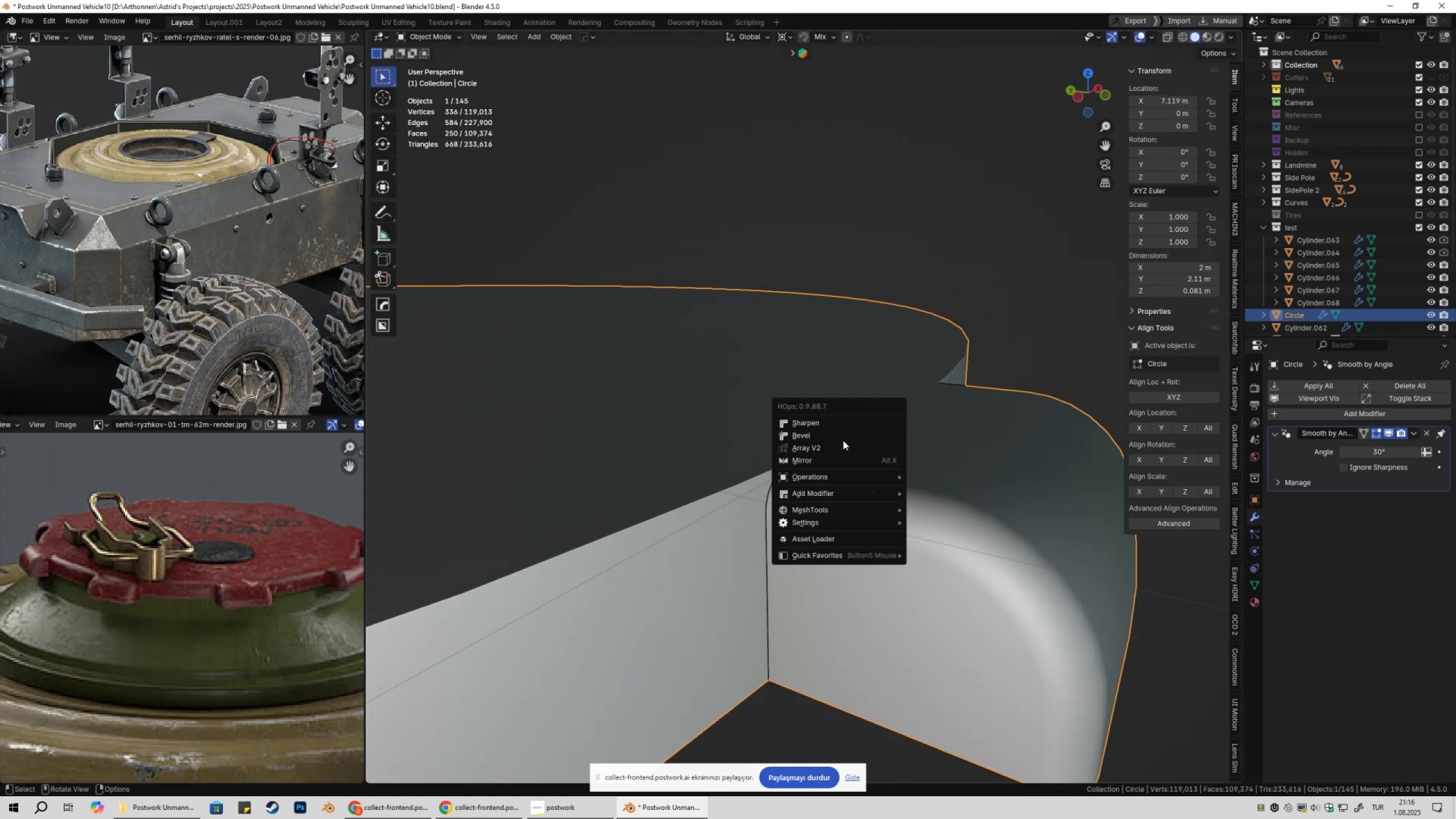 
left_click([842, 436])
 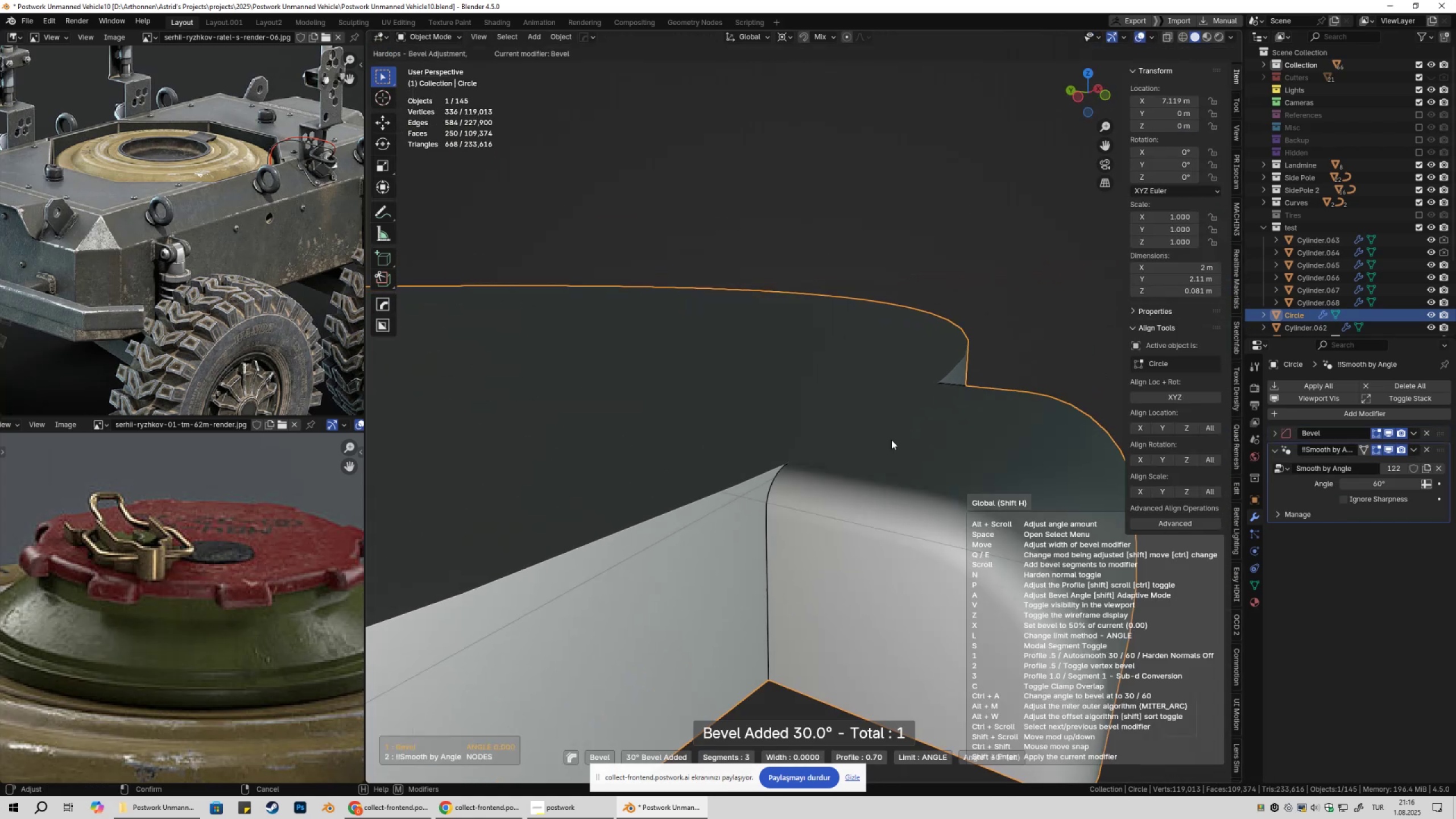 
hold_key(key=ShiftLeft, duration=1.53)
 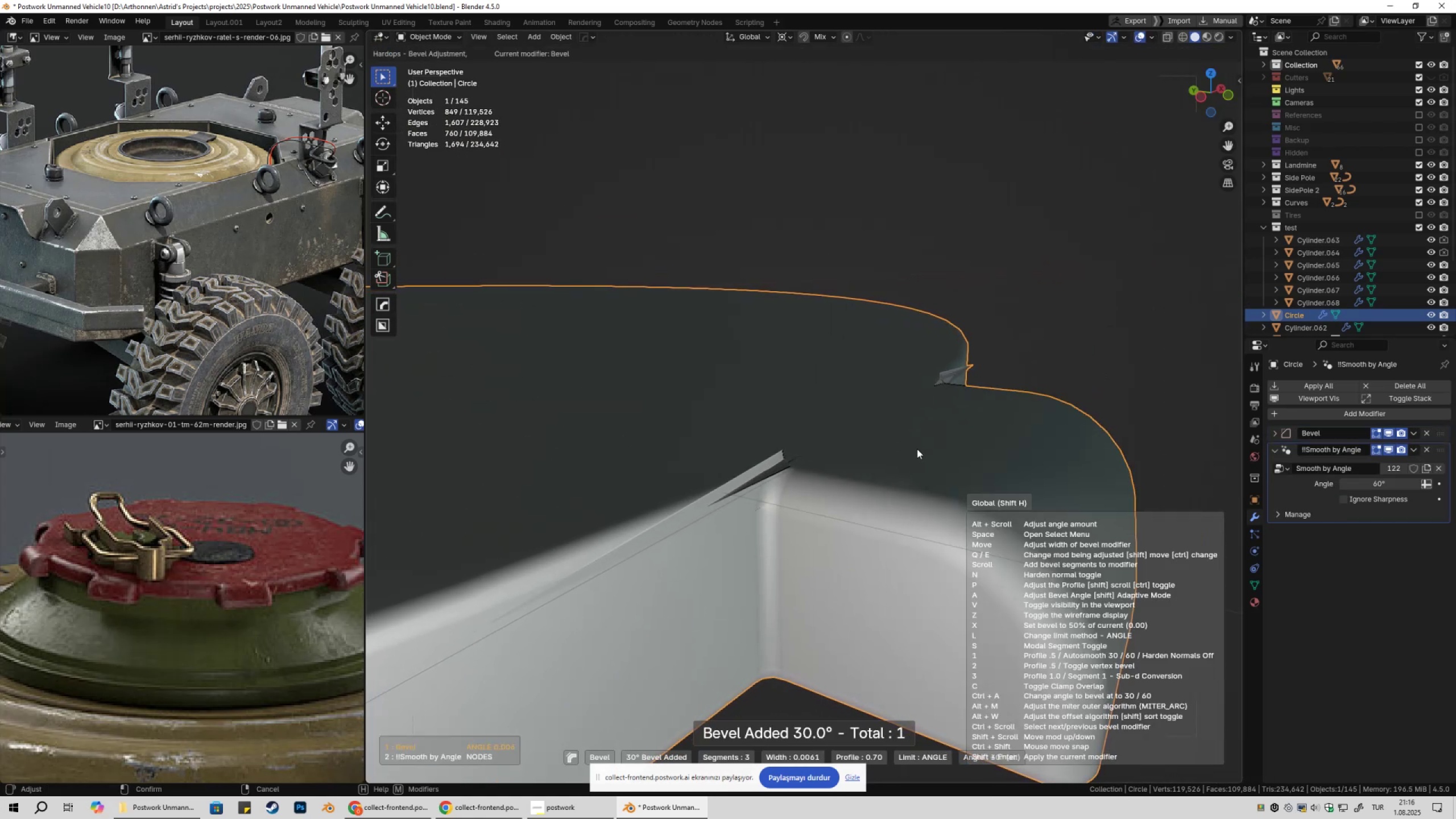 
hold_key(key=ShiftLeft, duration=1.51)
 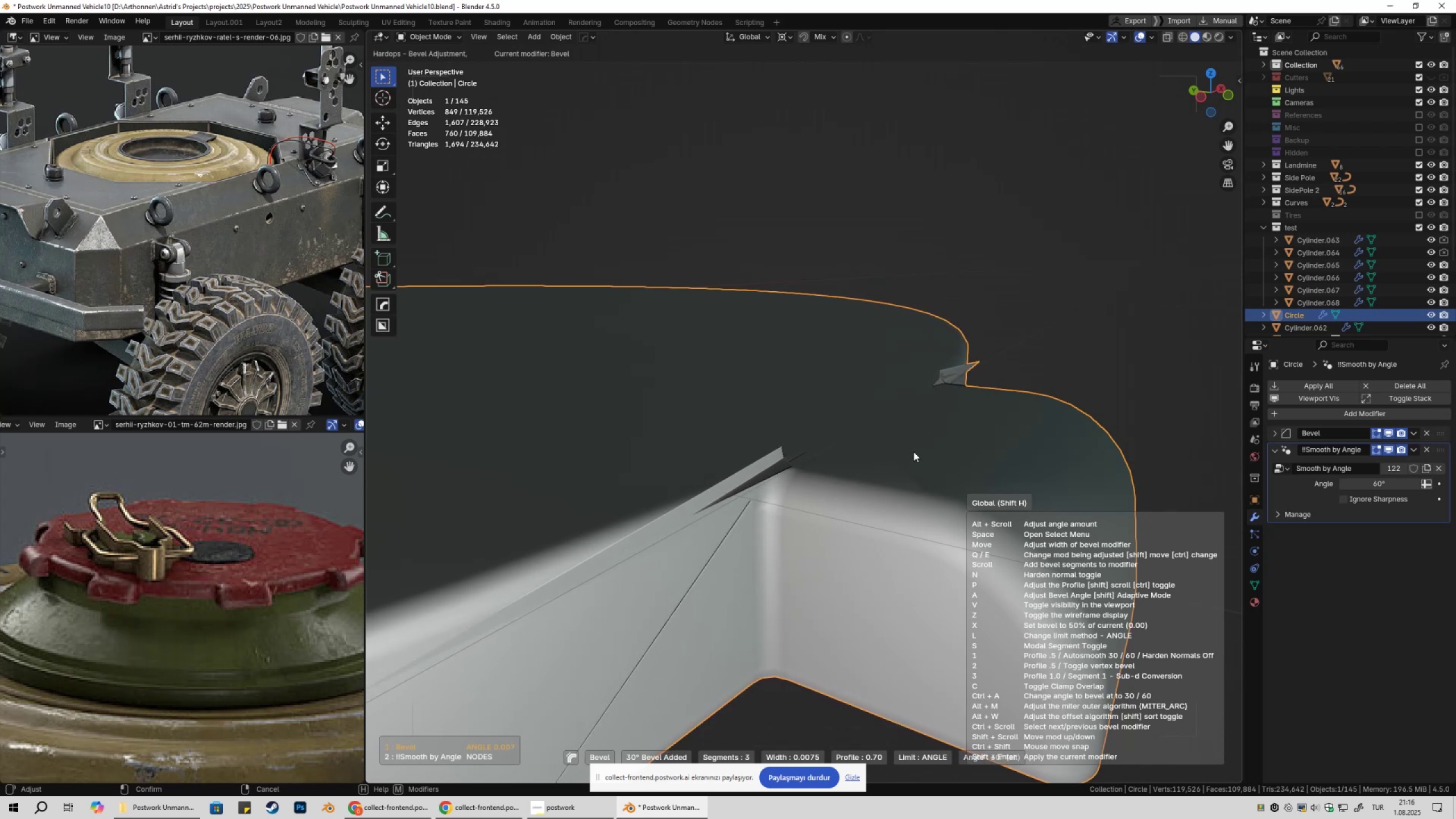 
hold_key(key=ShiftLeft, duration=1.23)
left_click([913, 452])
 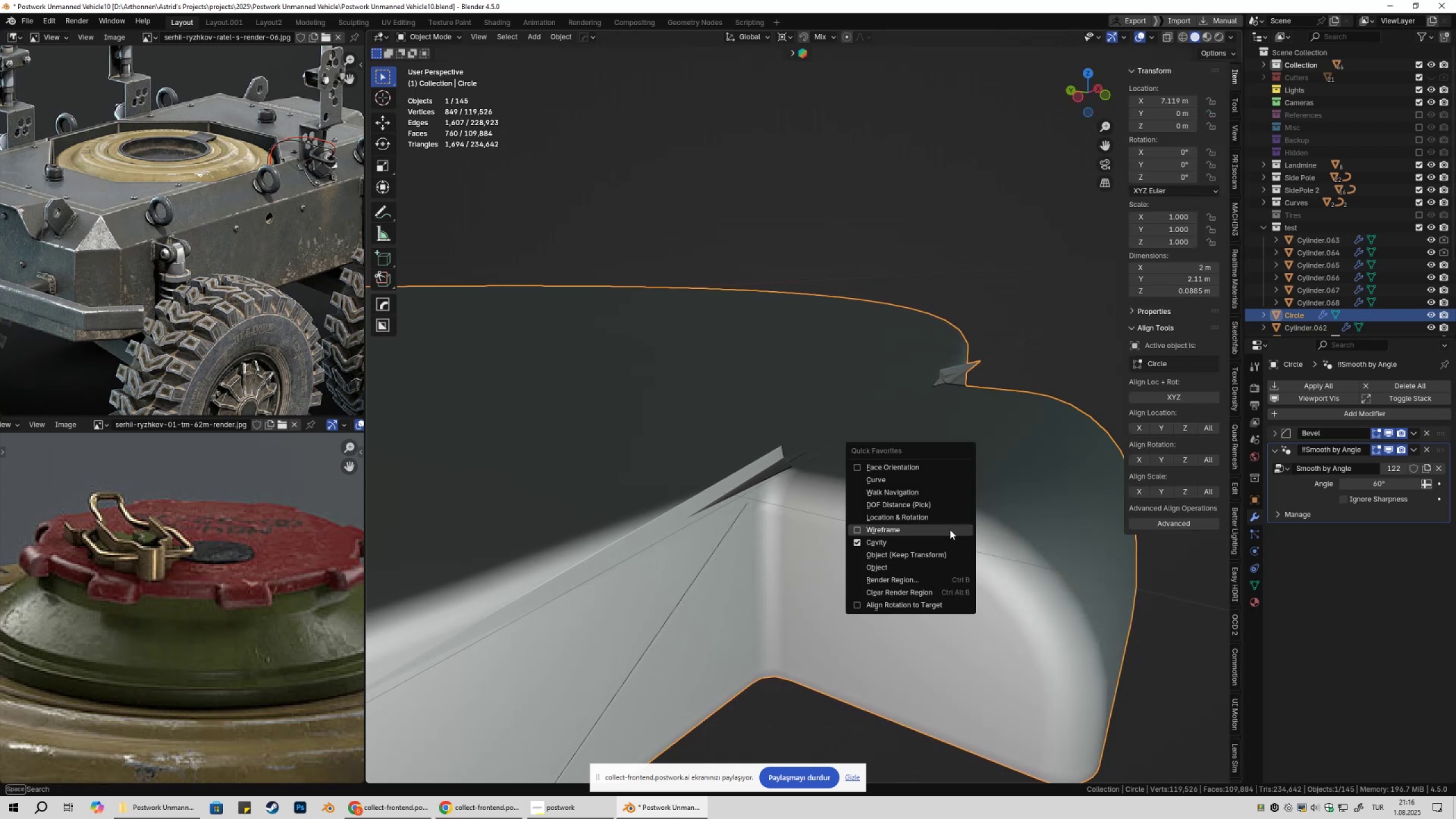 
 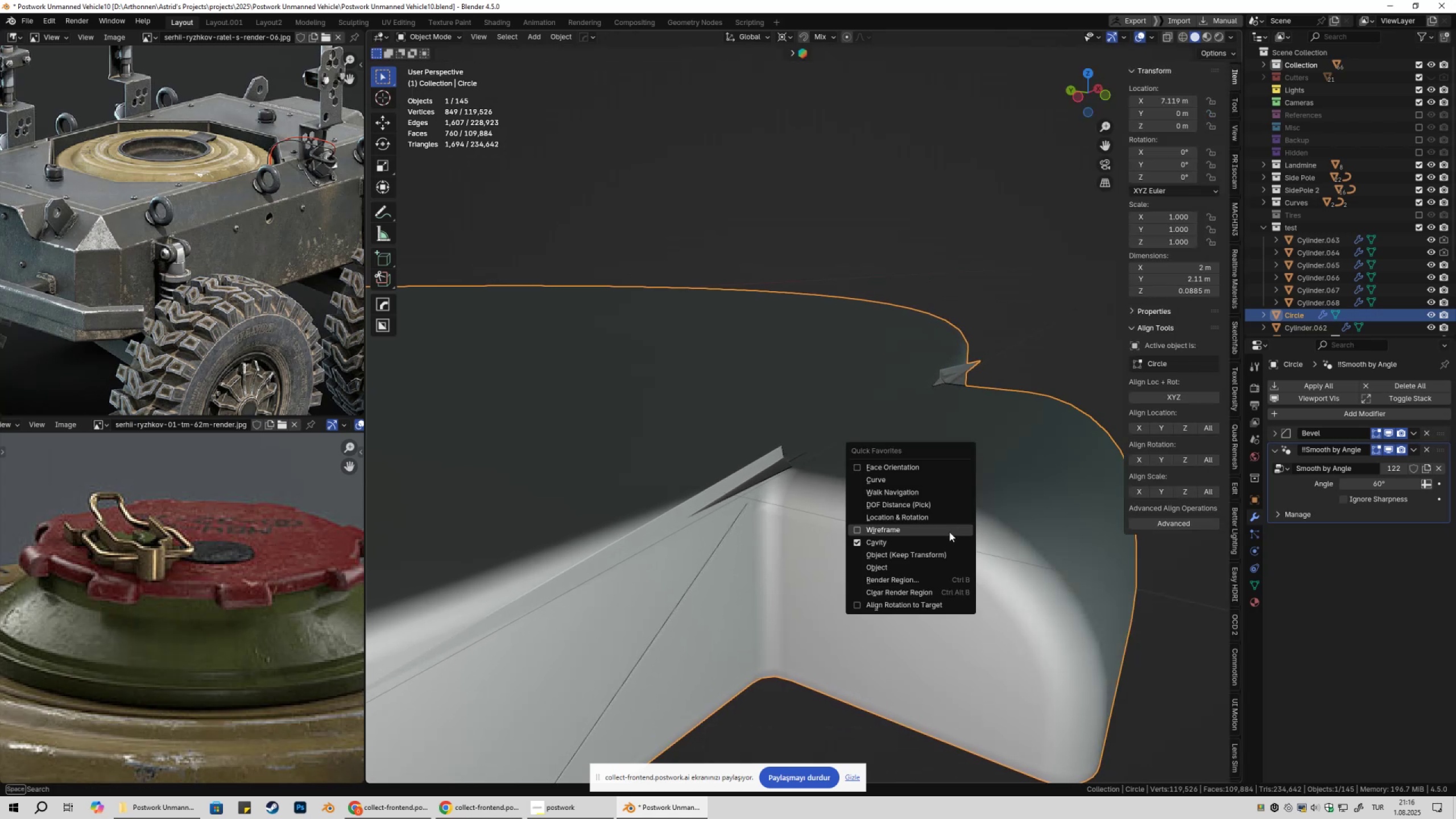 
left_click([949, 532])
 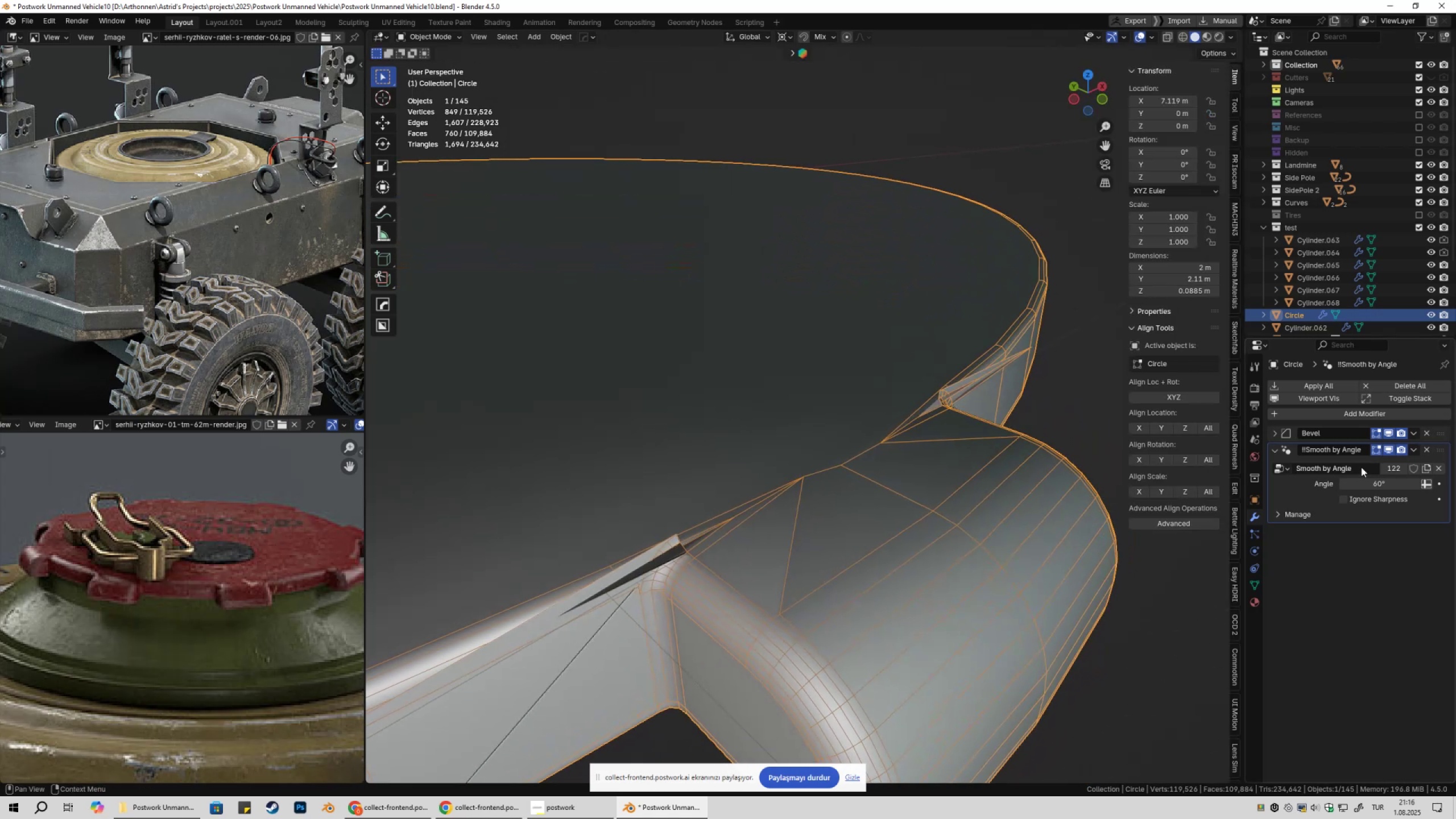 
left_click([1389, 433])
 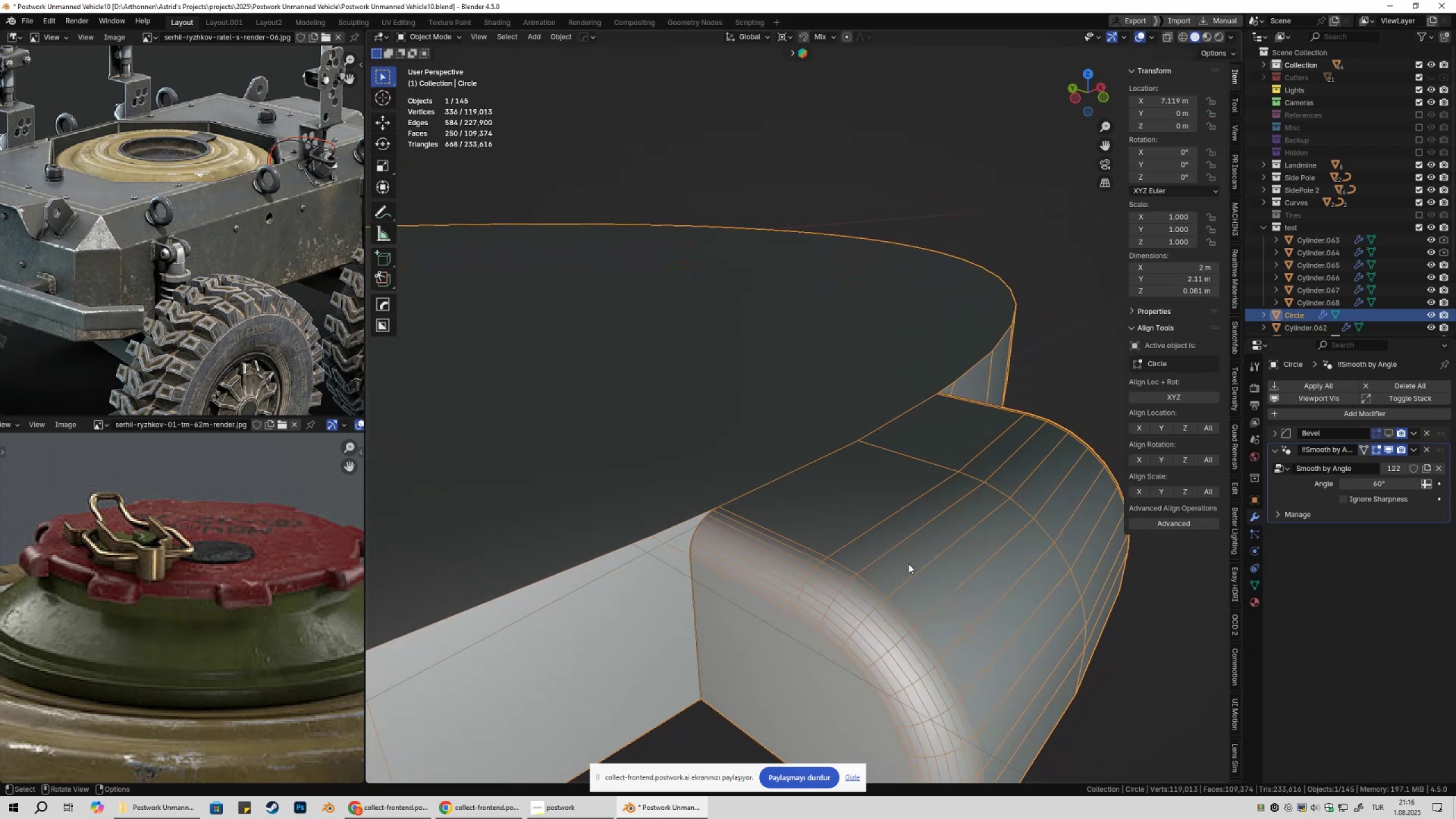 
left_click([911, 564])
 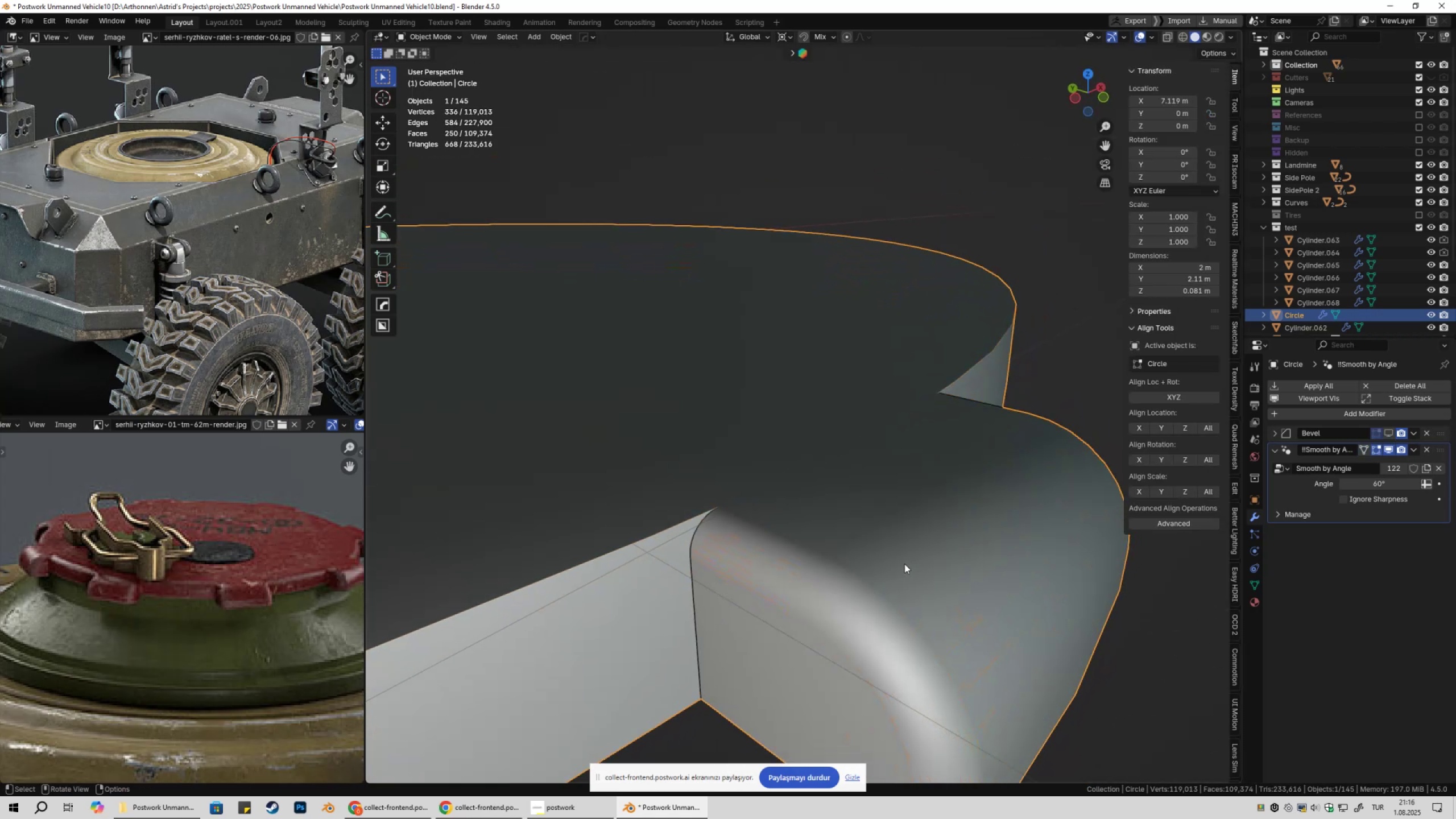 
key(Tab)
 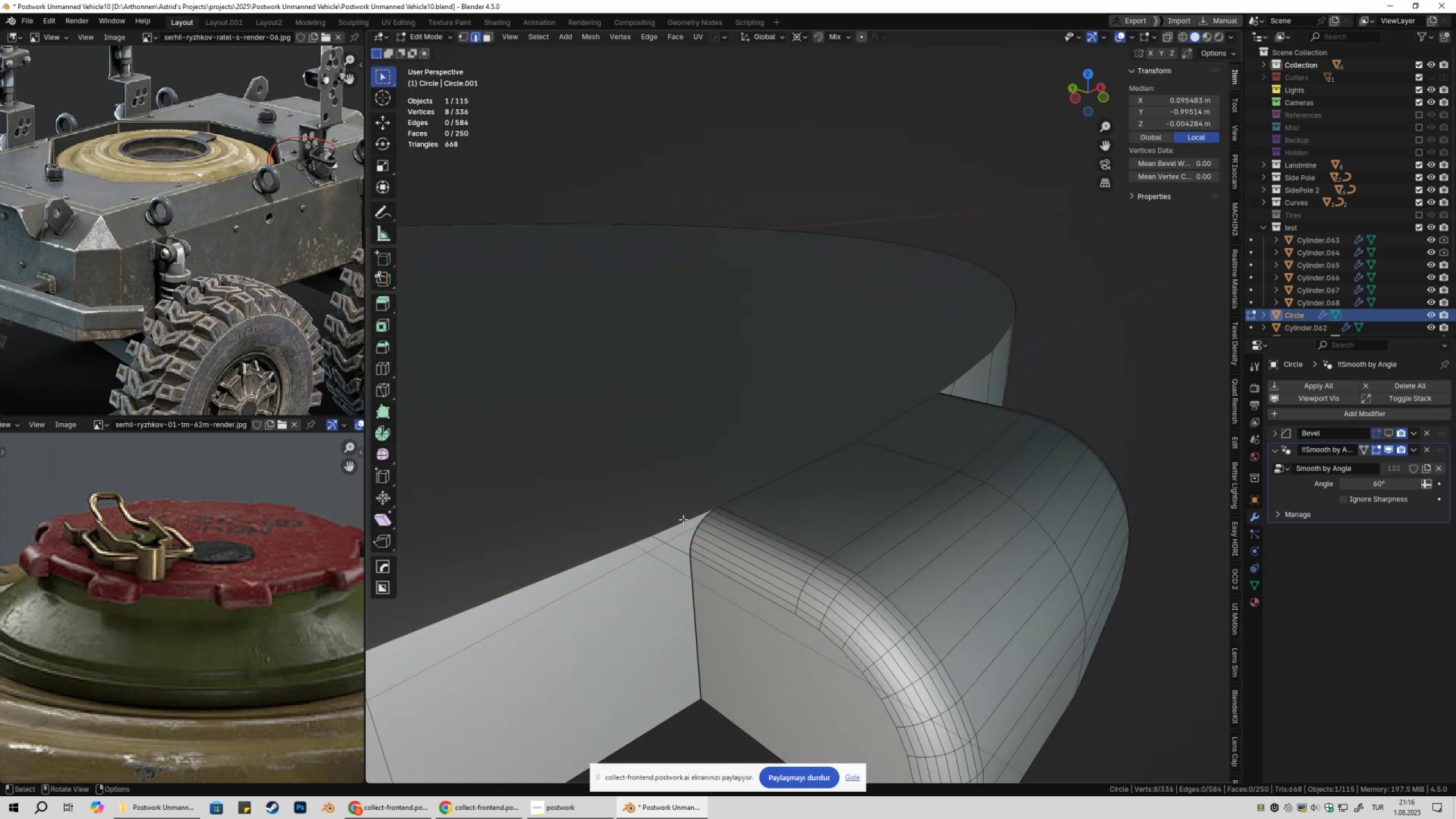 
left_click([682, 519])
 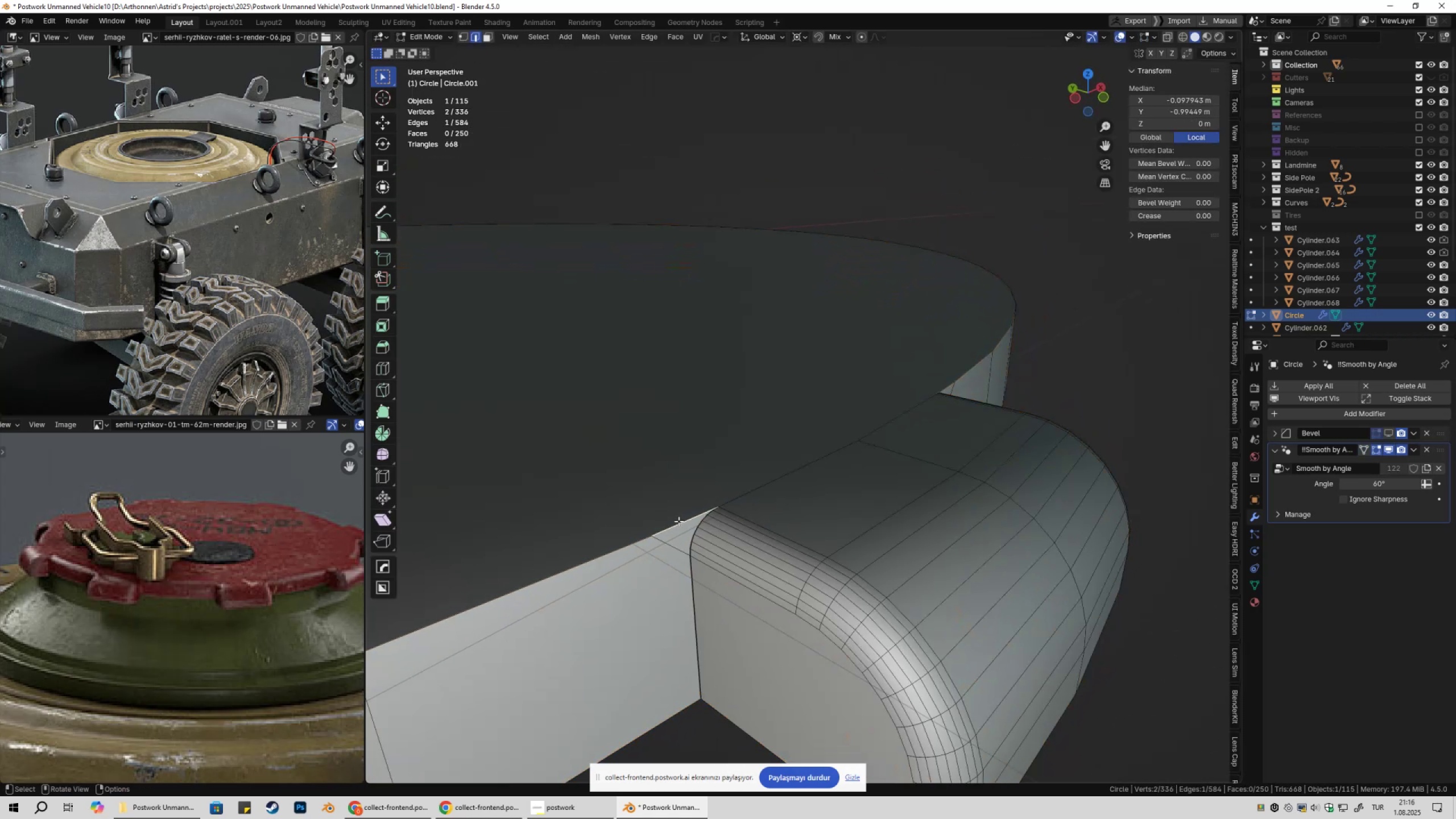 
hold_key(key=AltLeft, duration=0.45)
 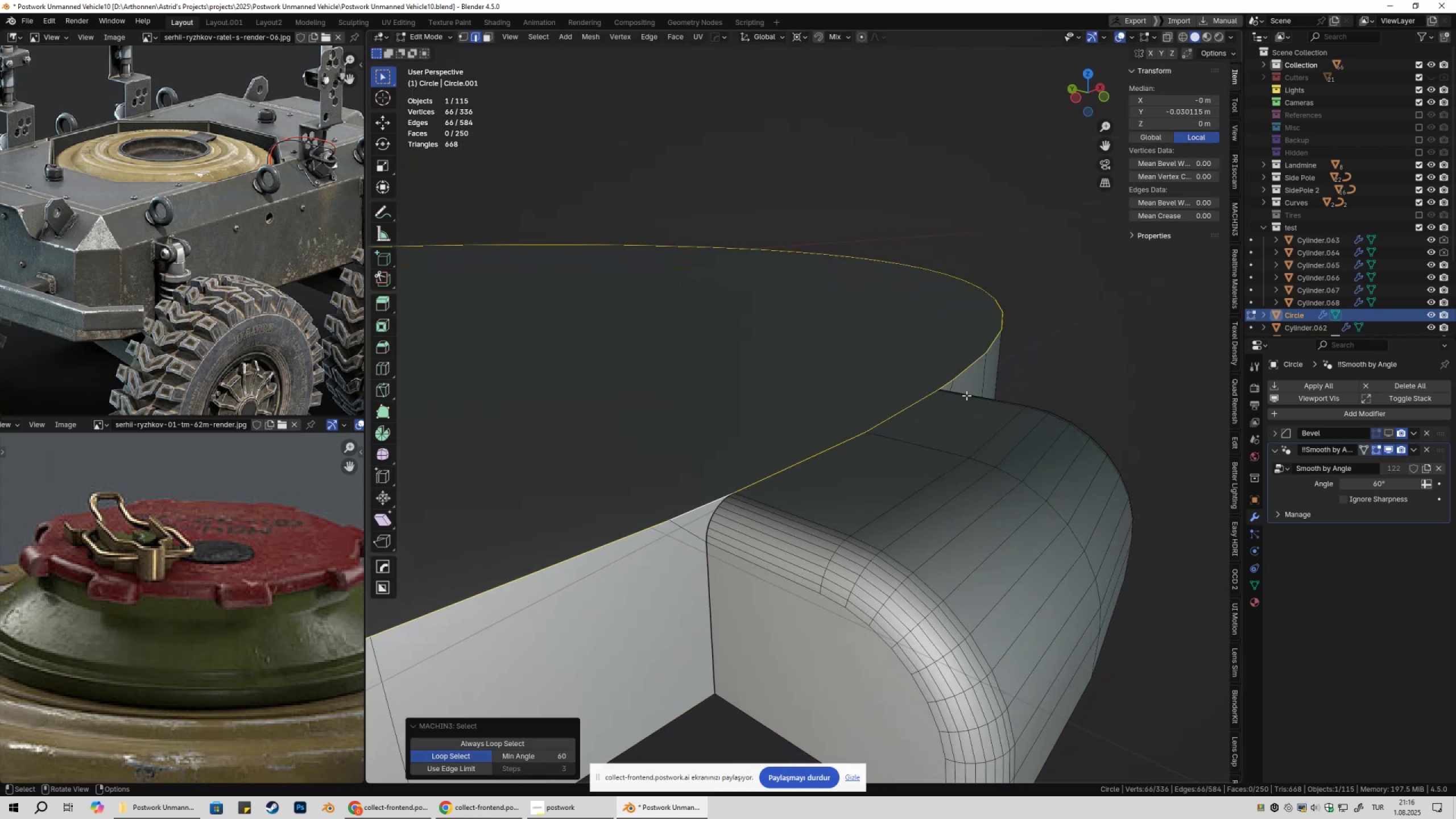 
key(Q)
 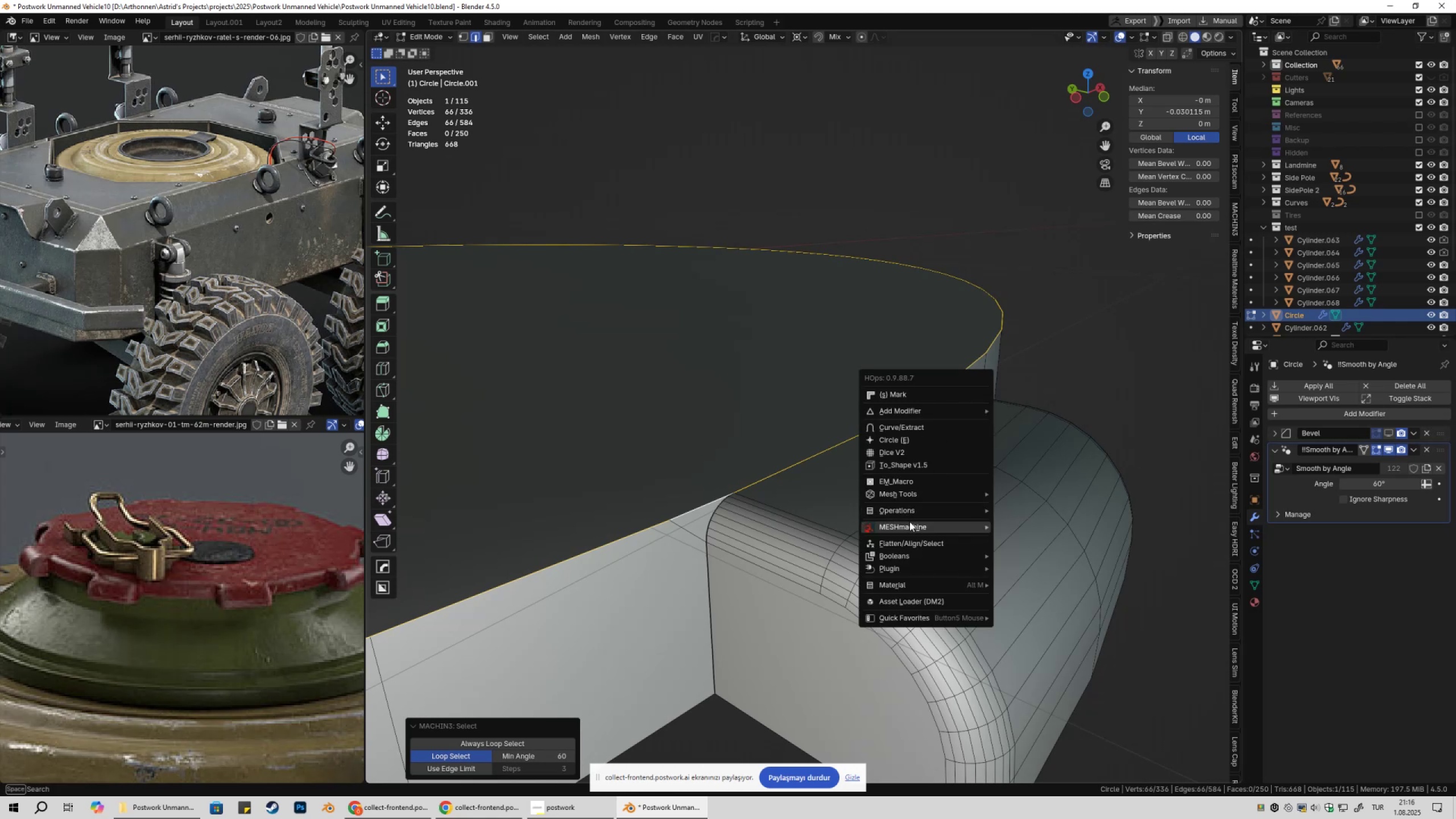 
left_click([909, 524])
 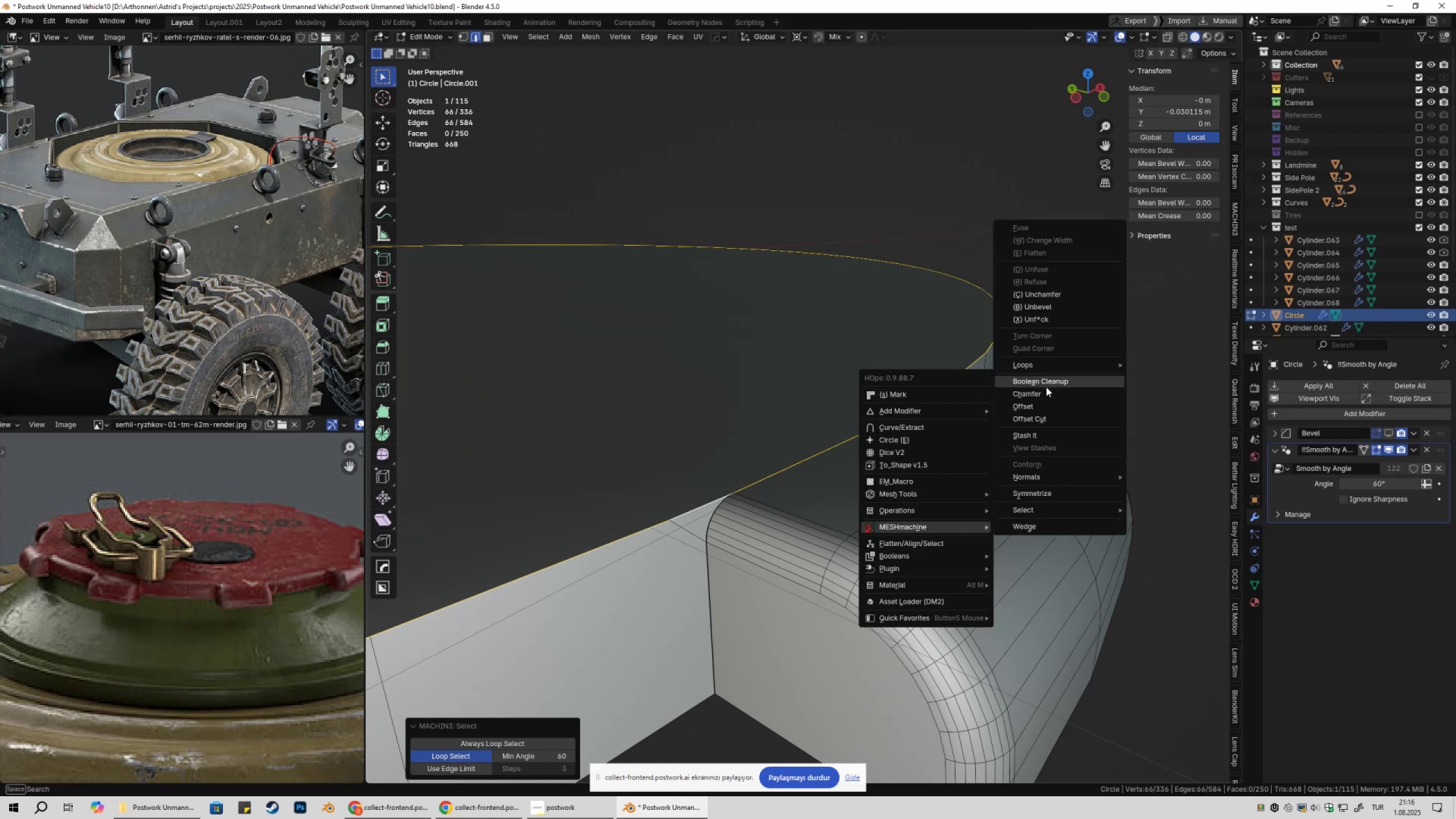 
left_click([1041, 404])
 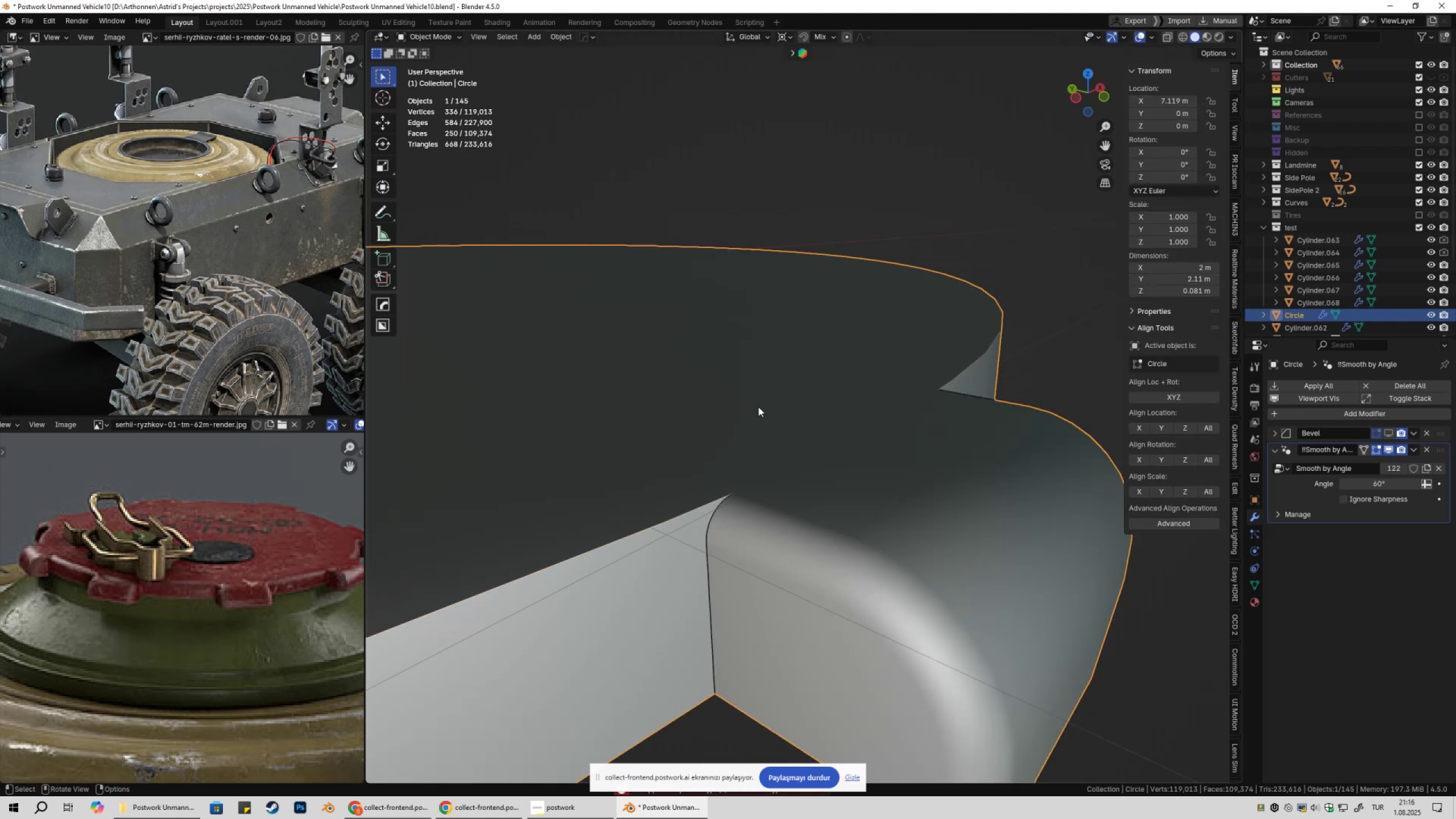 
key(Tab)
 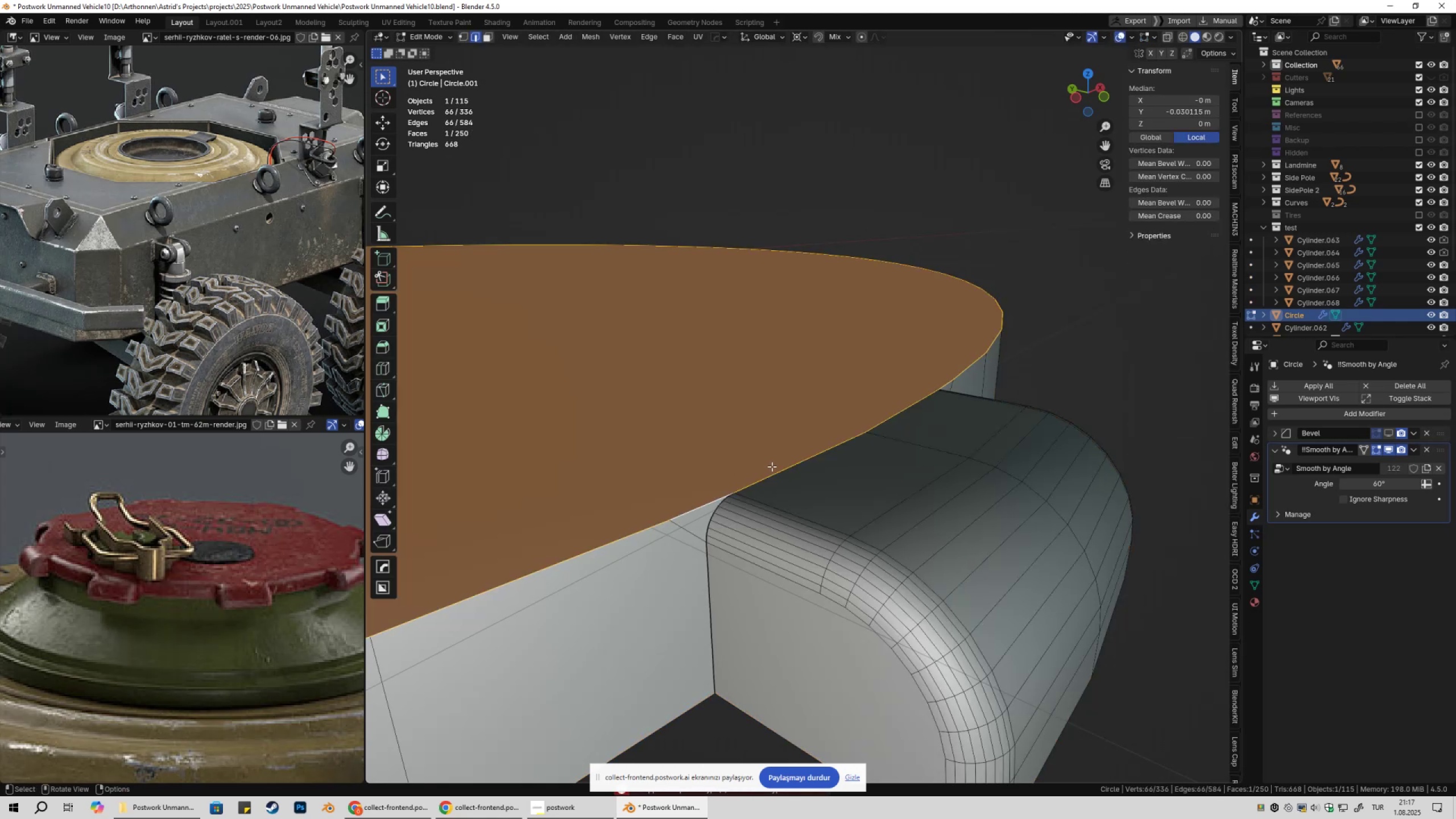 
left_click([772, 467])
 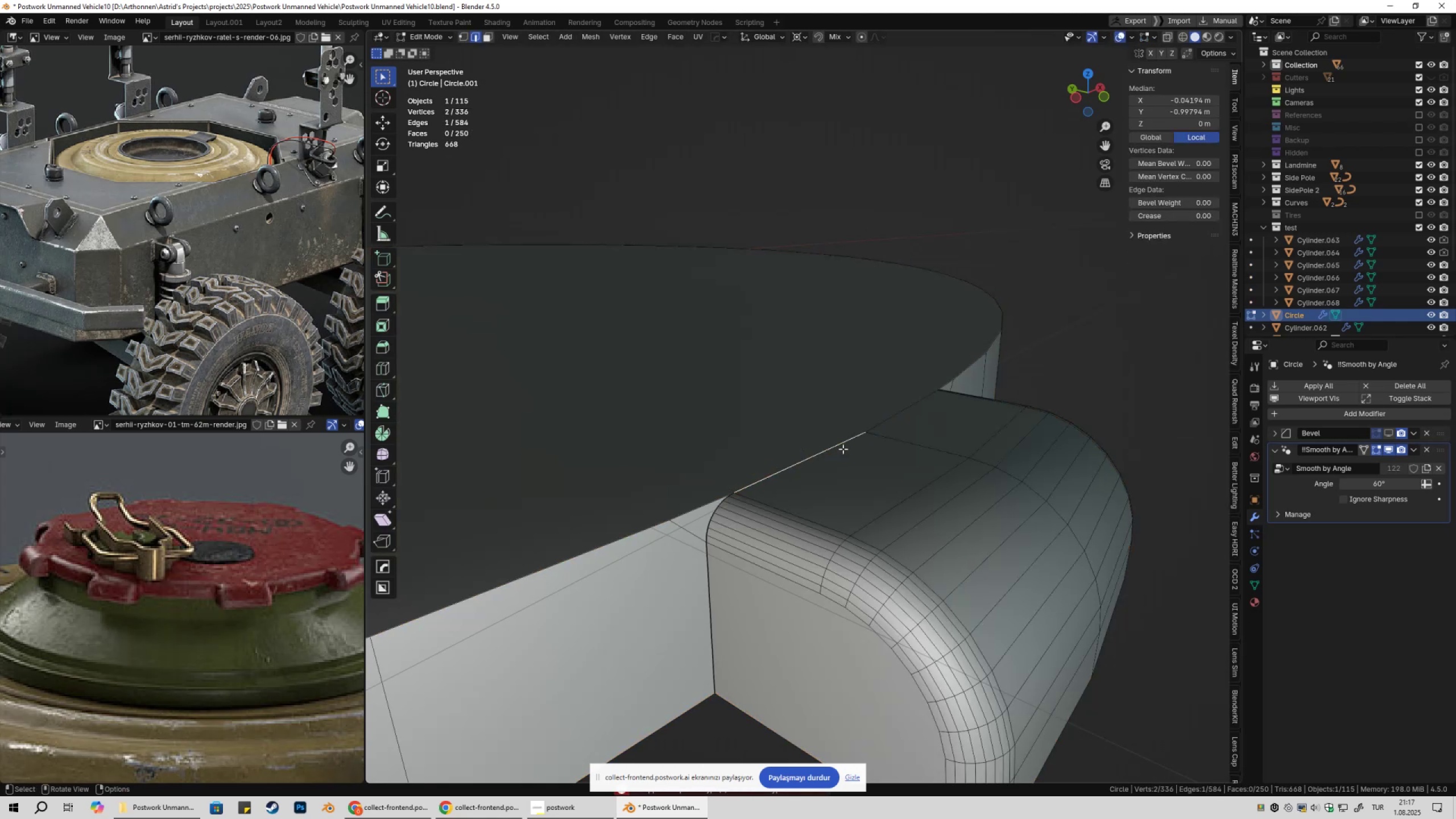 
hold_key(key=ShiftLeft, duration=0.35)
left_click([925, 411])
 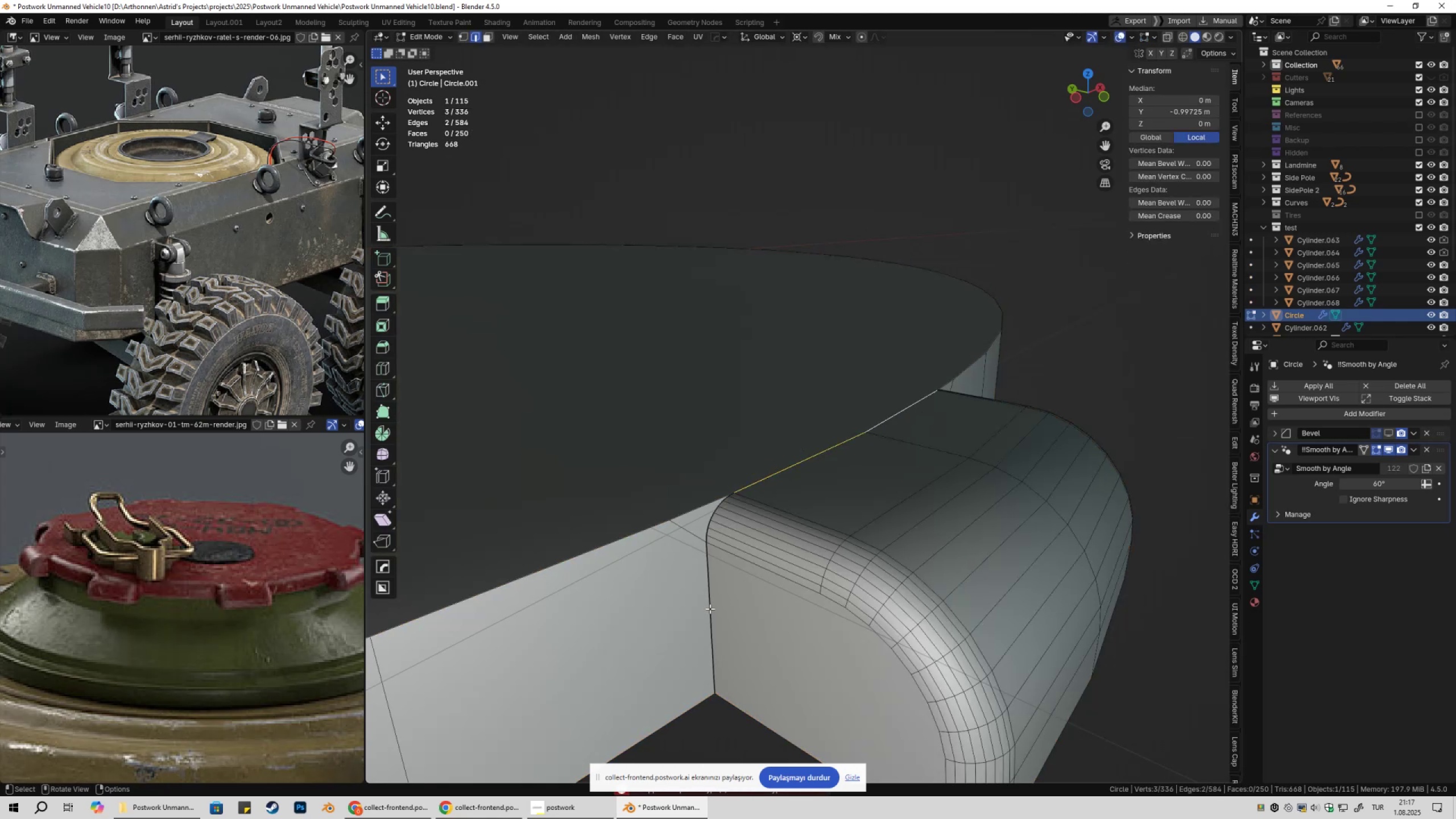 
double_click([710, 609])
 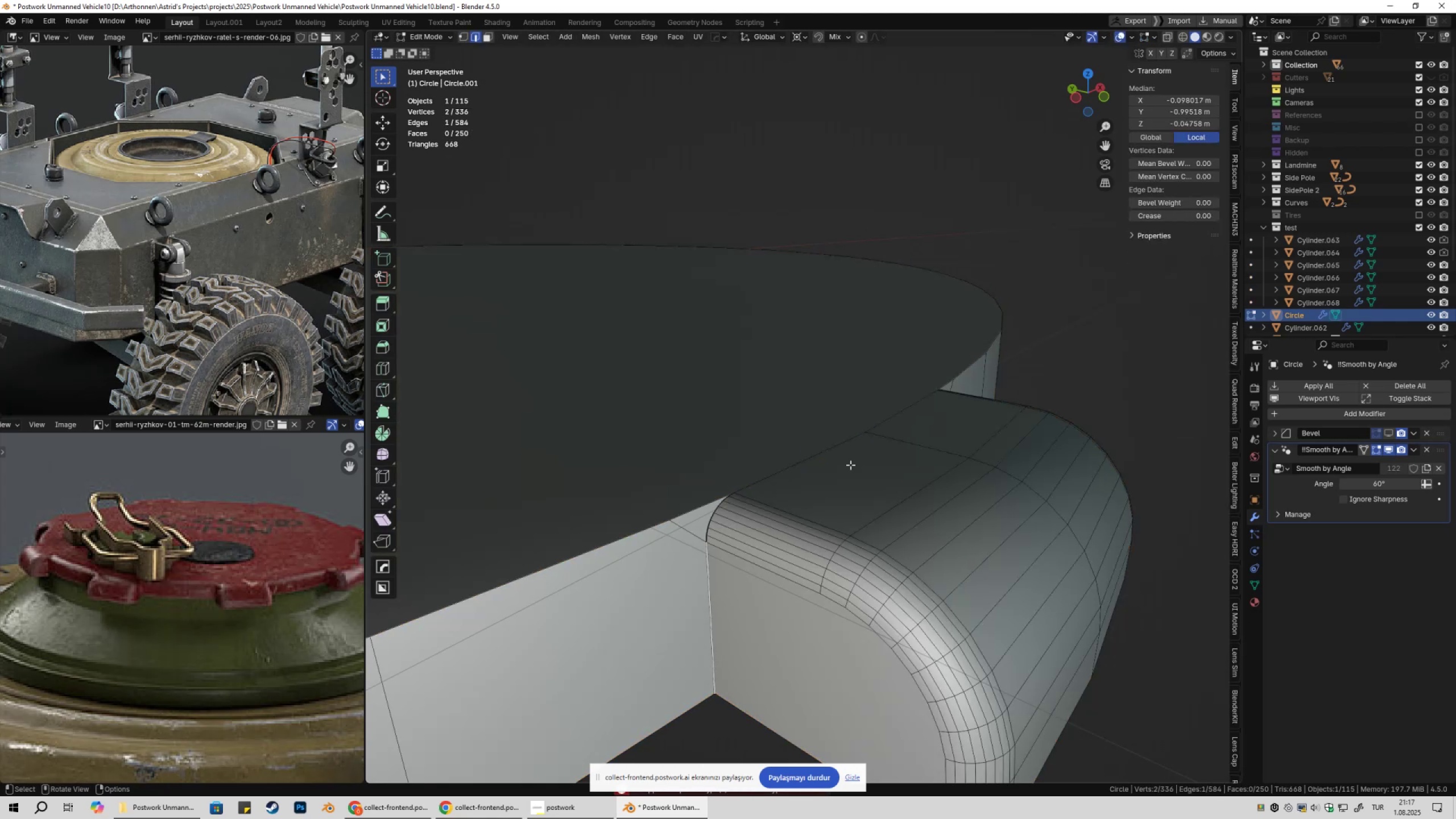 
hold_key(key=ControlLeft, duration=0.48)
left_click([908, 421])
 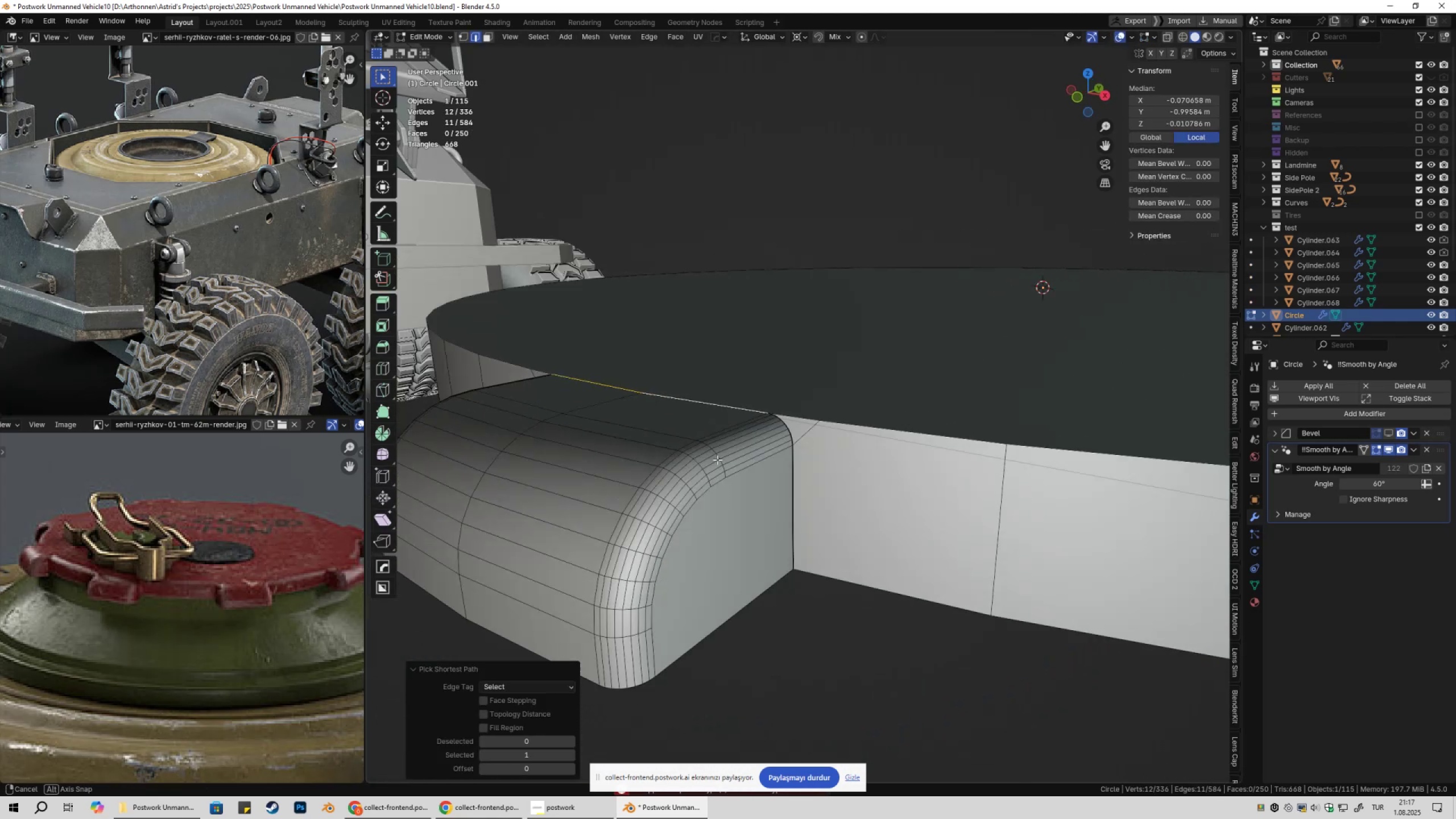 
hold_key(key=ControlLeft, duration=0.61)
 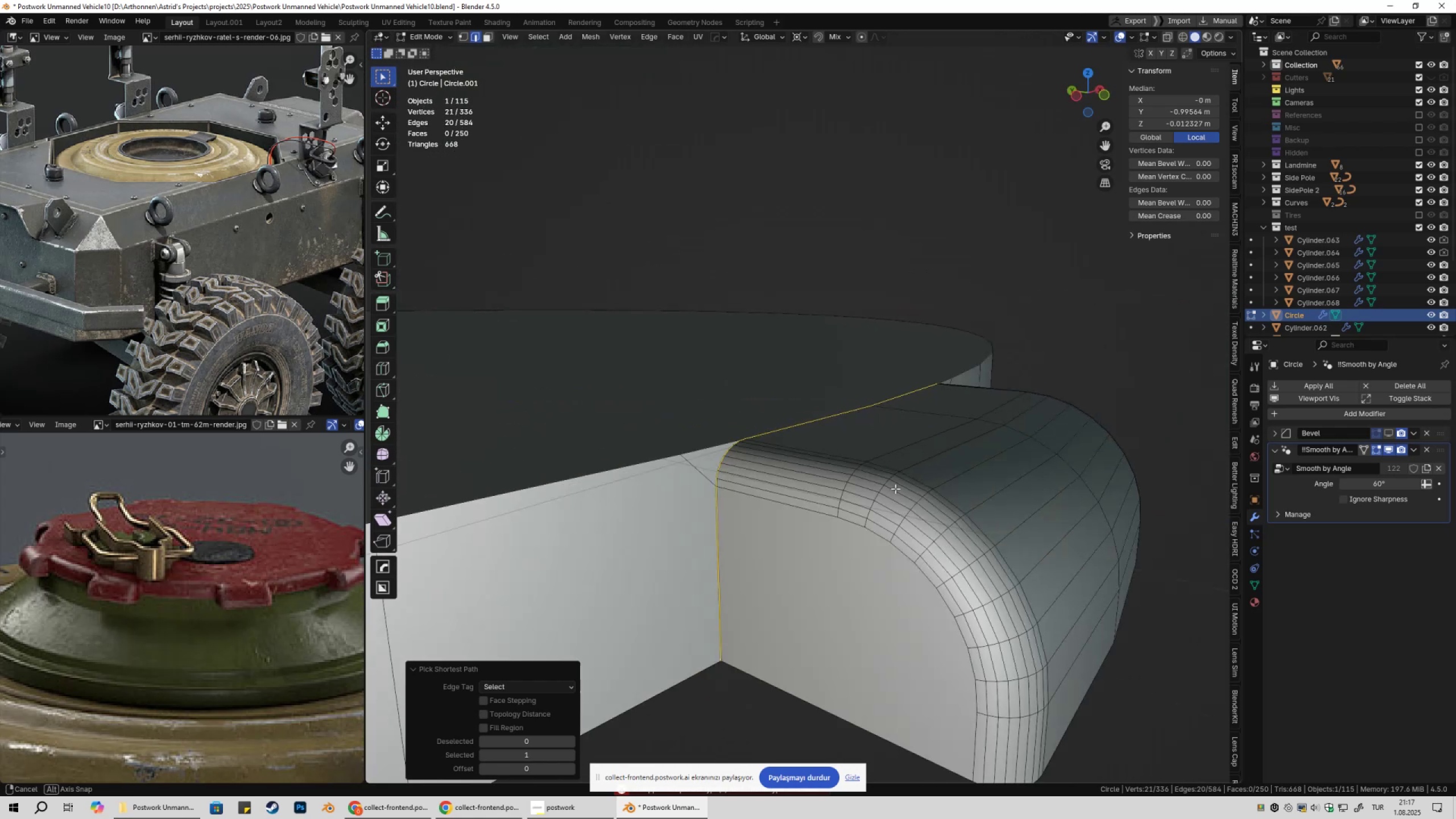 
key(Q)
 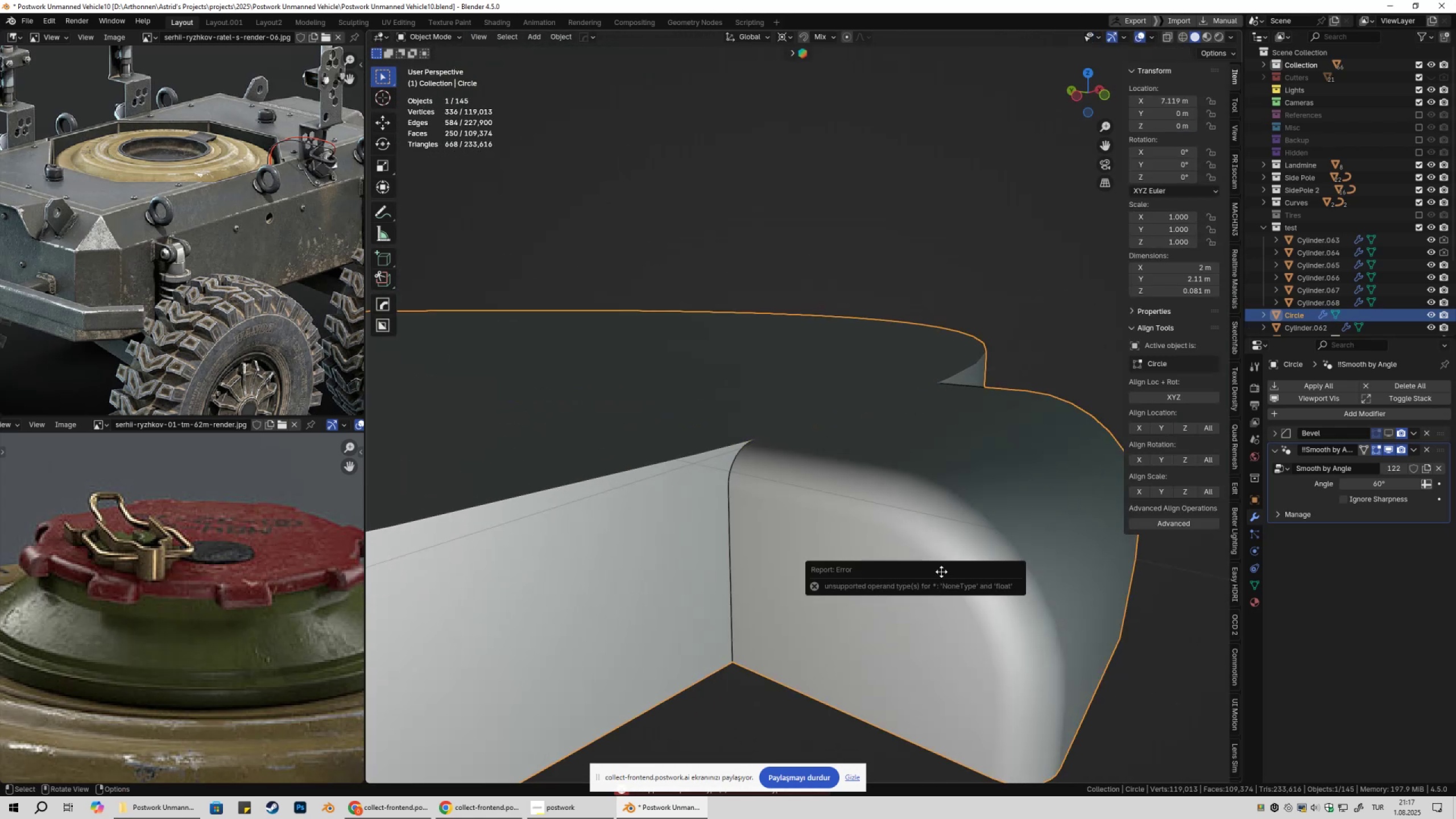 
key(Tab)
 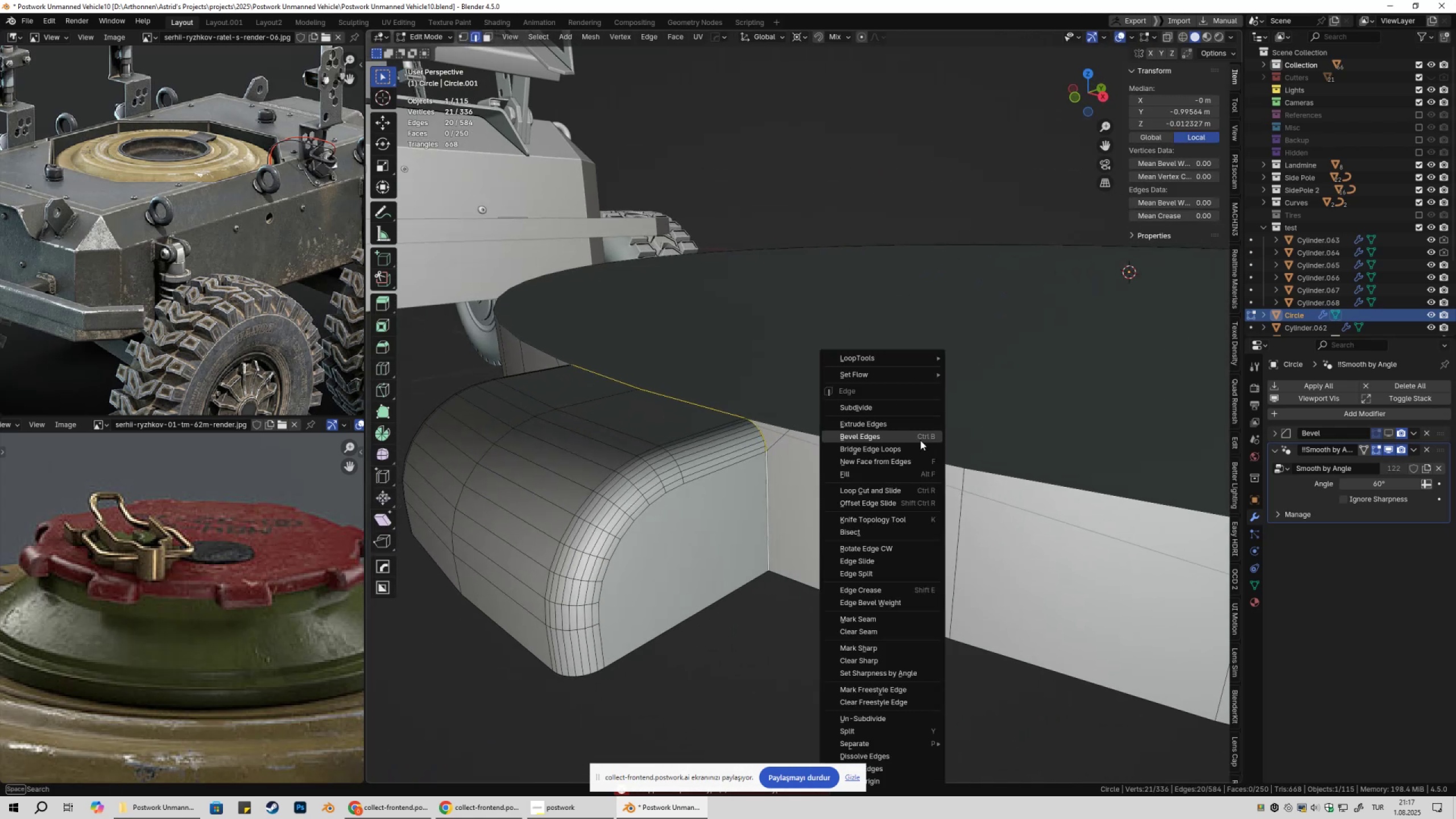 
key(Q)
 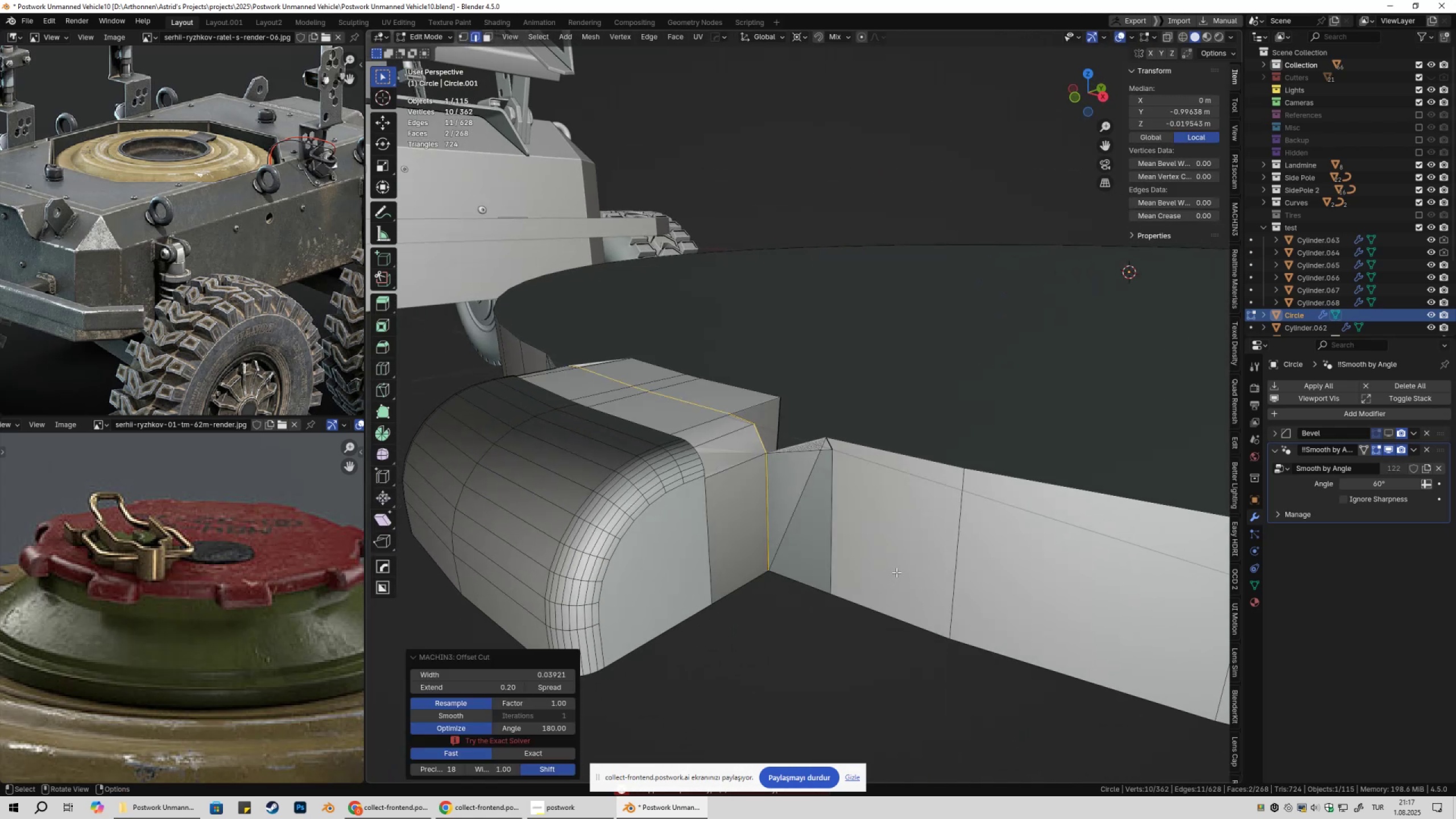 
left_click([536, 756])
 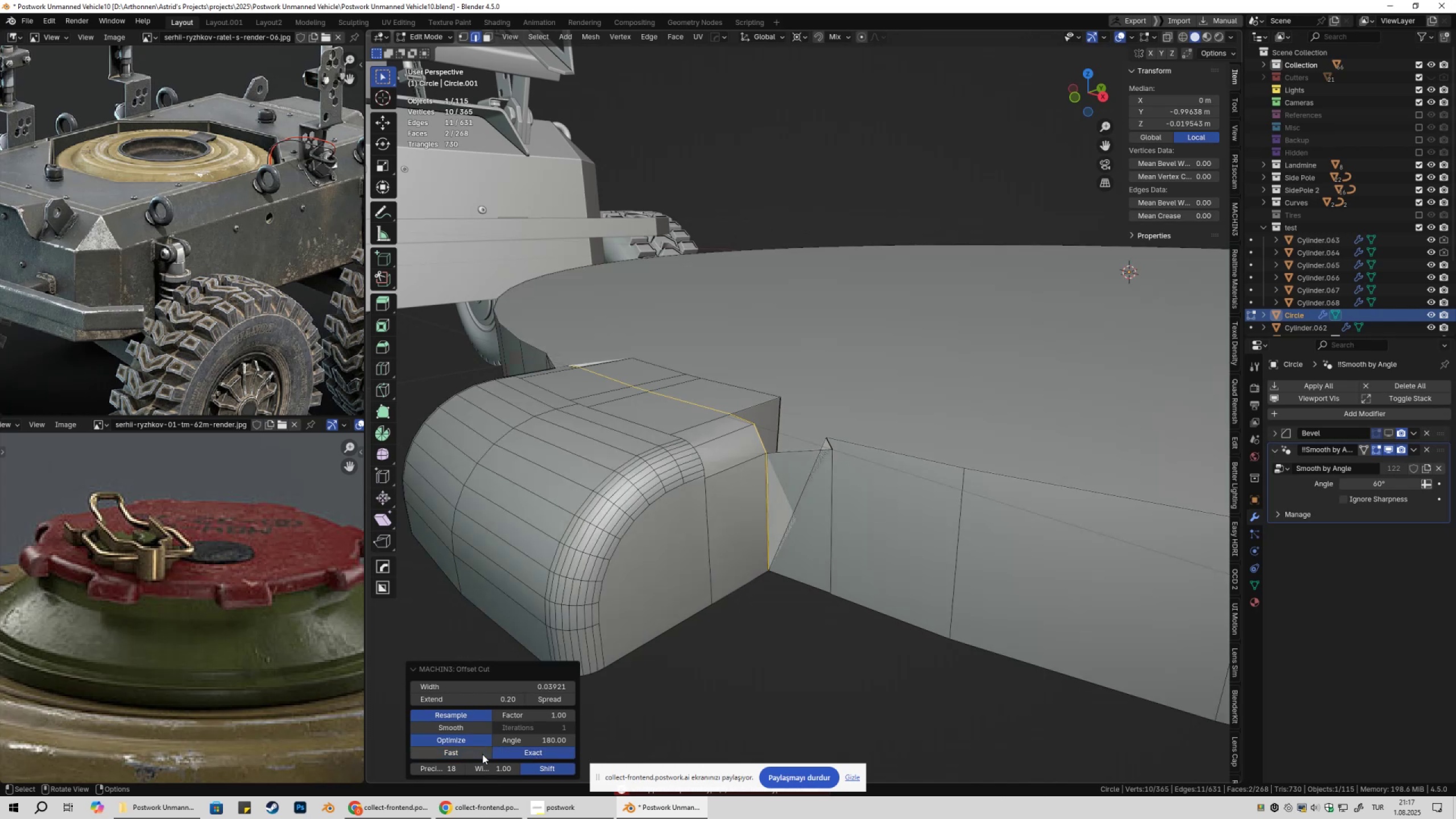 
left_click([471, 755])
 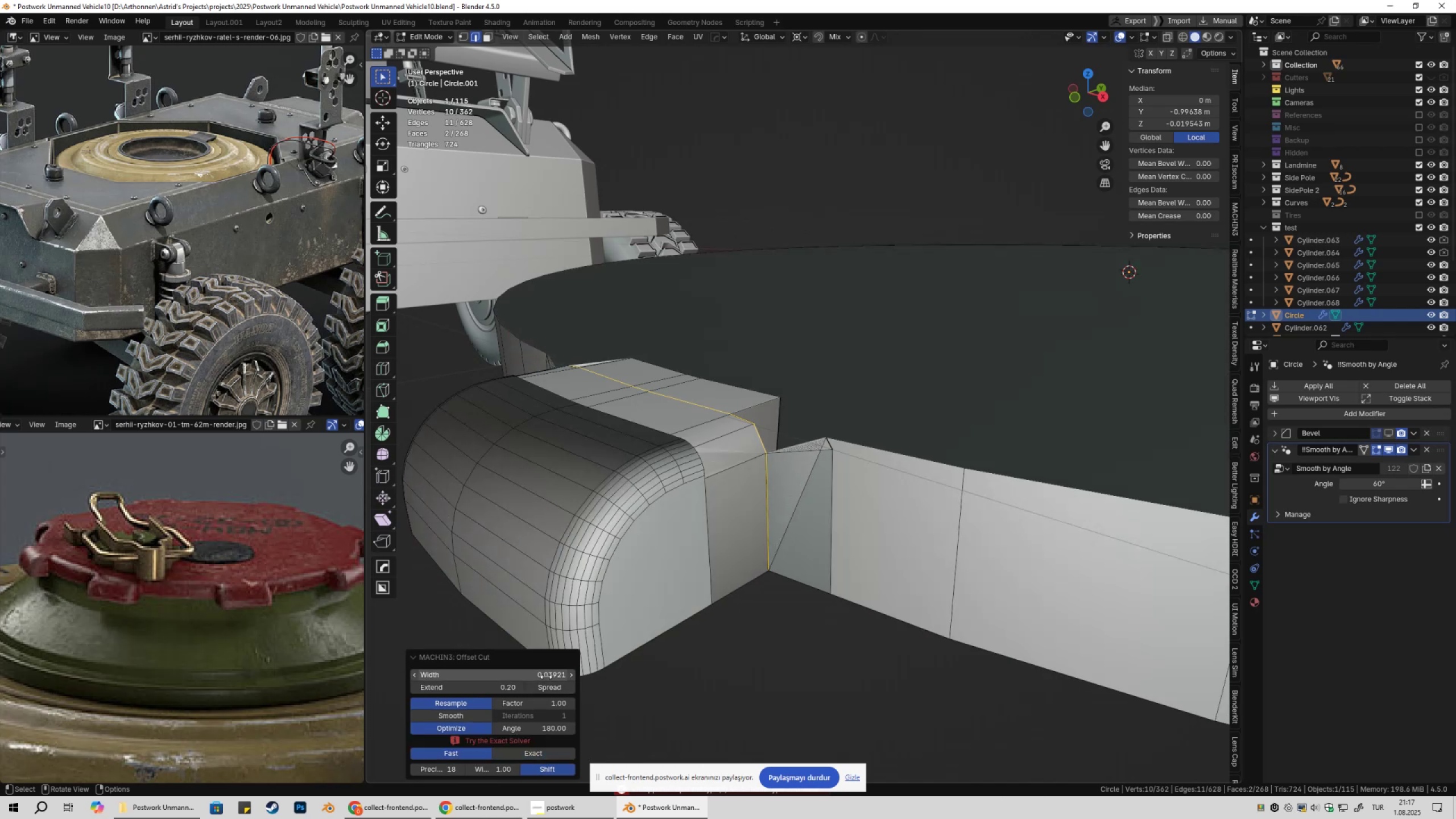 
hold_key(key=ShiftLeft, duration=1.5)
left_click_drag(start_coordinate=[546, 677], to_coordinate=[352, 578])
 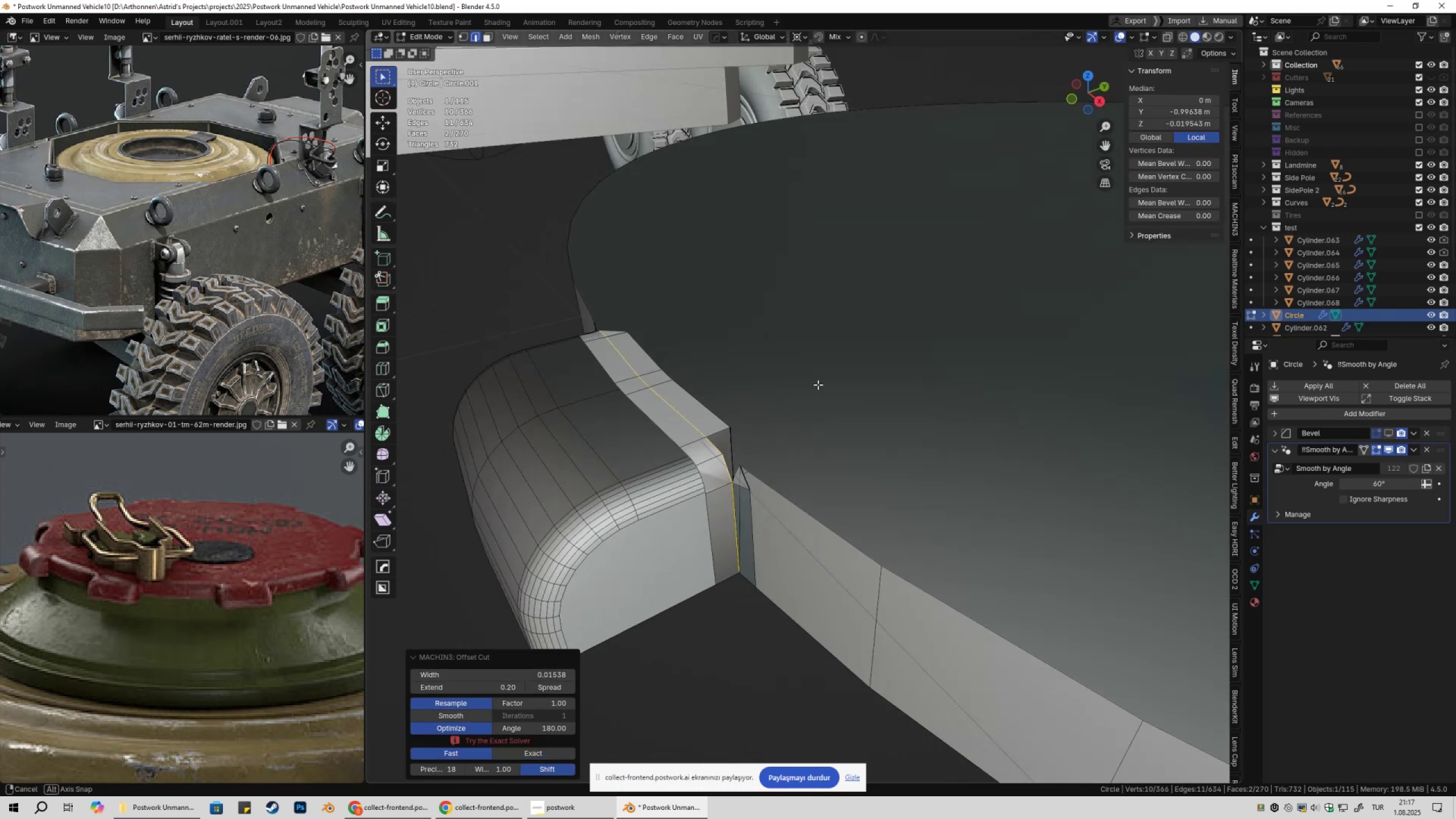 
hold_key(key=ShiftLeft, duration=1.52)
 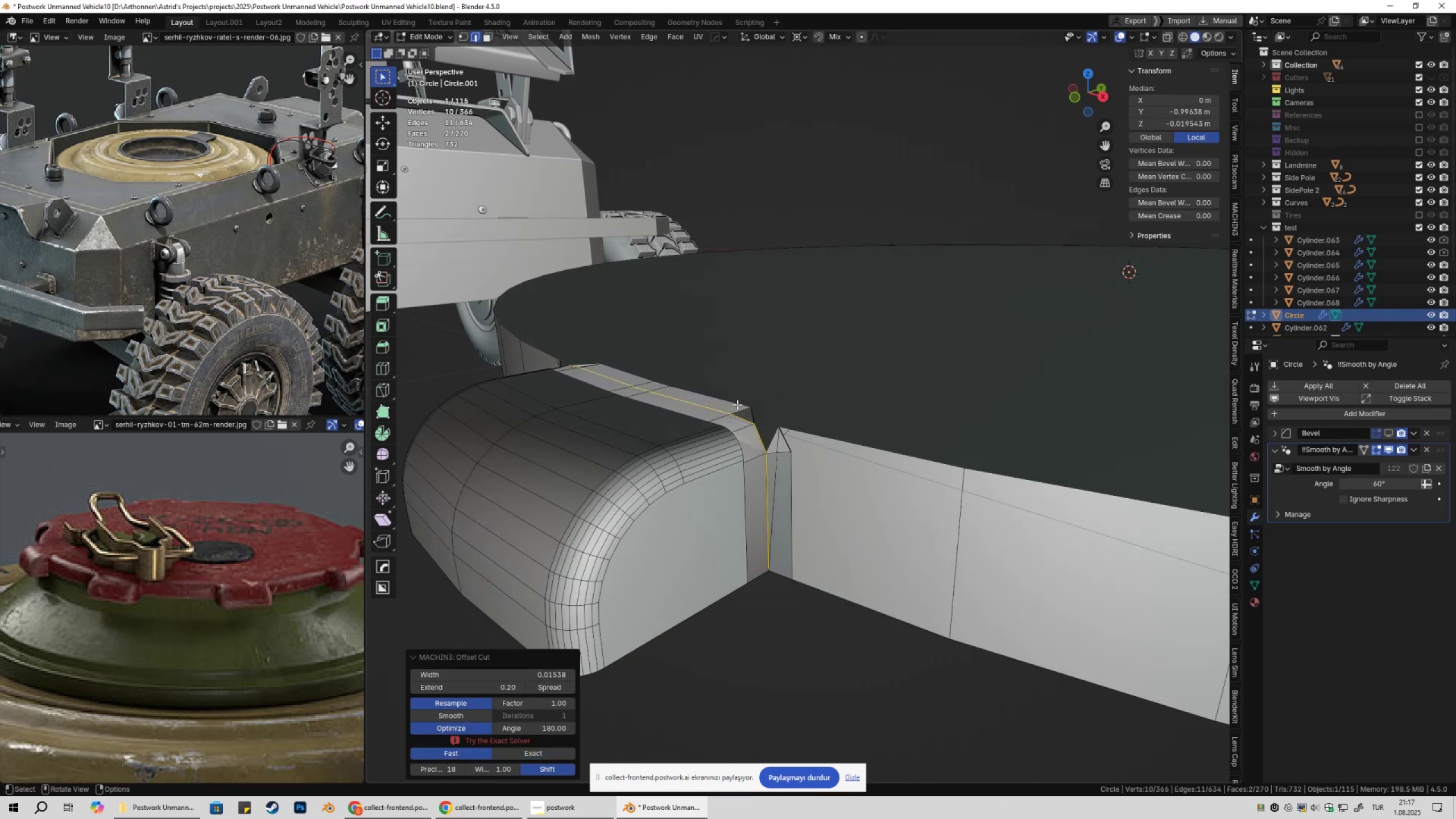 
hold_key(key=ShiftLeft, duration=0.39)
 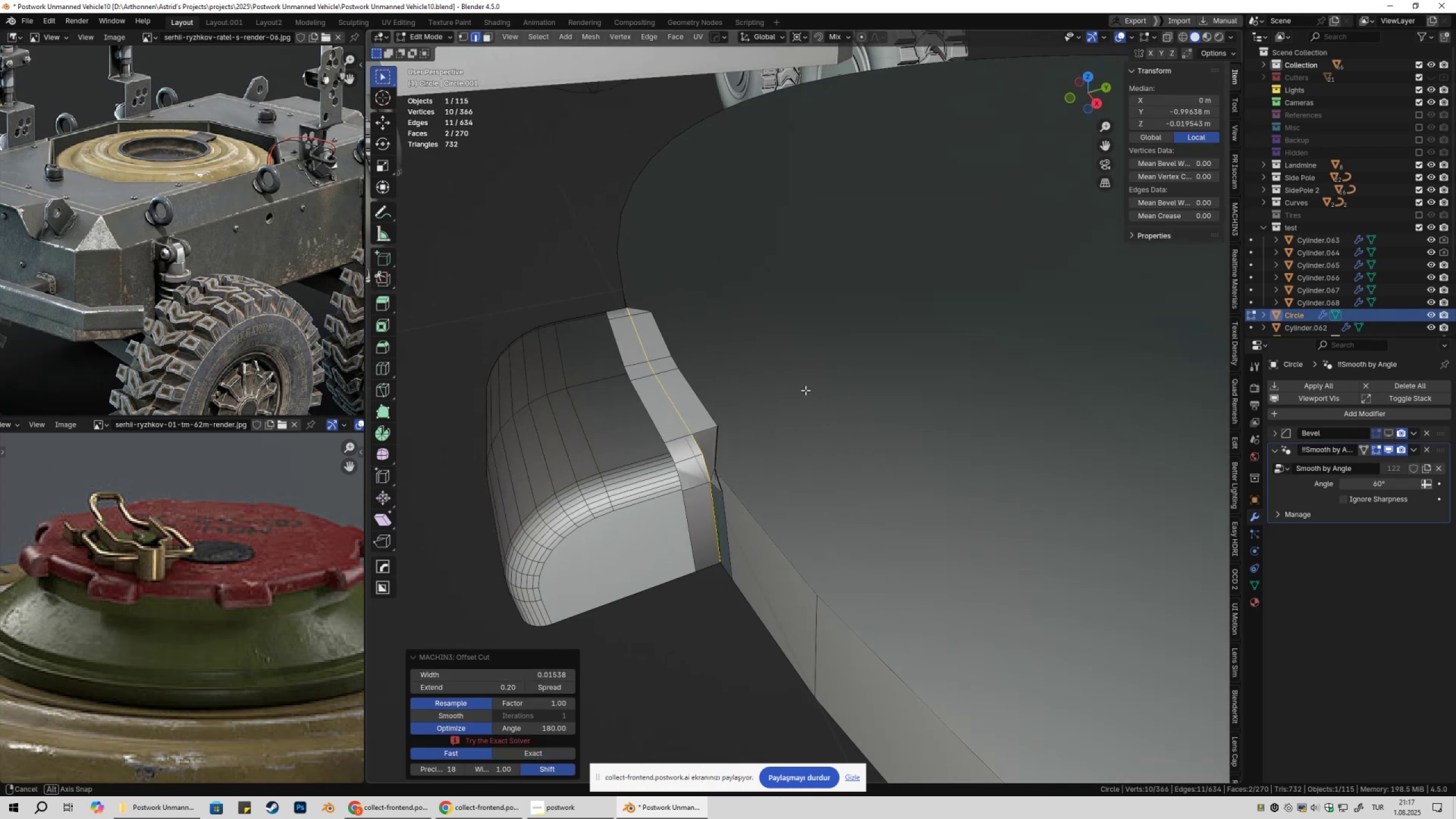 
key(Control+Z)
 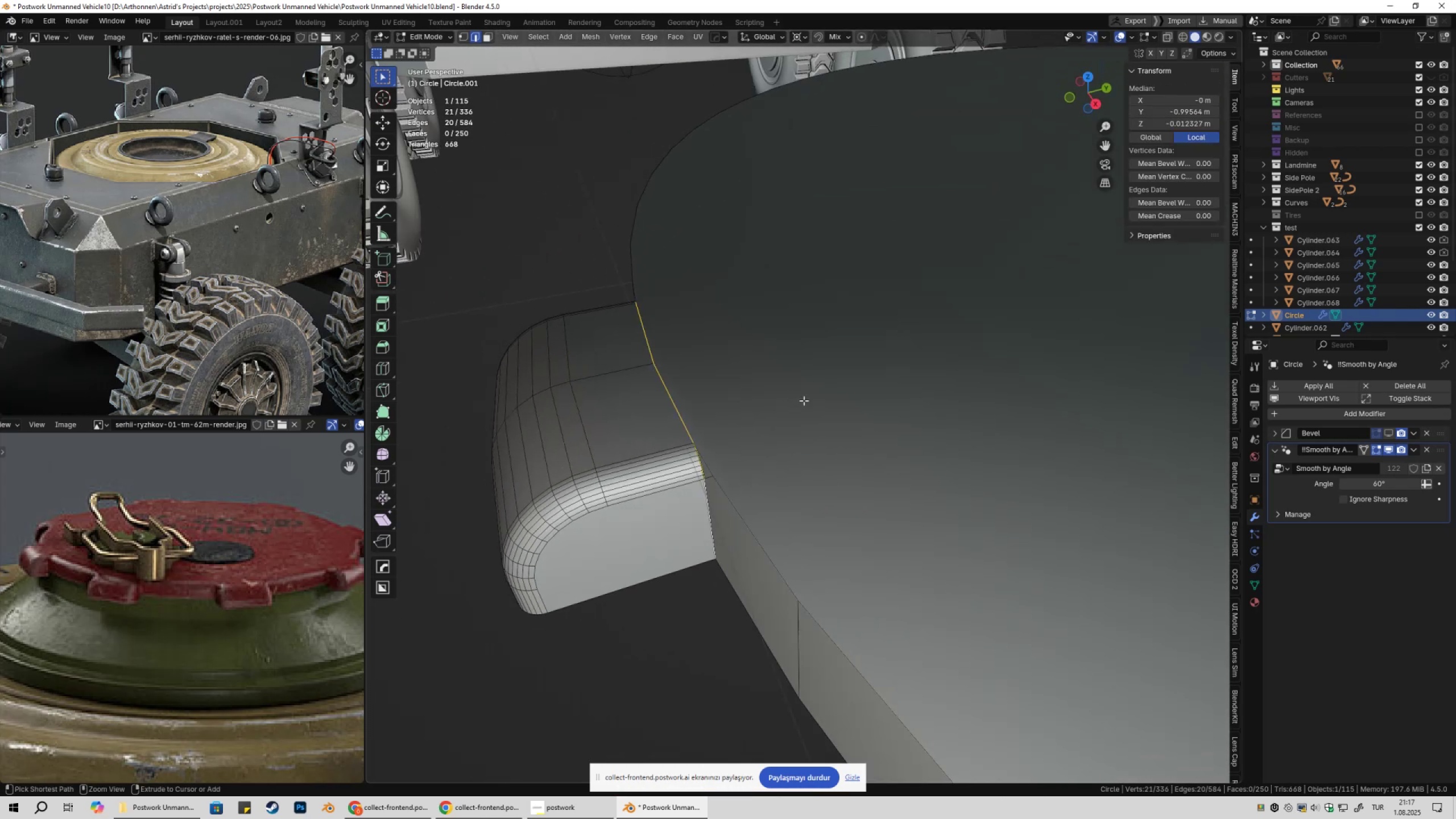 
key(Control+Z)
 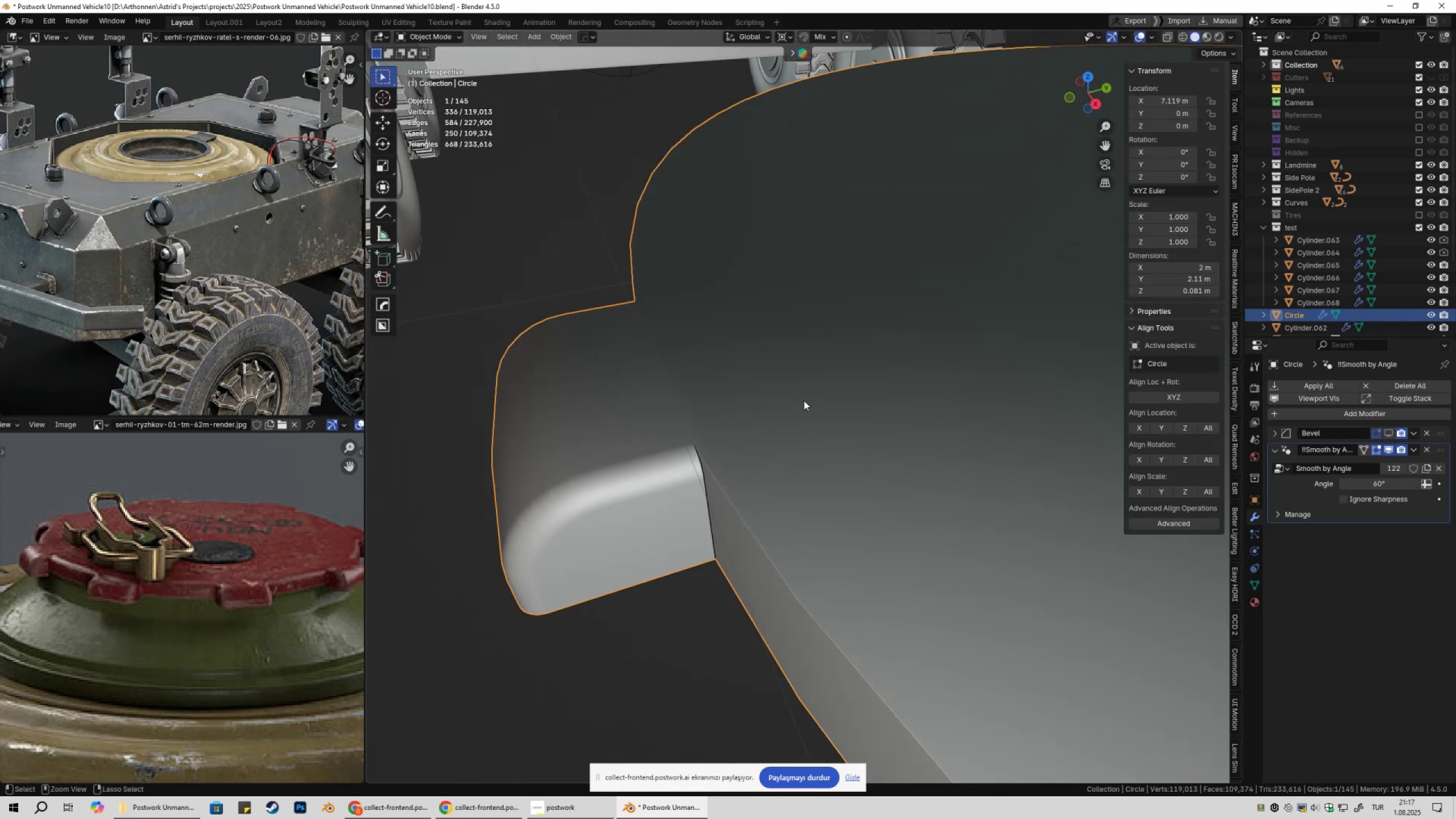 
key(Control+Z)
 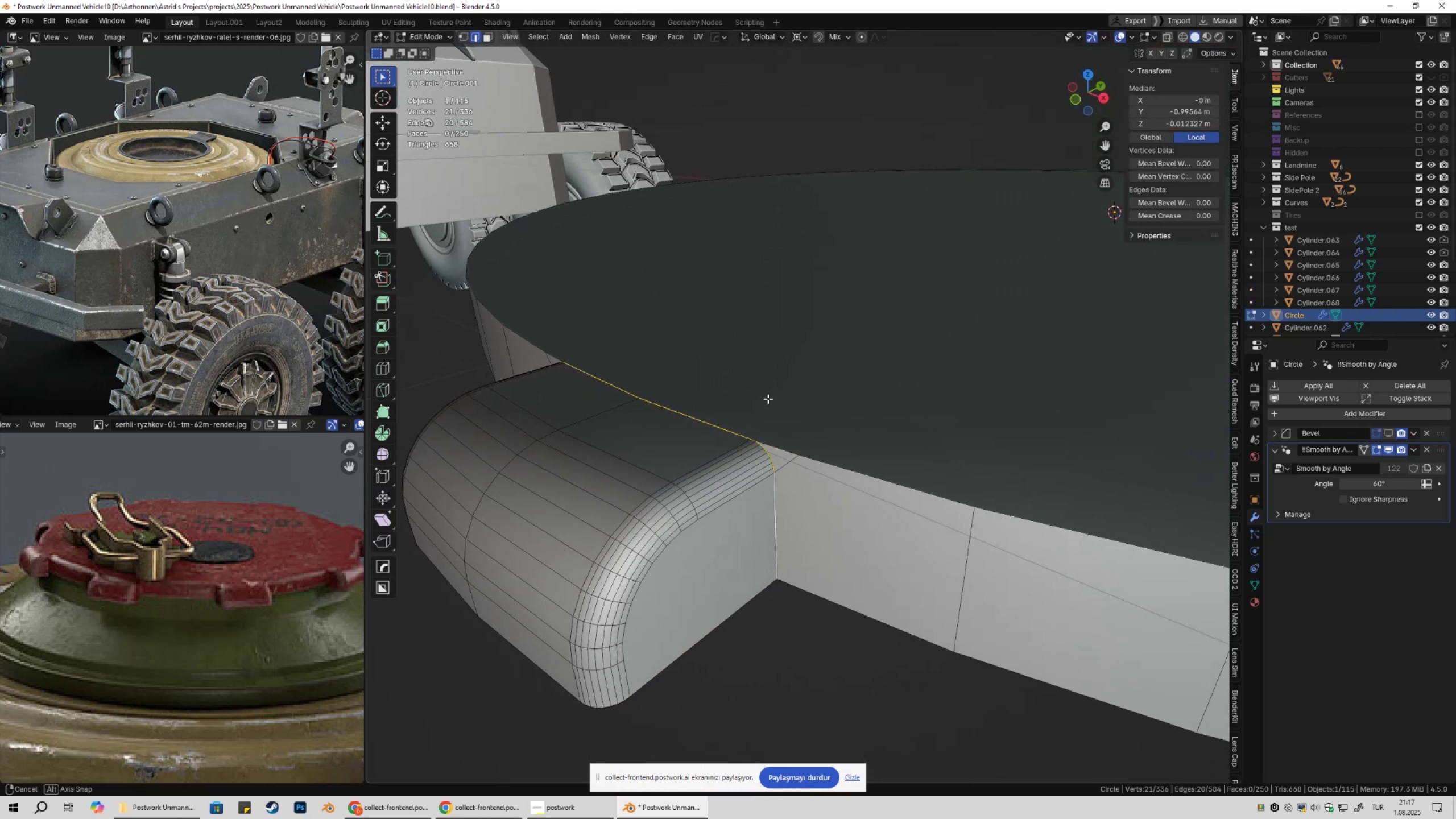 
key(Control+Z)
 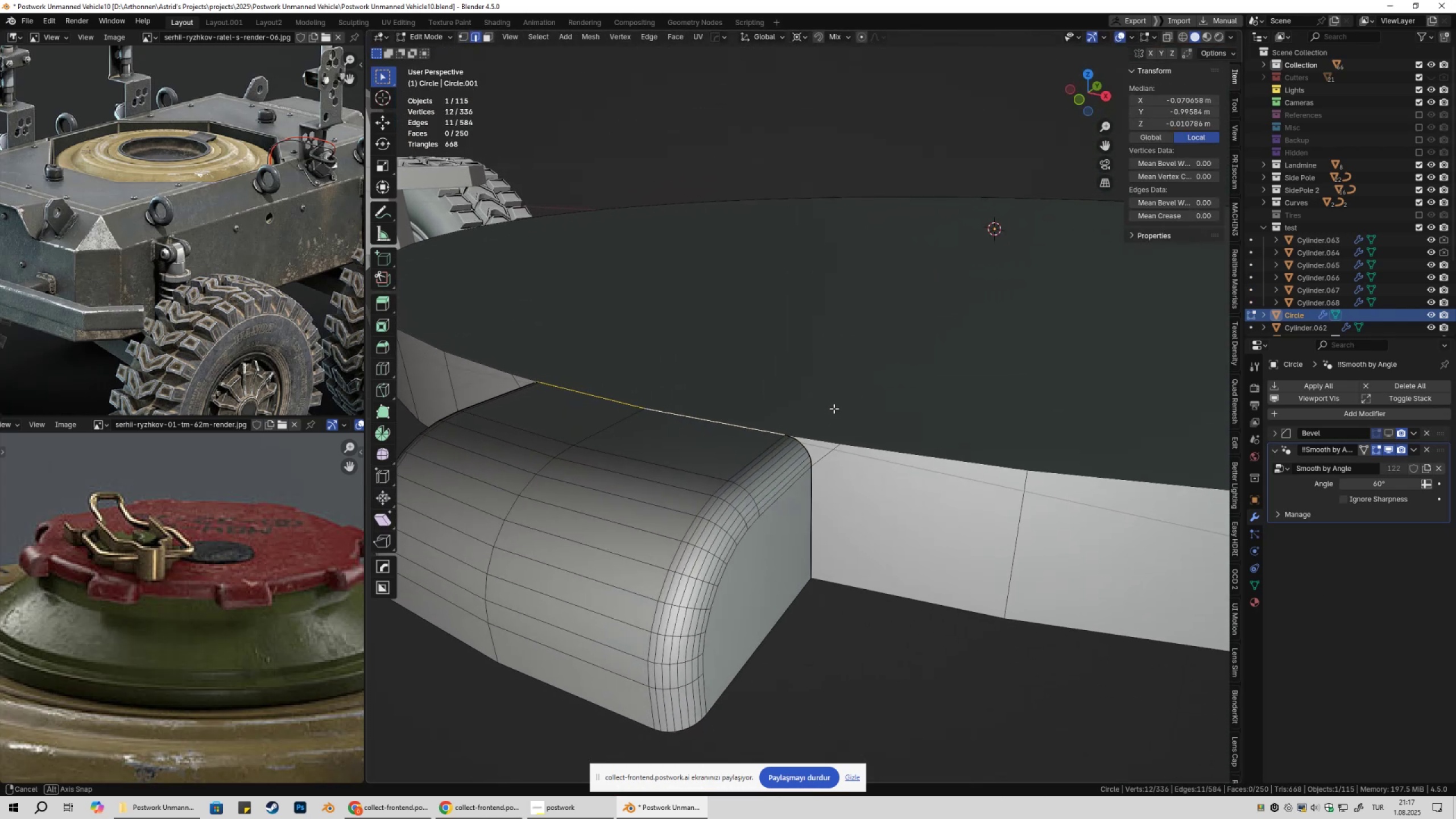 
key(Tab)
 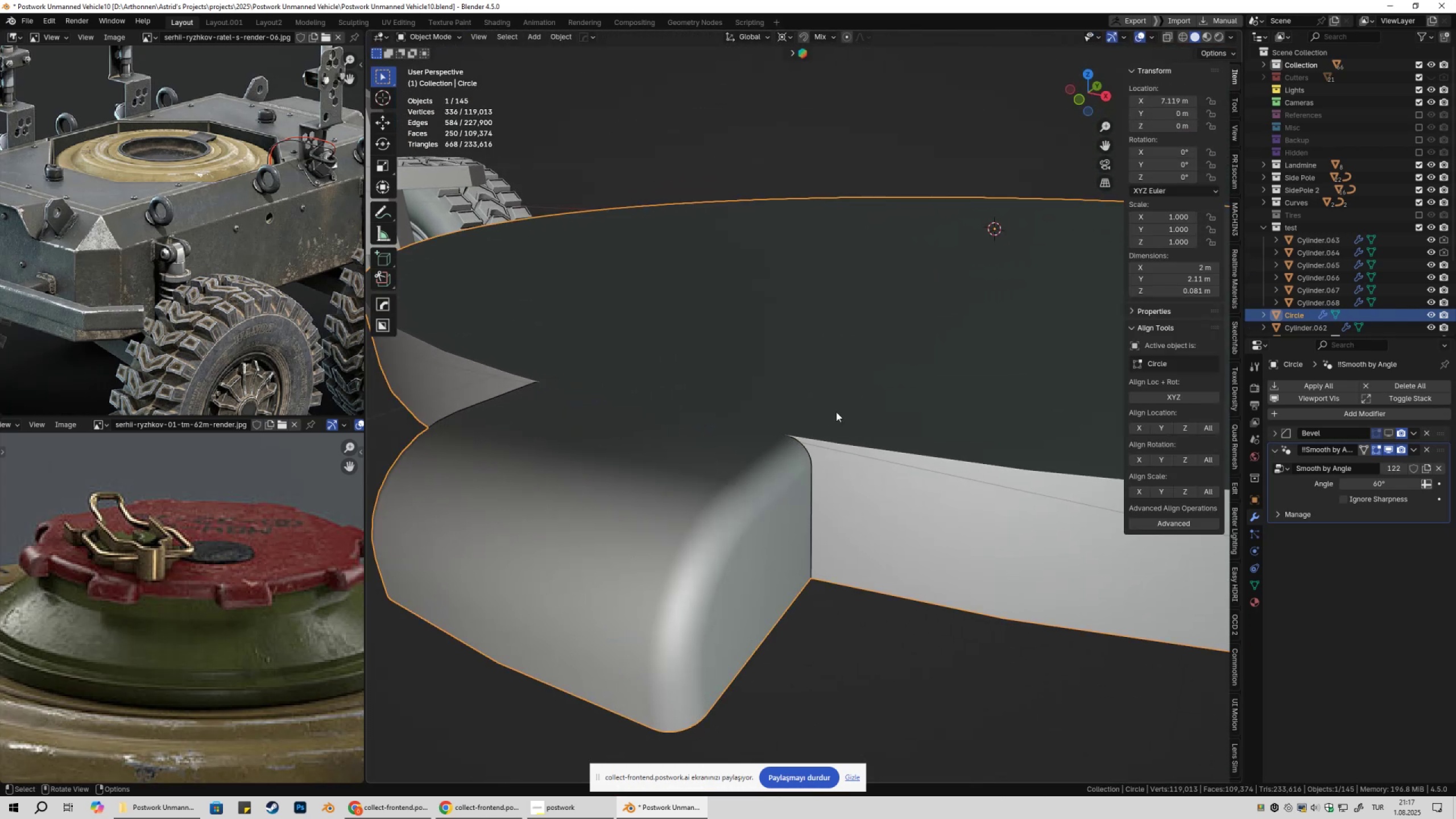 
key(Tab)
 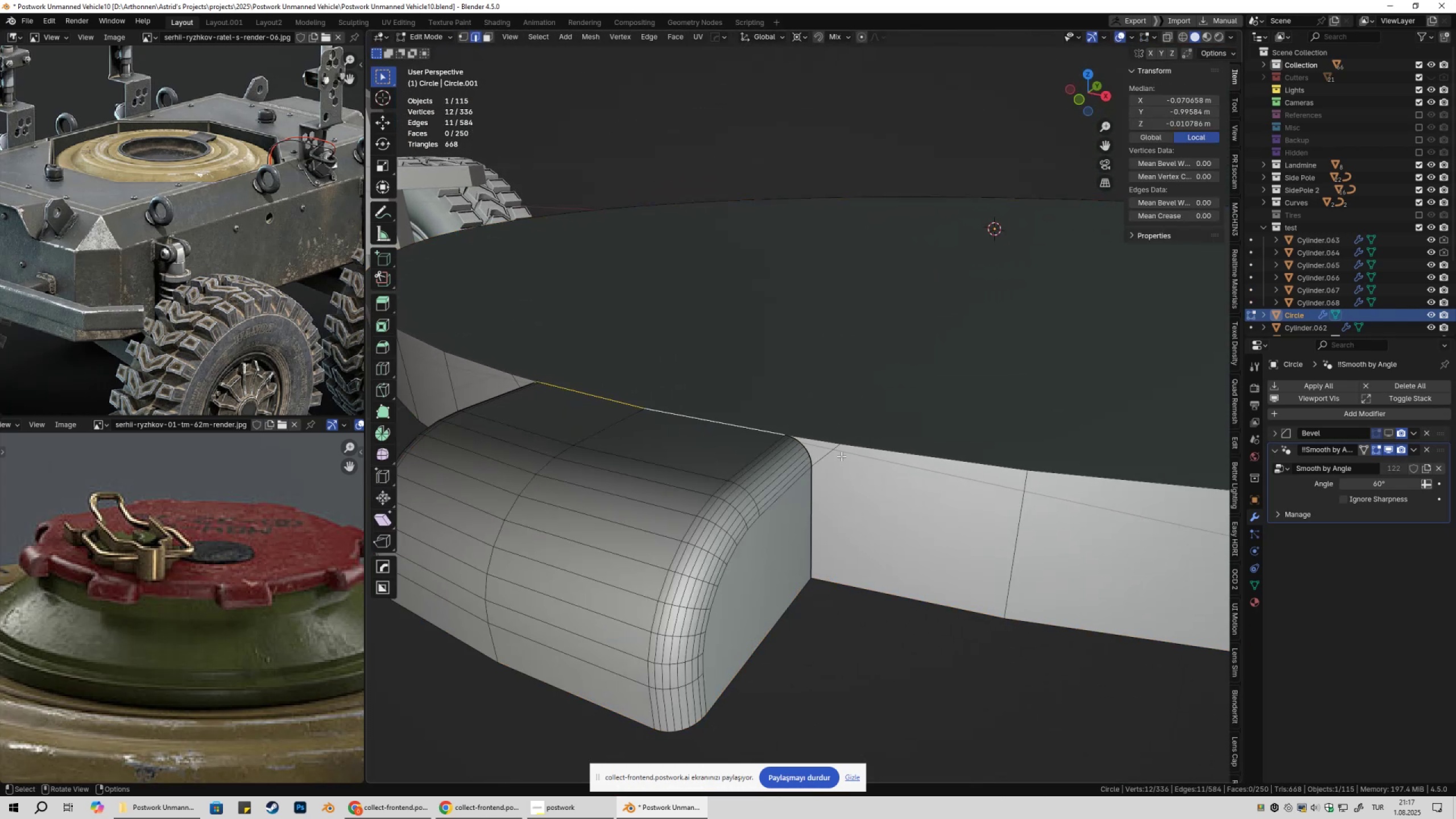 
left_click([841, 456])
 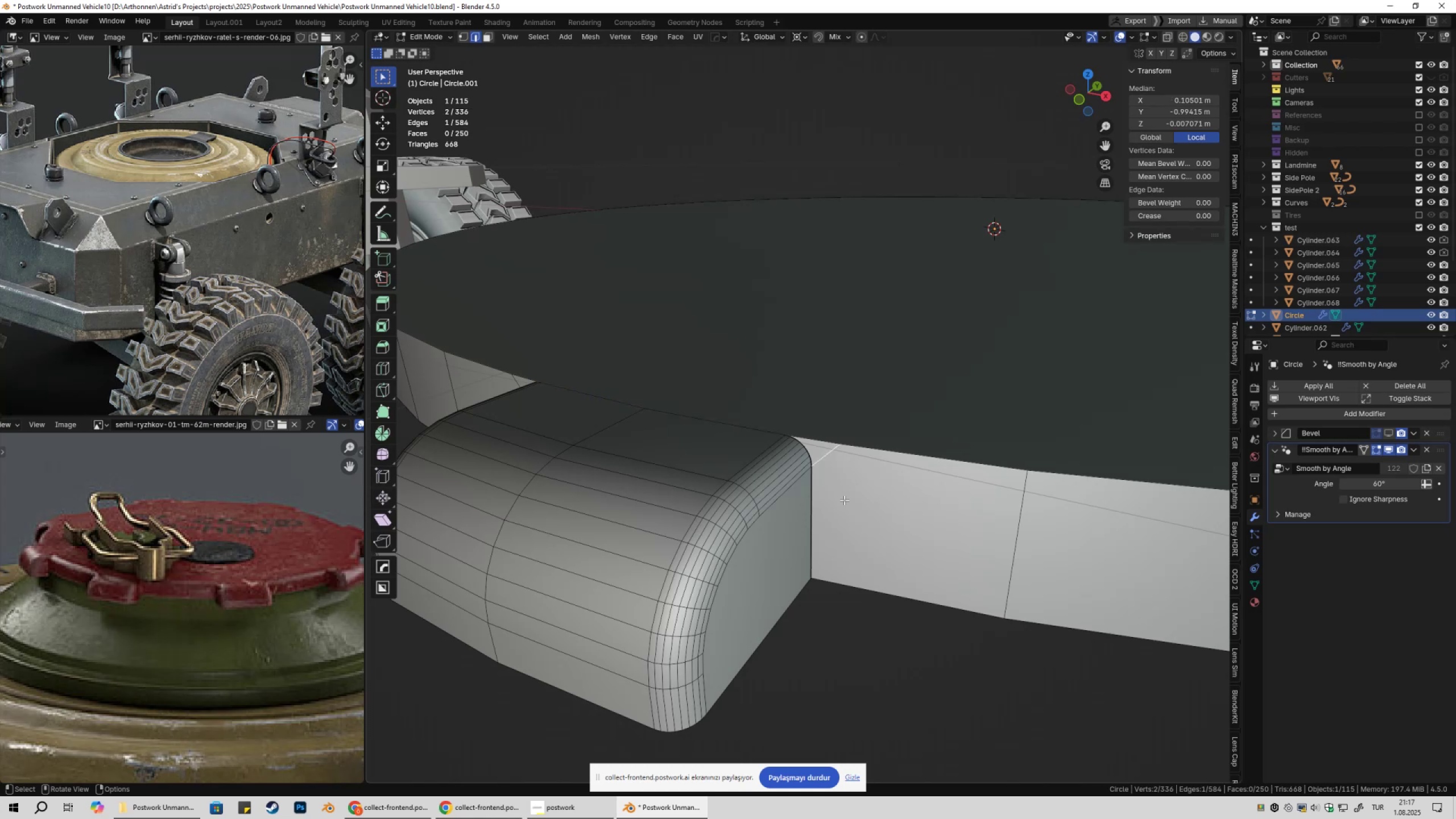 
scroll: coordinate [847, 530], scroll_direction: up, amount: 4.0
 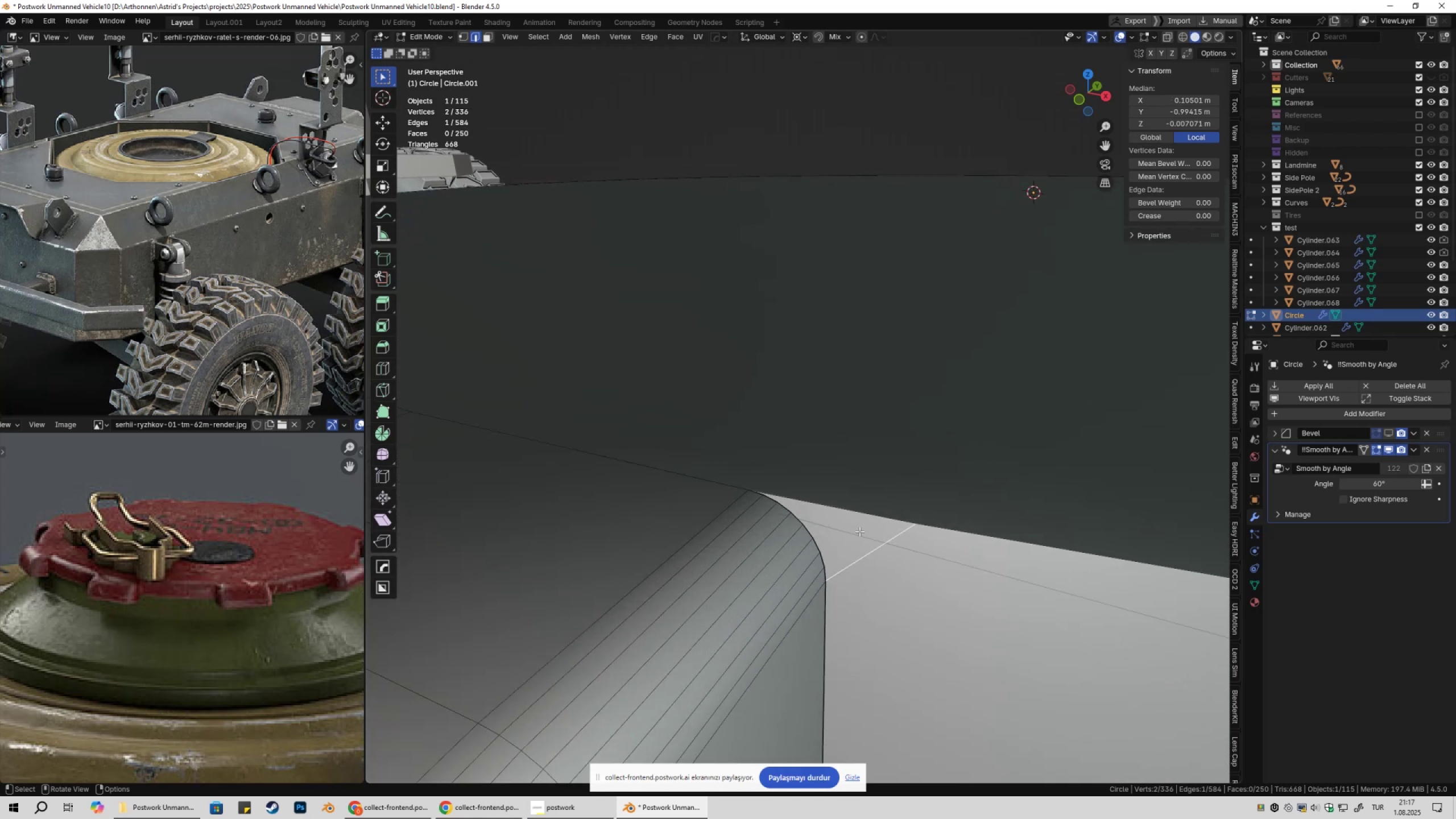 
key(1)
 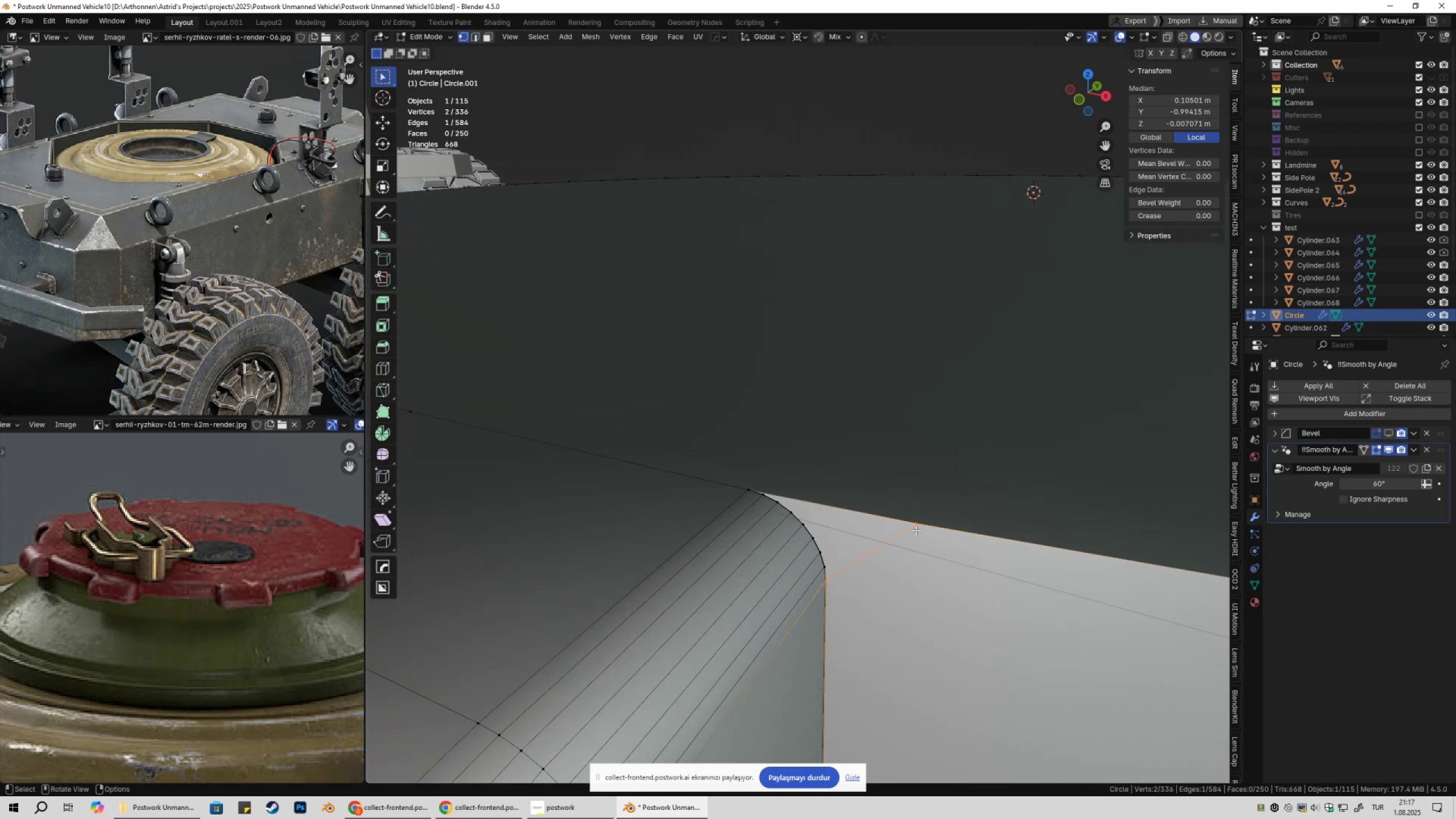 
left_click([916, 530])
 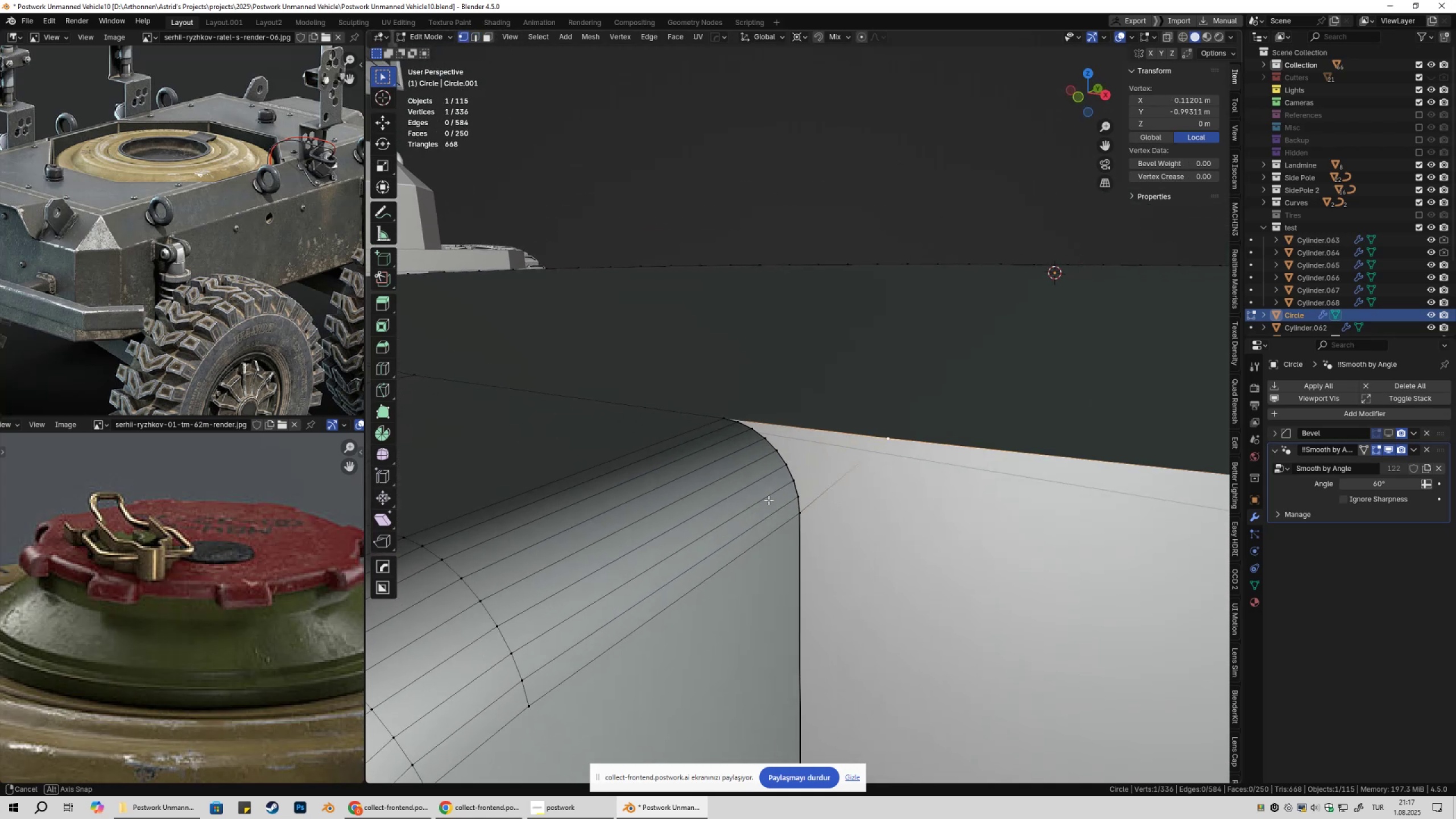 
scroll: coordinate [776, 495], scroll_direction: up, amount: 1.0
 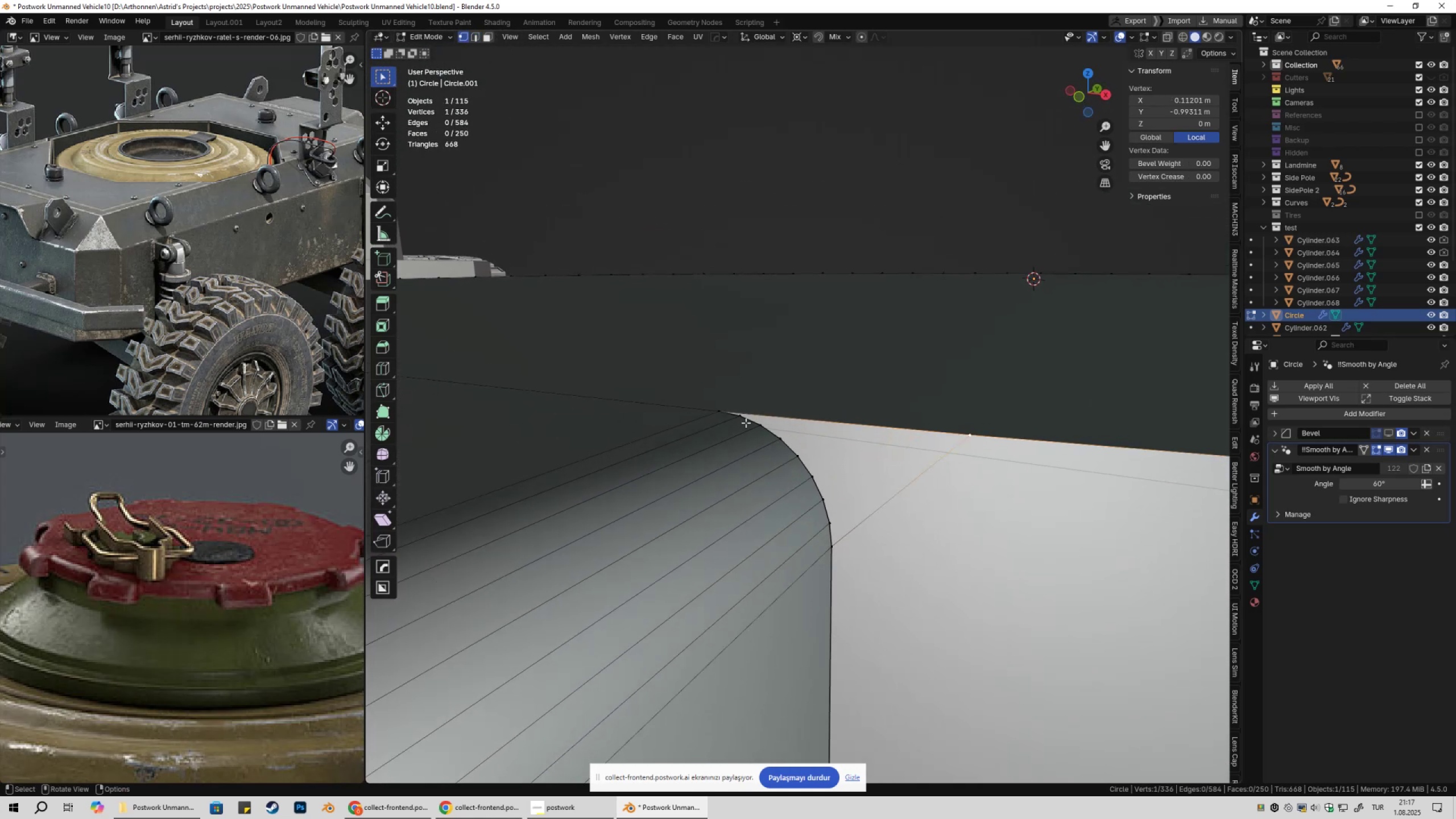 
double_click([755, 425])
 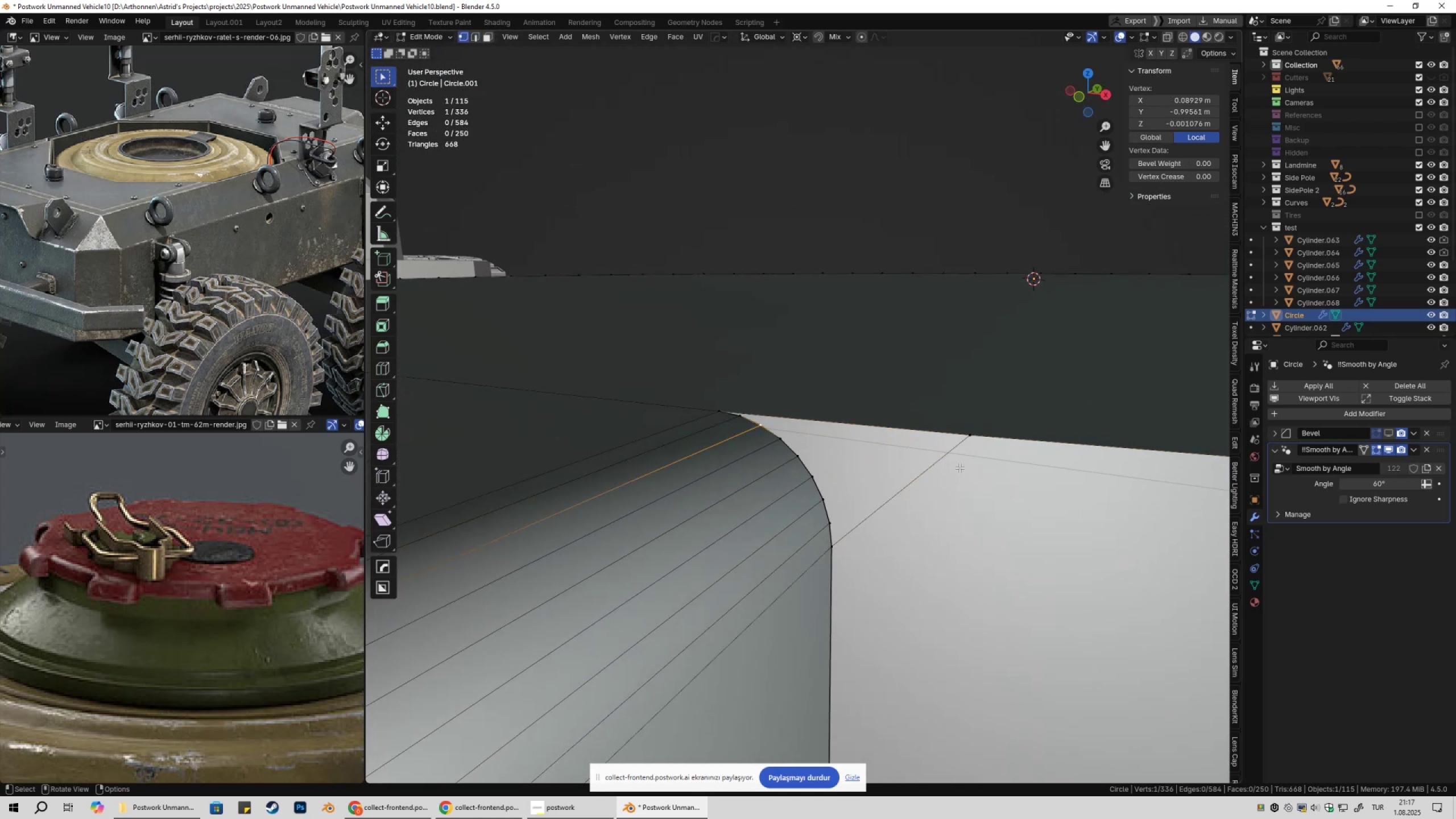 
key(Shift+ShiftLeft)
 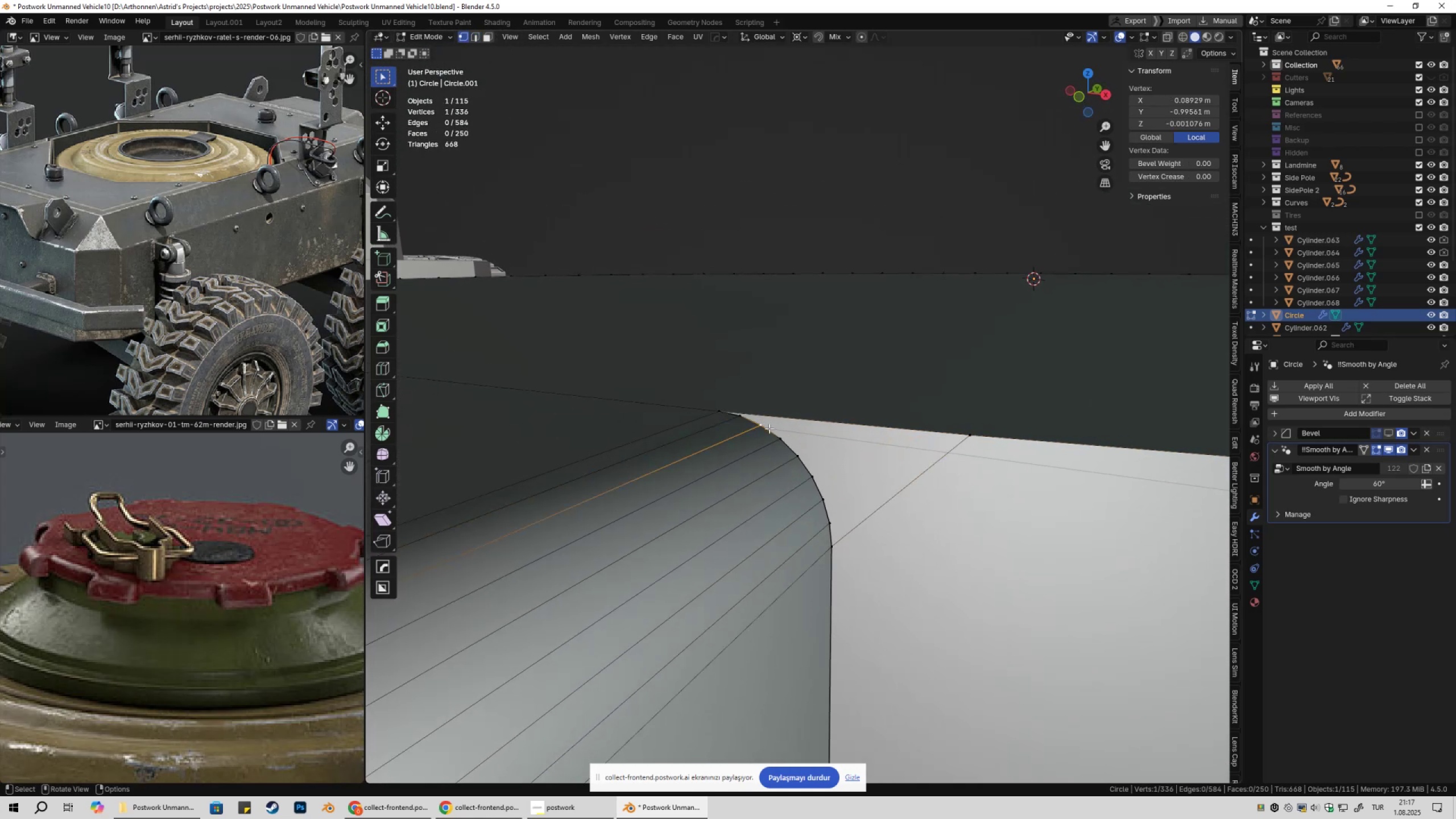 
key(1)
 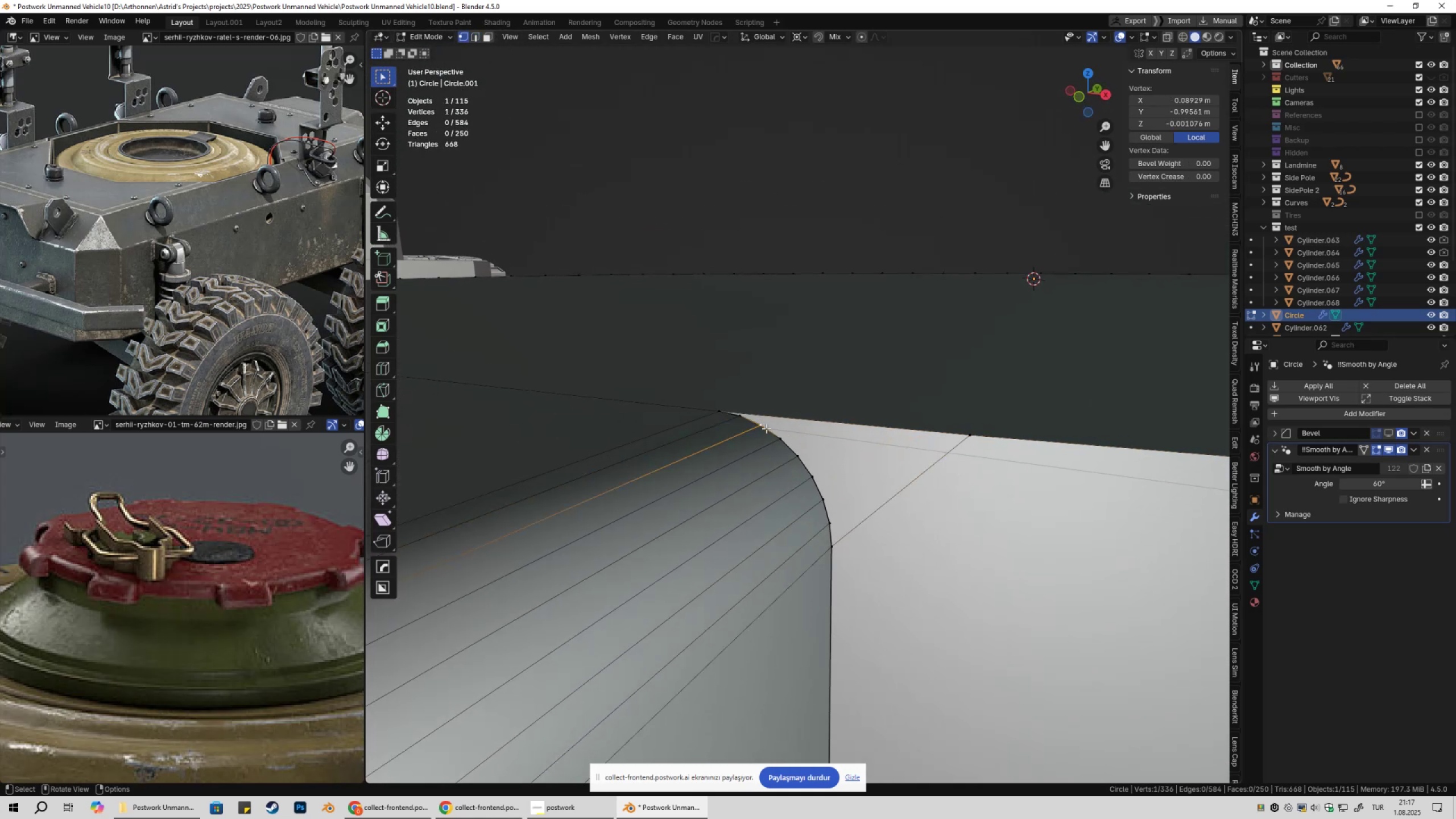 
left_click([766, 428])
 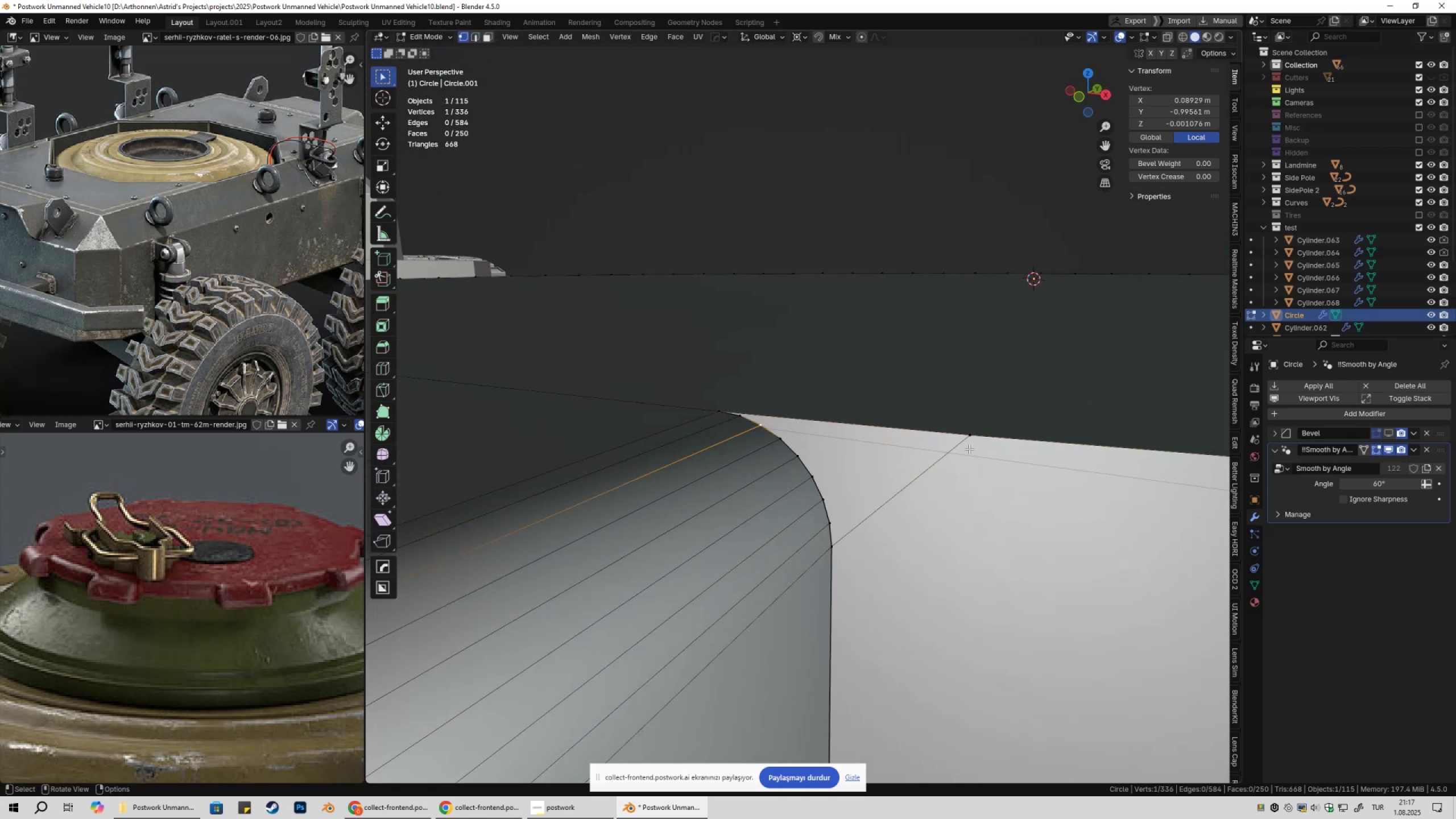 
hold_key(key=ShiftLeft, duration=0.39)
left_click([974, 438])
 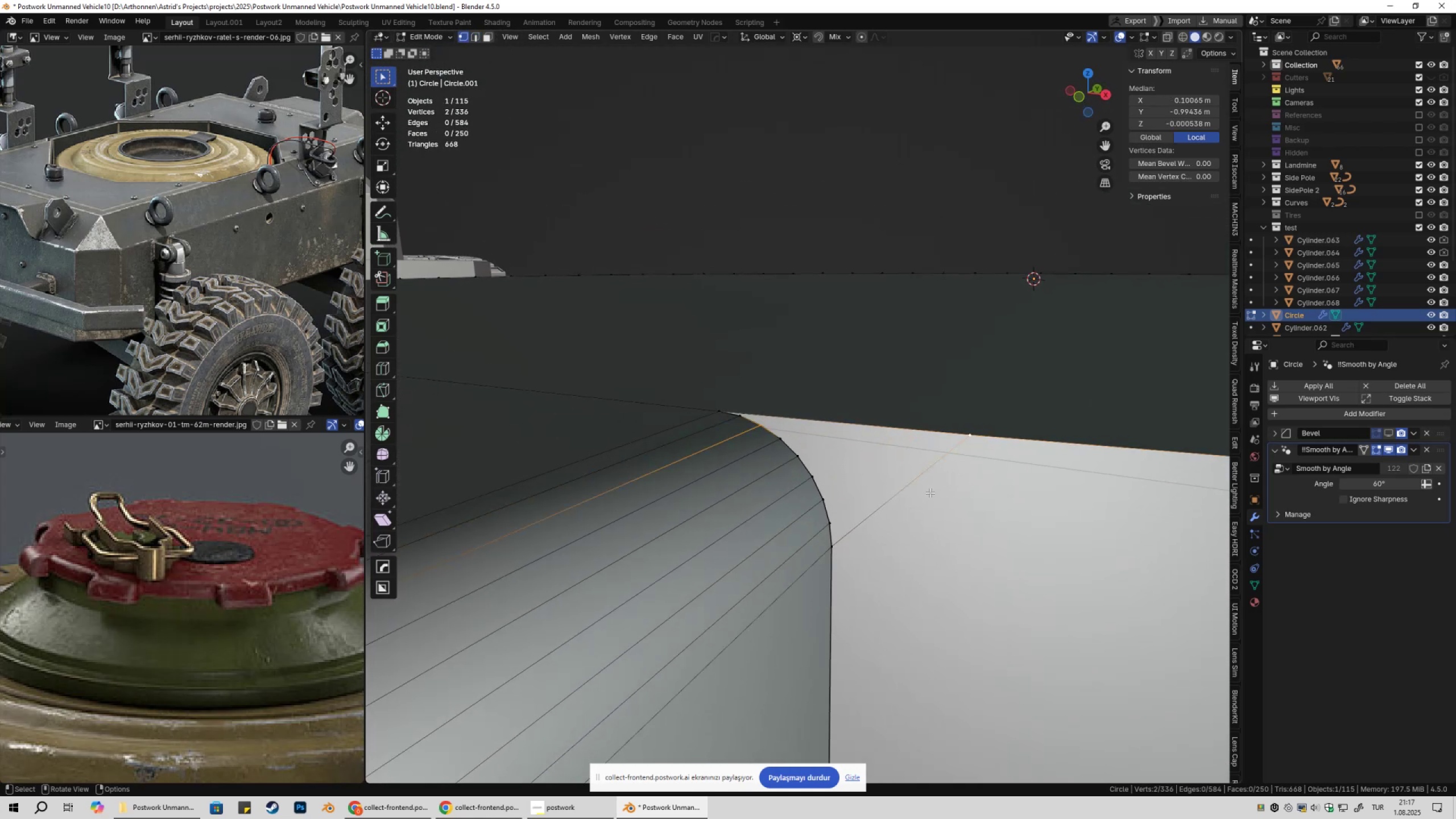 
key(J)
 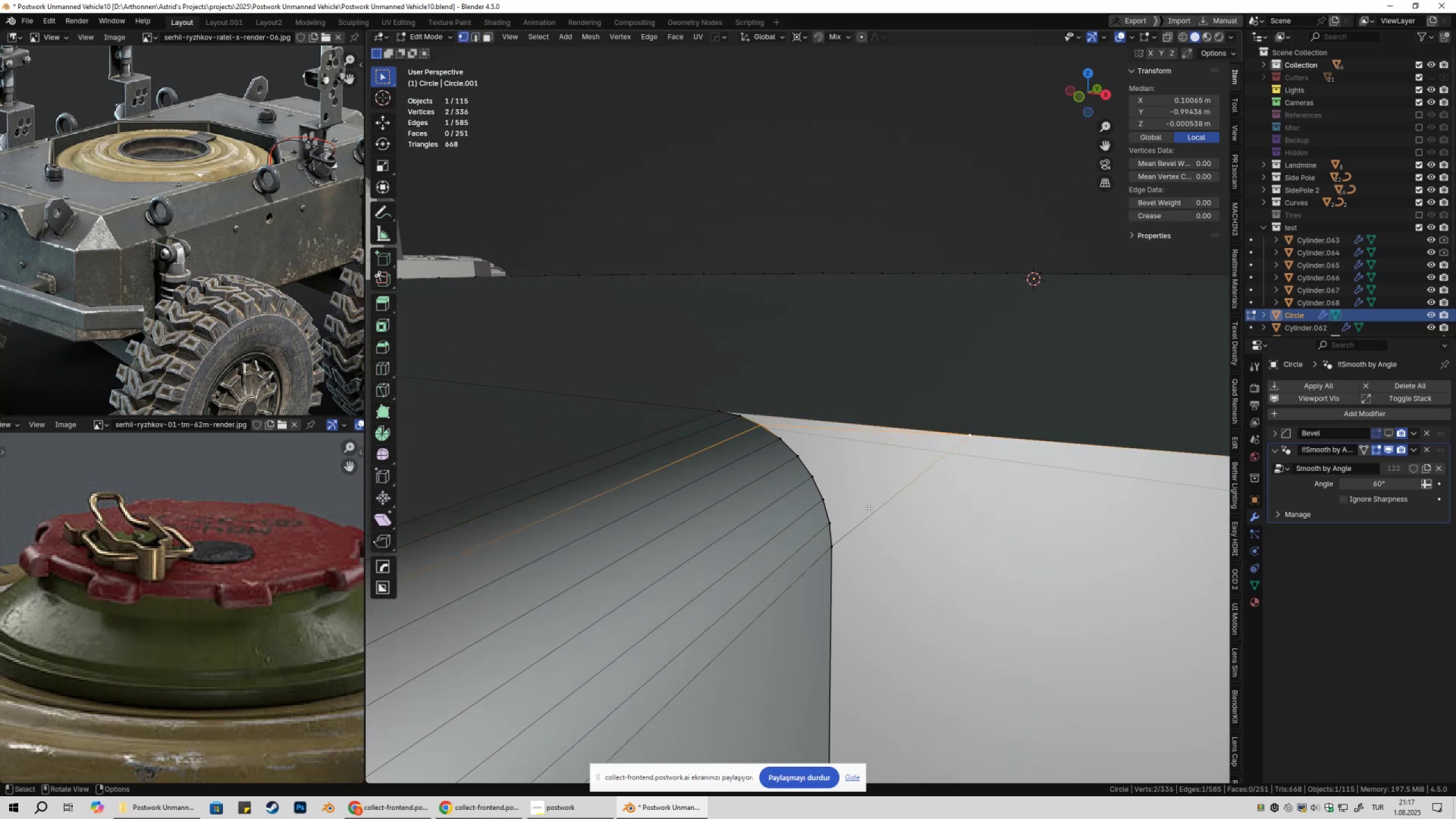 
scroll: coordinate [863, 509], scroll_direction: up, amount: 1.0
 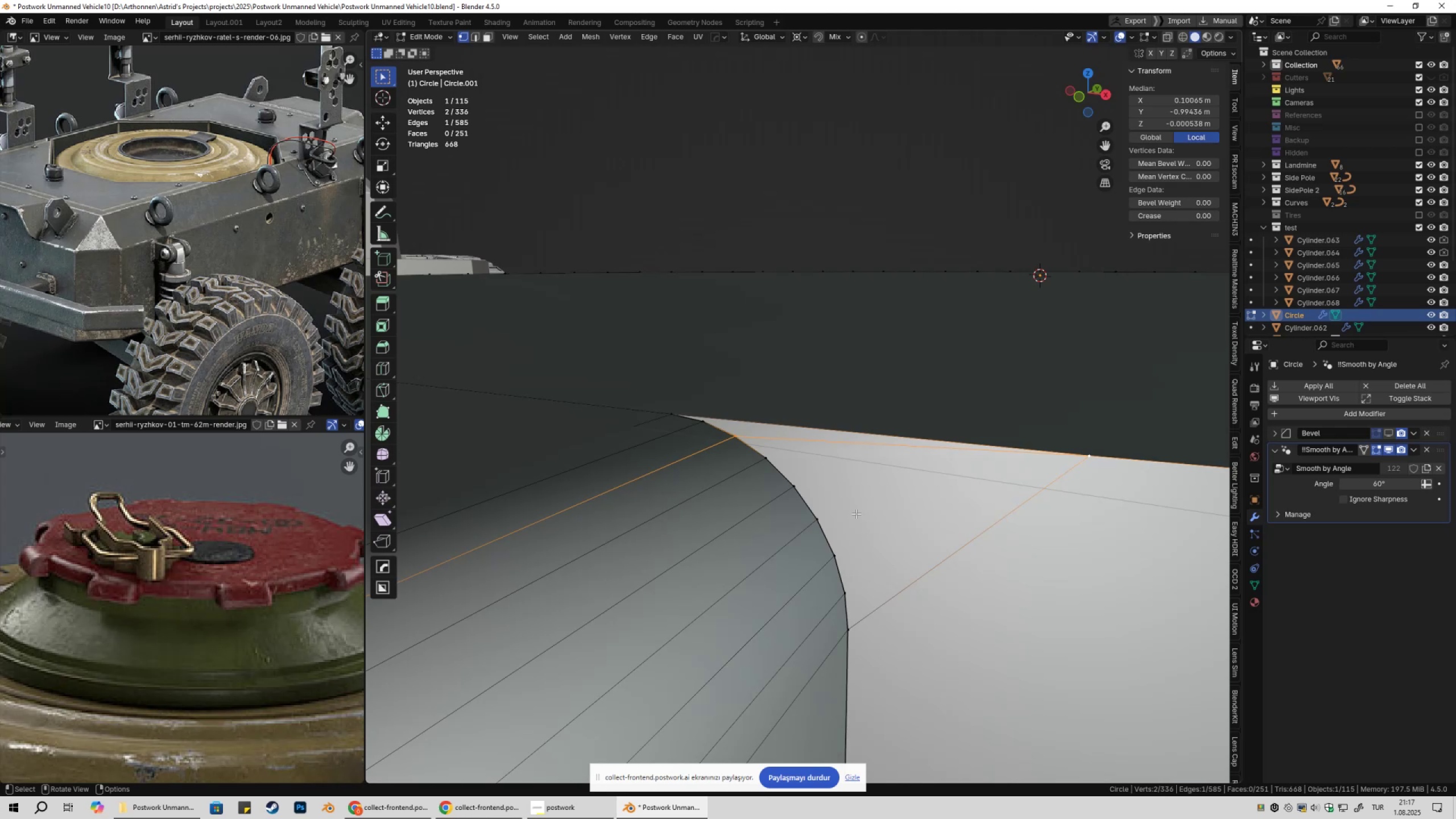 
key(Control+Z)
 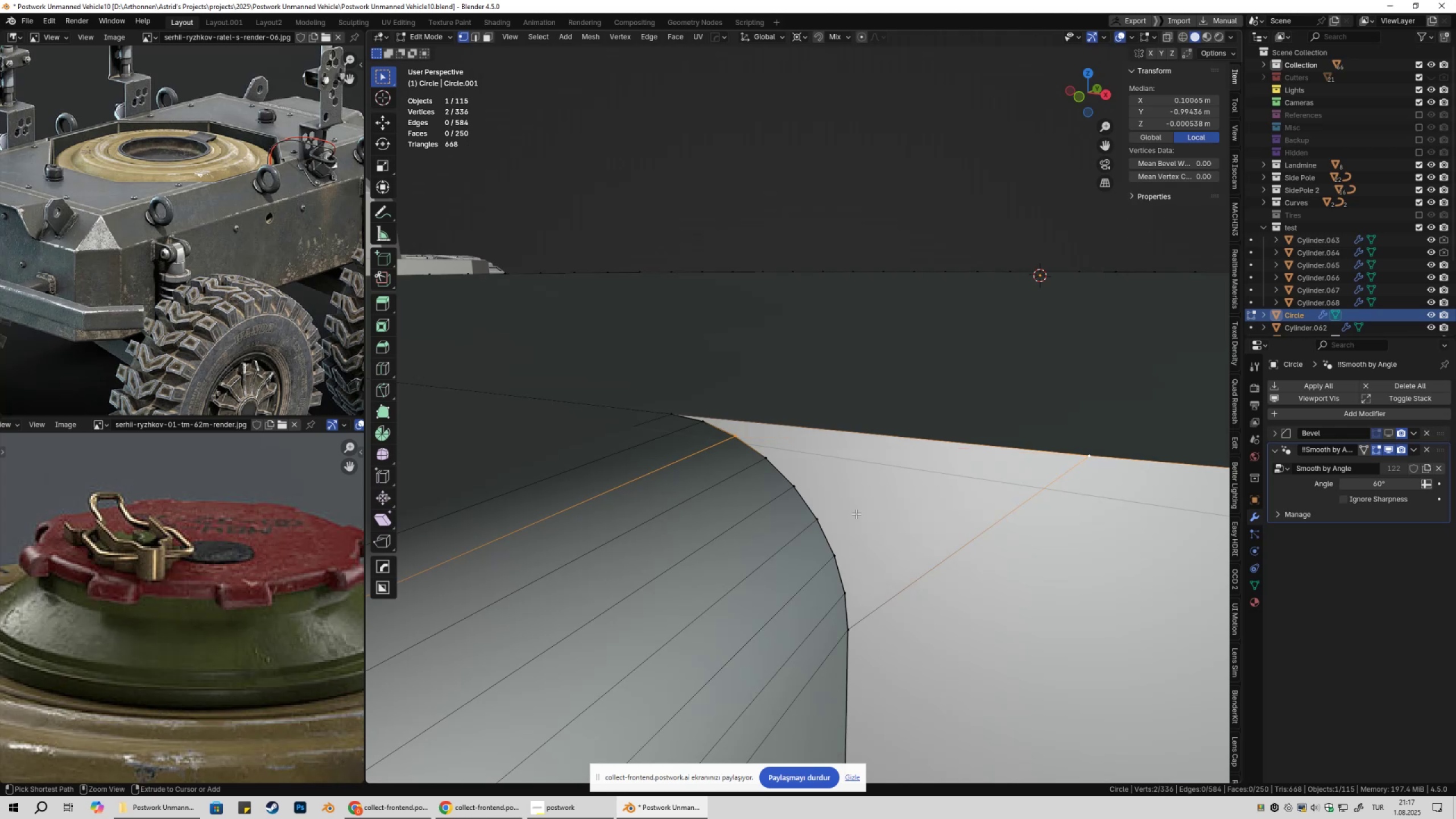 
key(Control+Z)
 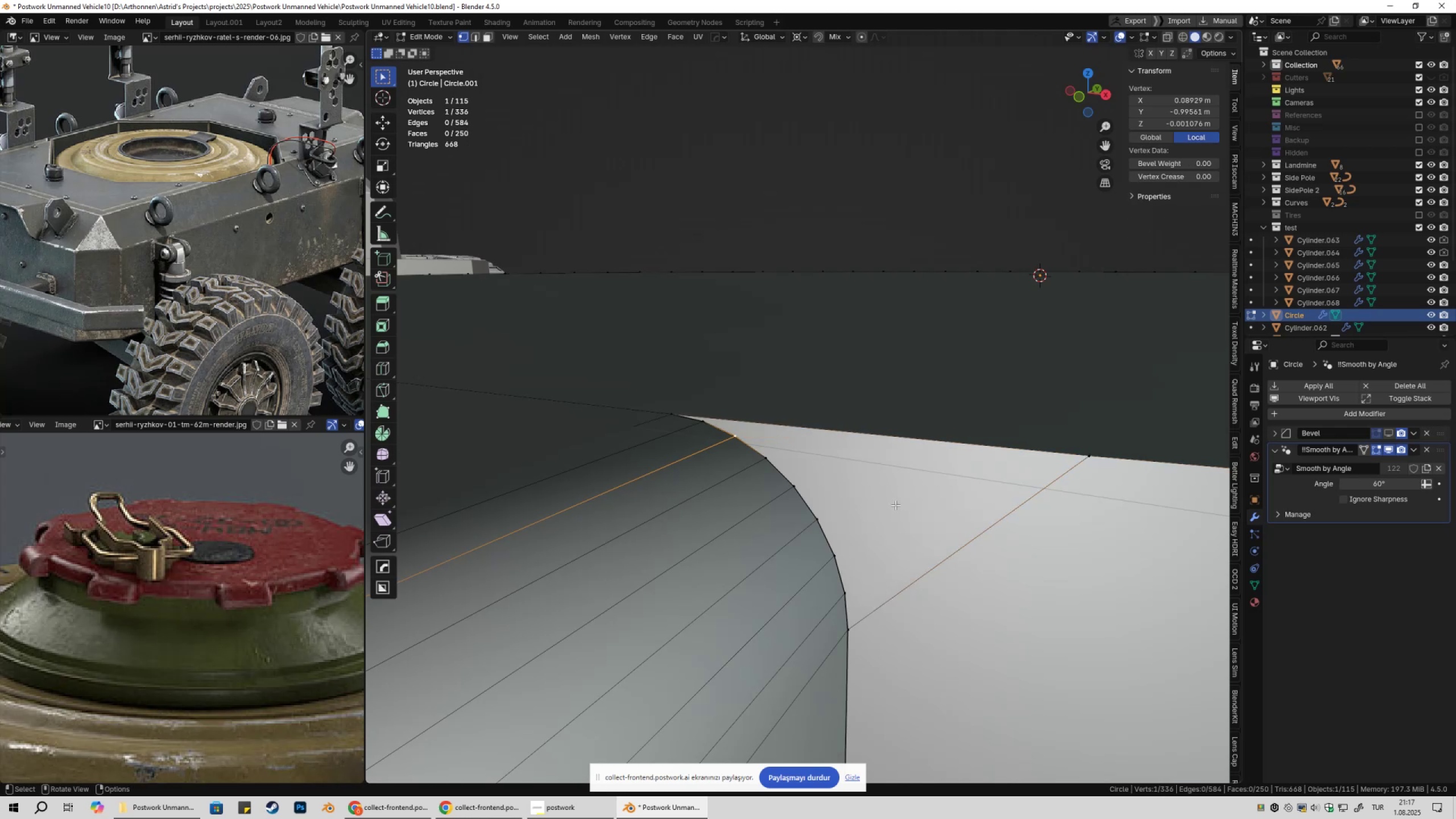 
key(3)
 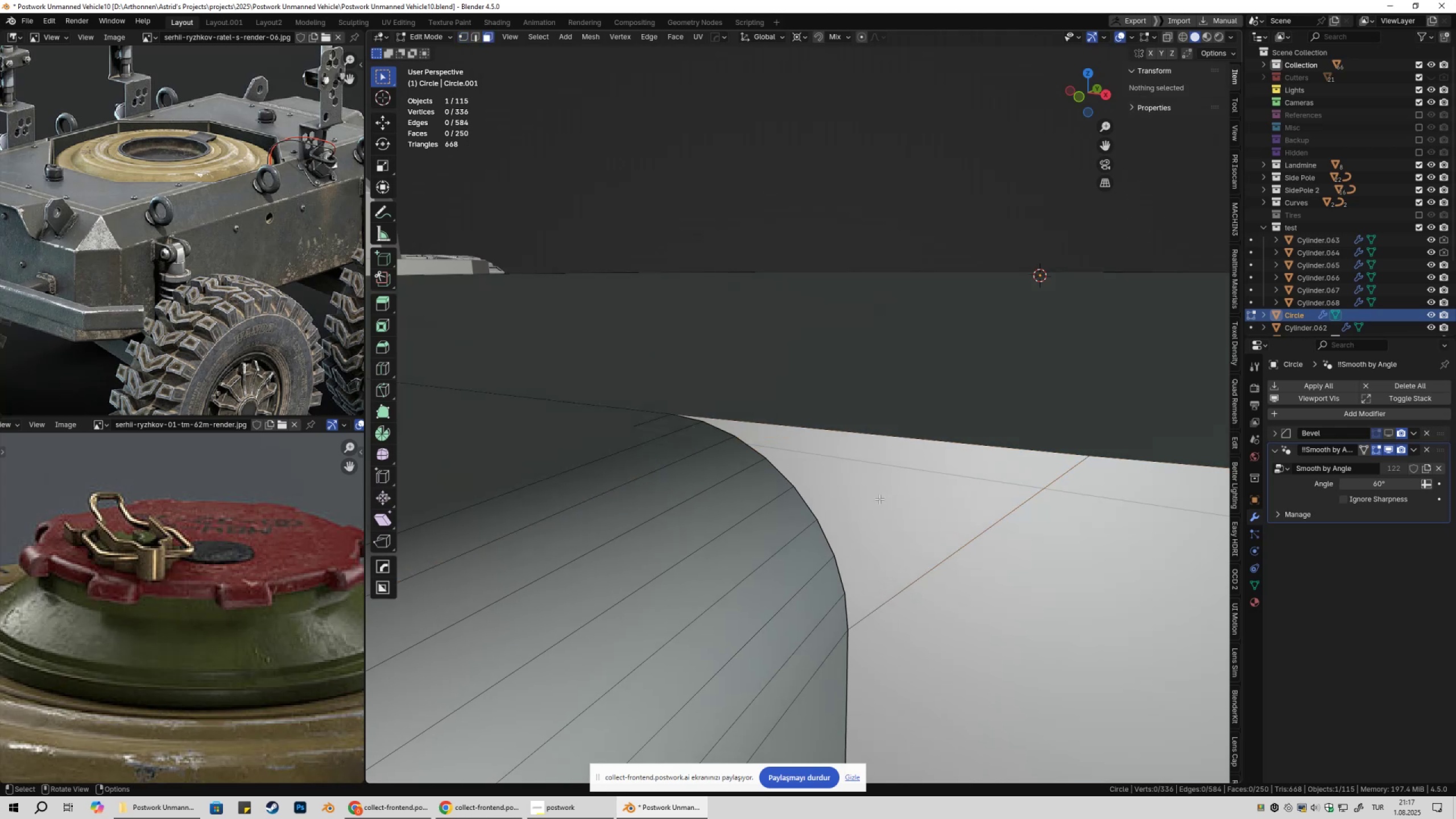 
left_click([879, 499])
 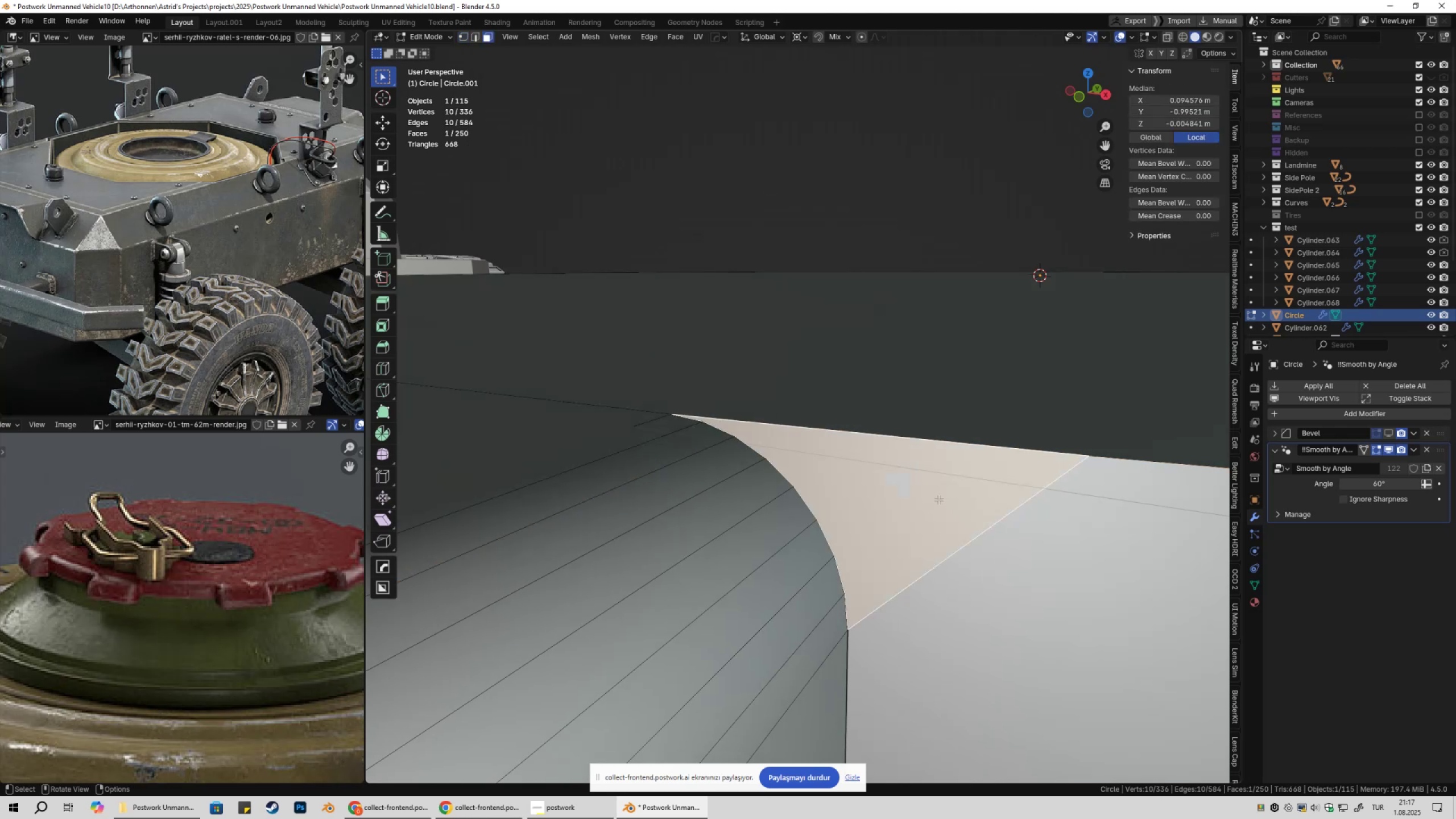 
key(Control+F)
 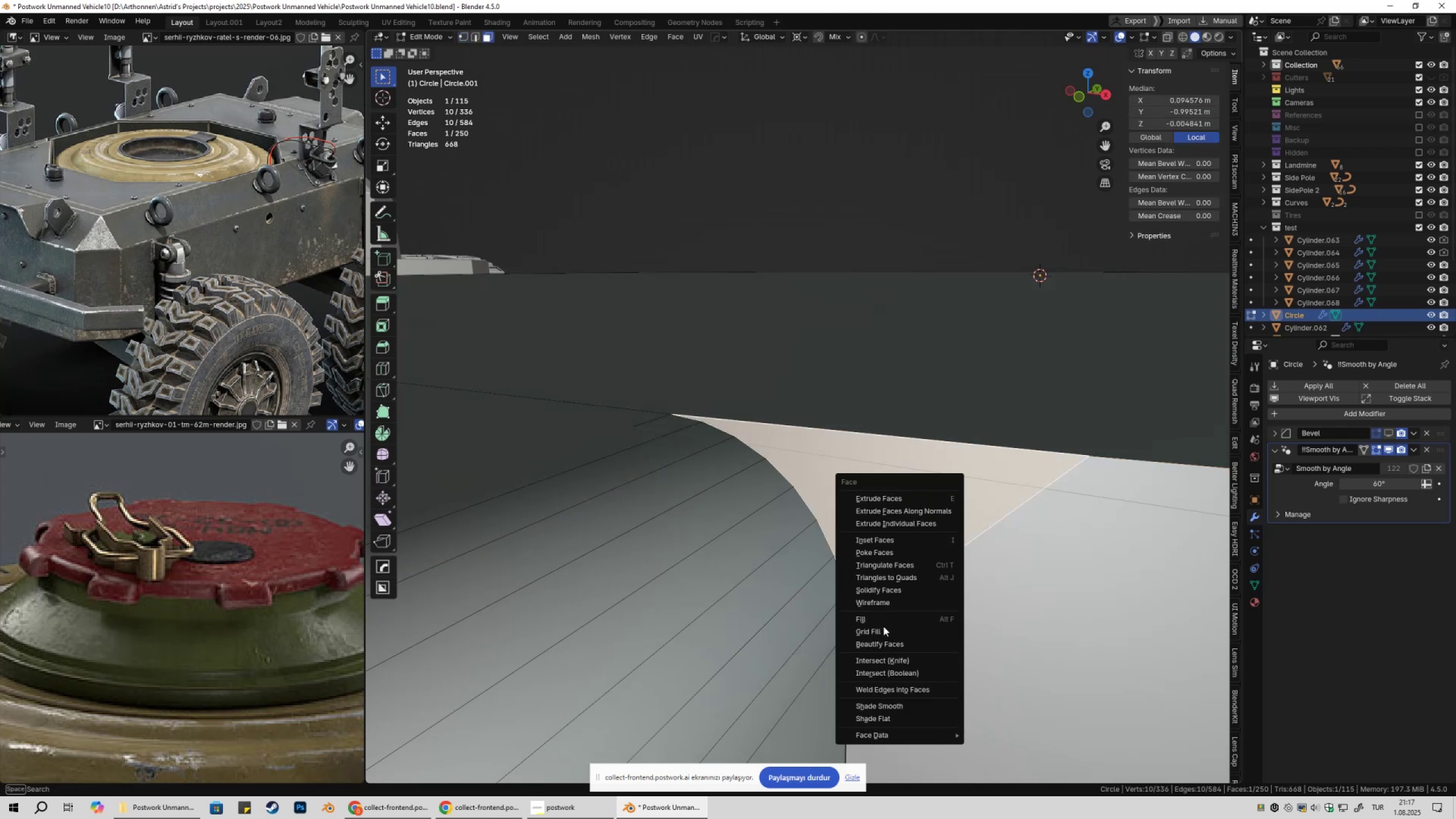 
left_click([883, 628])
 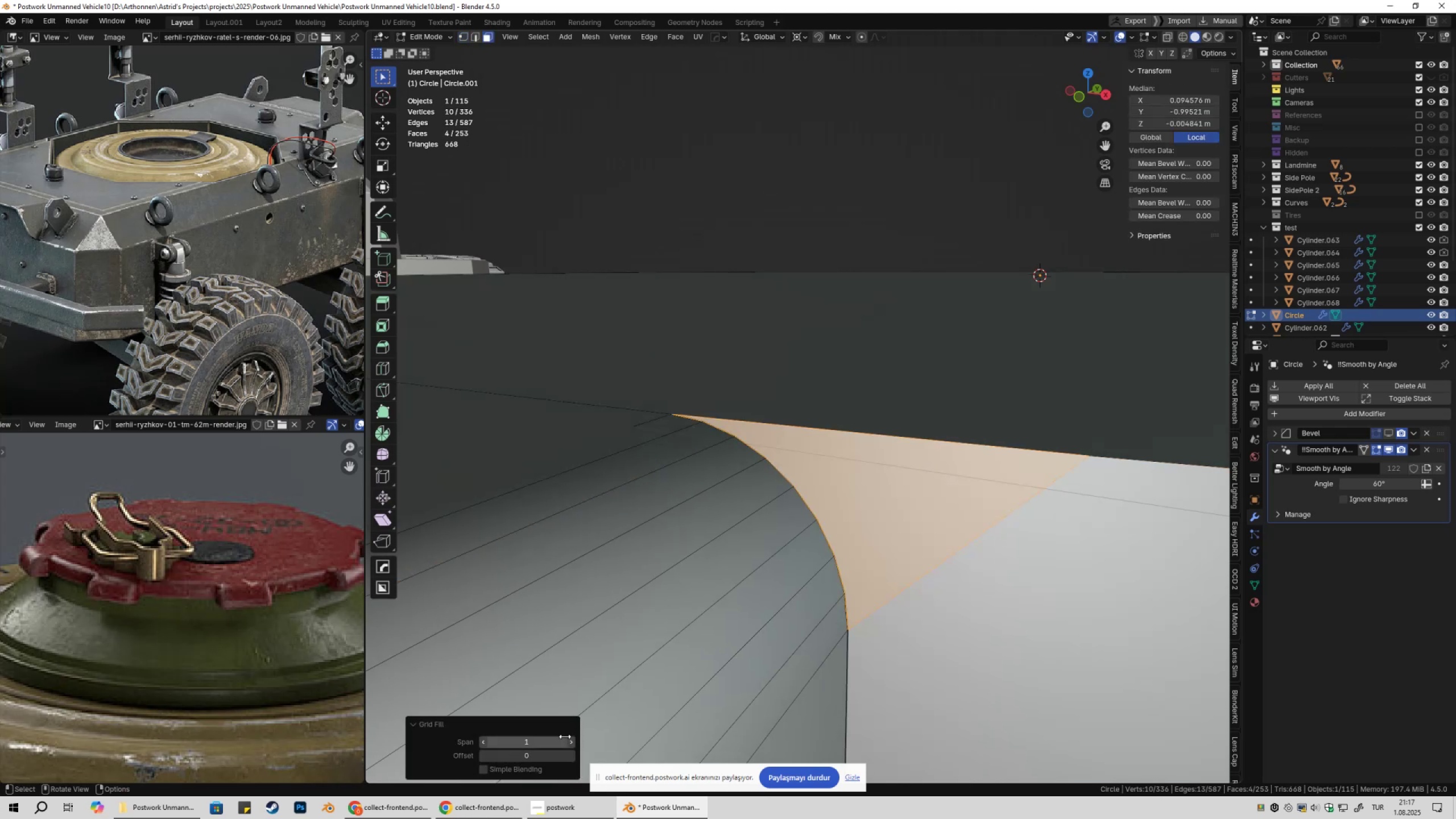 
left_click([570, 742])
 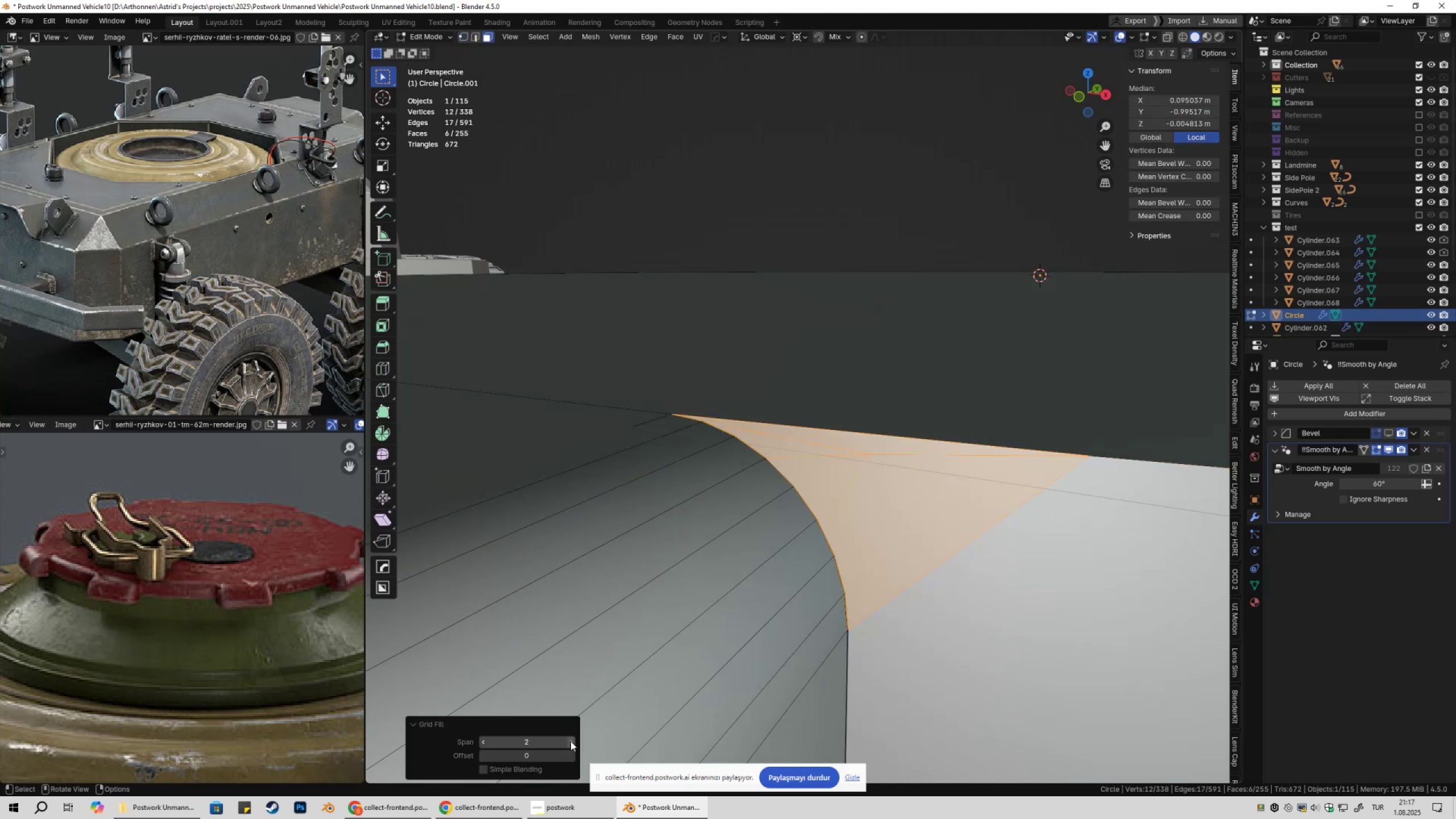 
left_click_drag(start_coordinate=[570, 741], to_coordinate=[571, 249])
 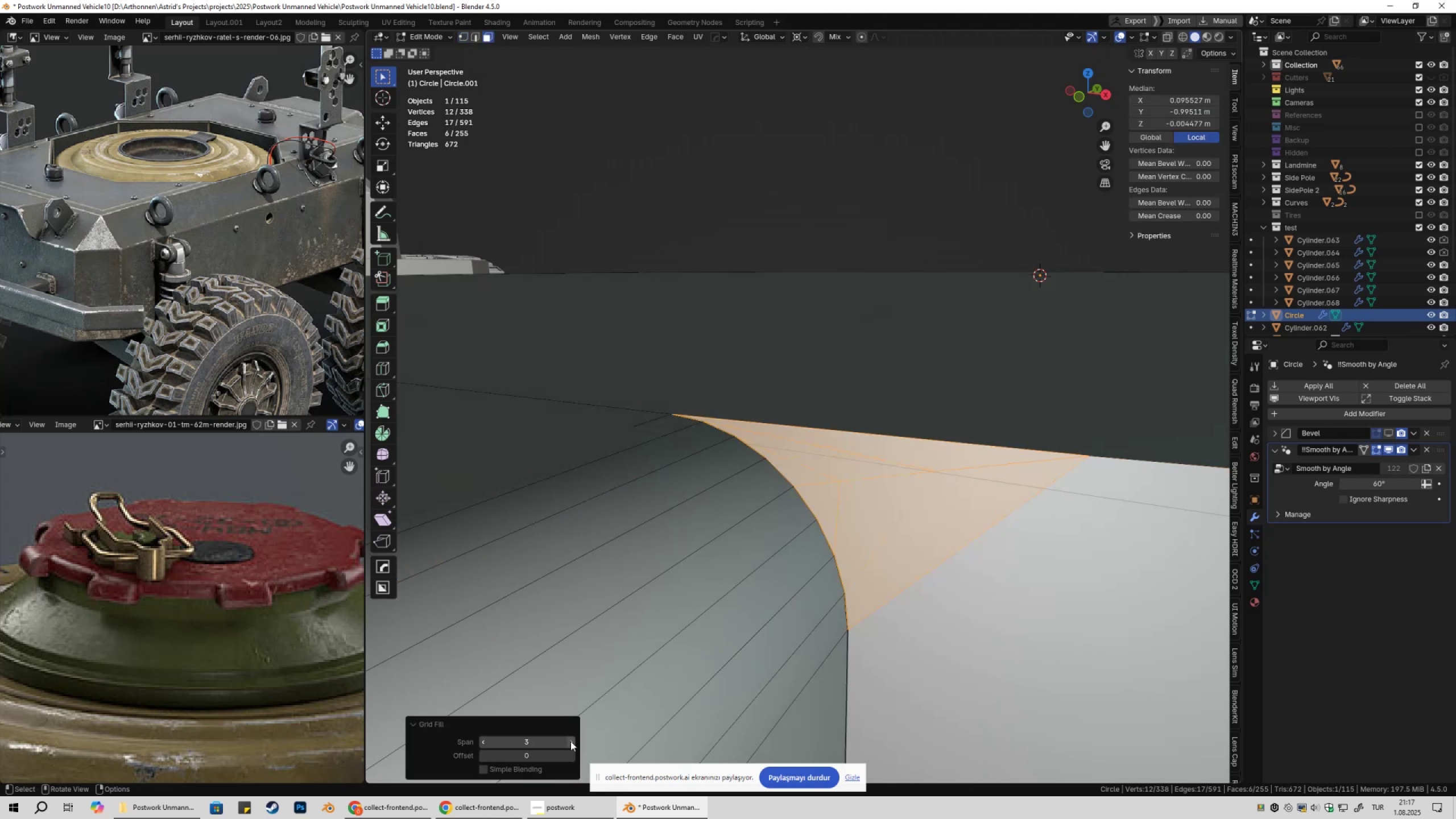 
left_click([570, 742])
 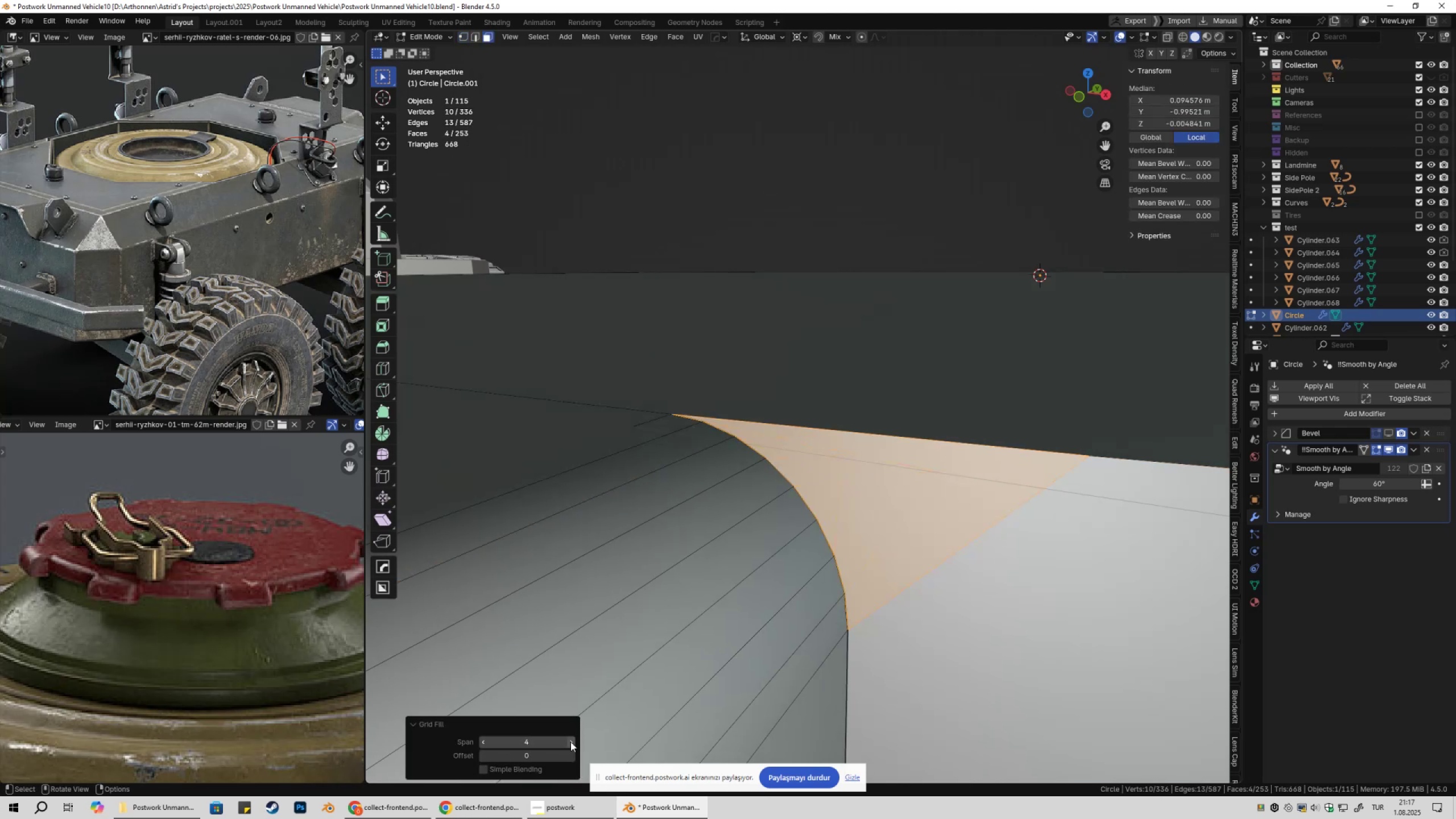 
left_click([570, 742])
 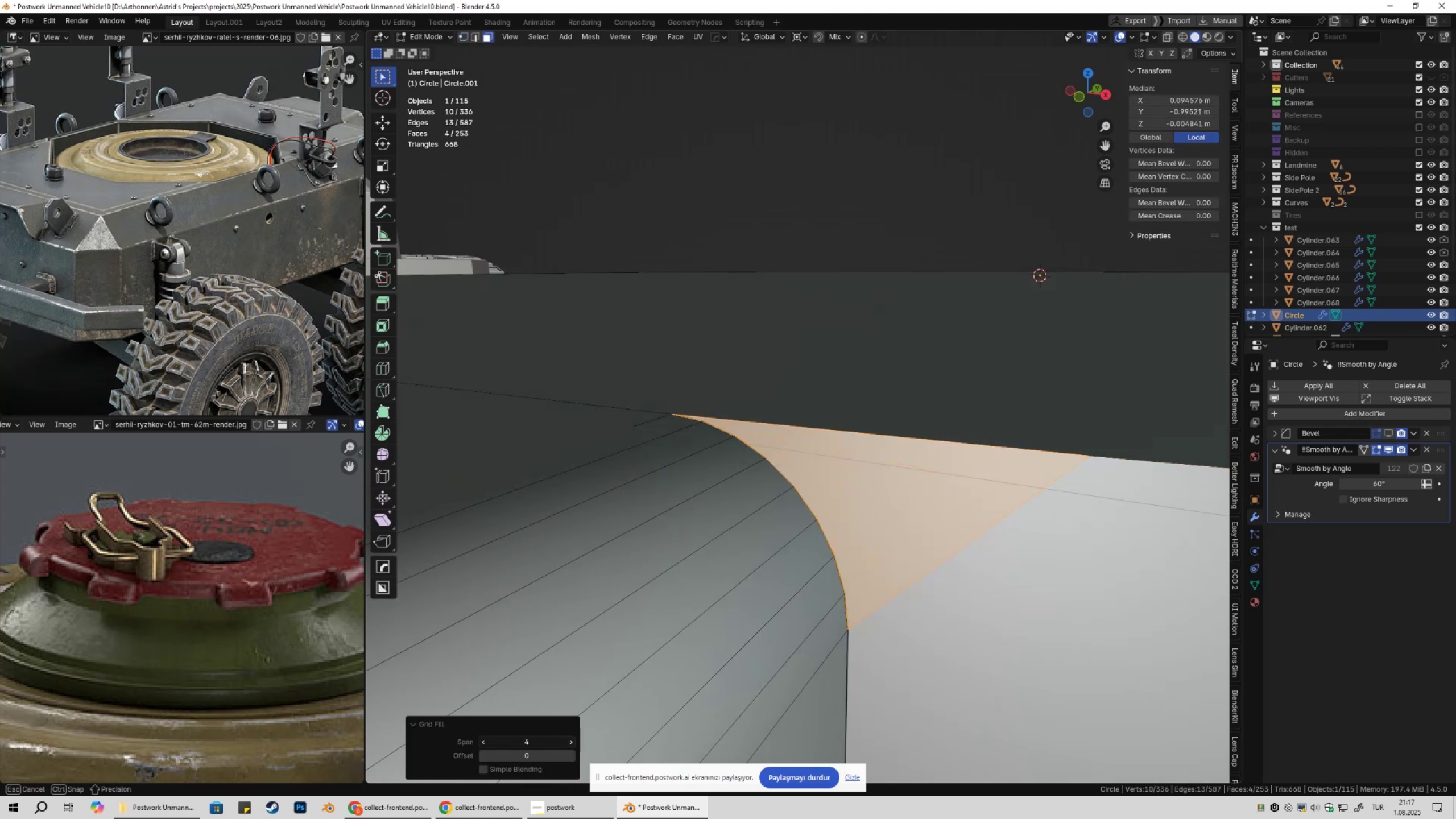 
left_click([570, 742])
 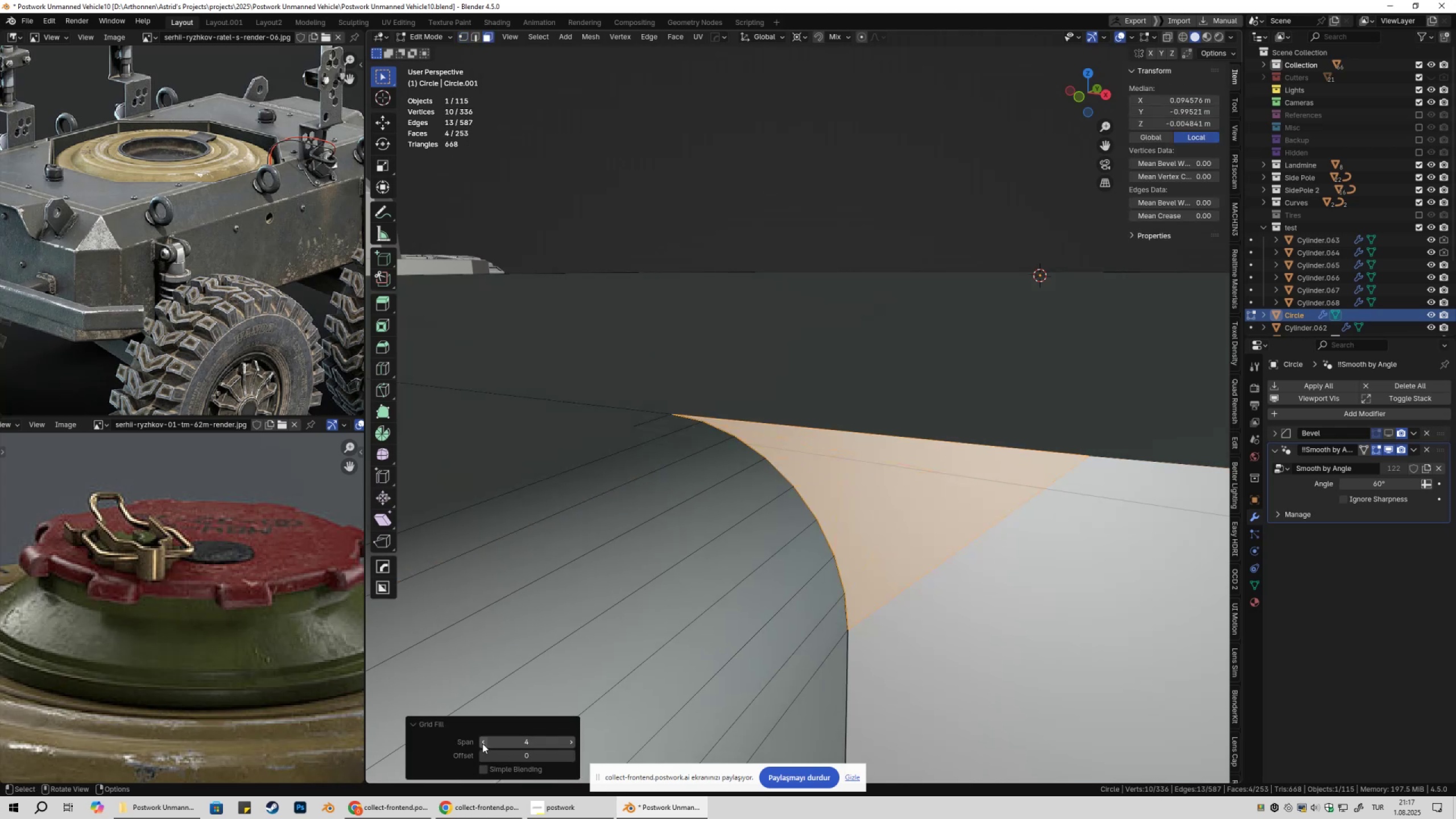 
double_click([482, 743])
 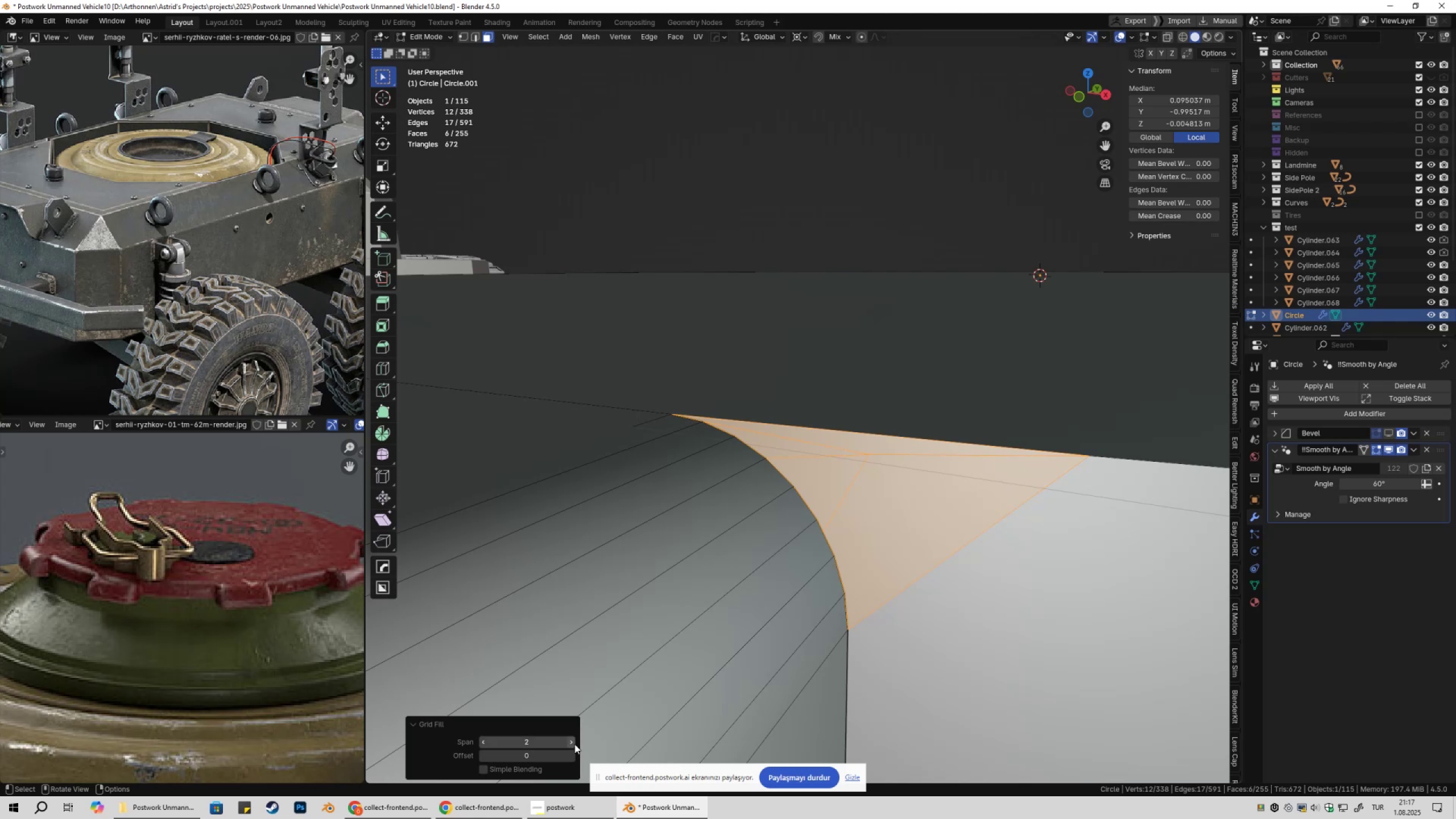 
left_click([572, 743])
 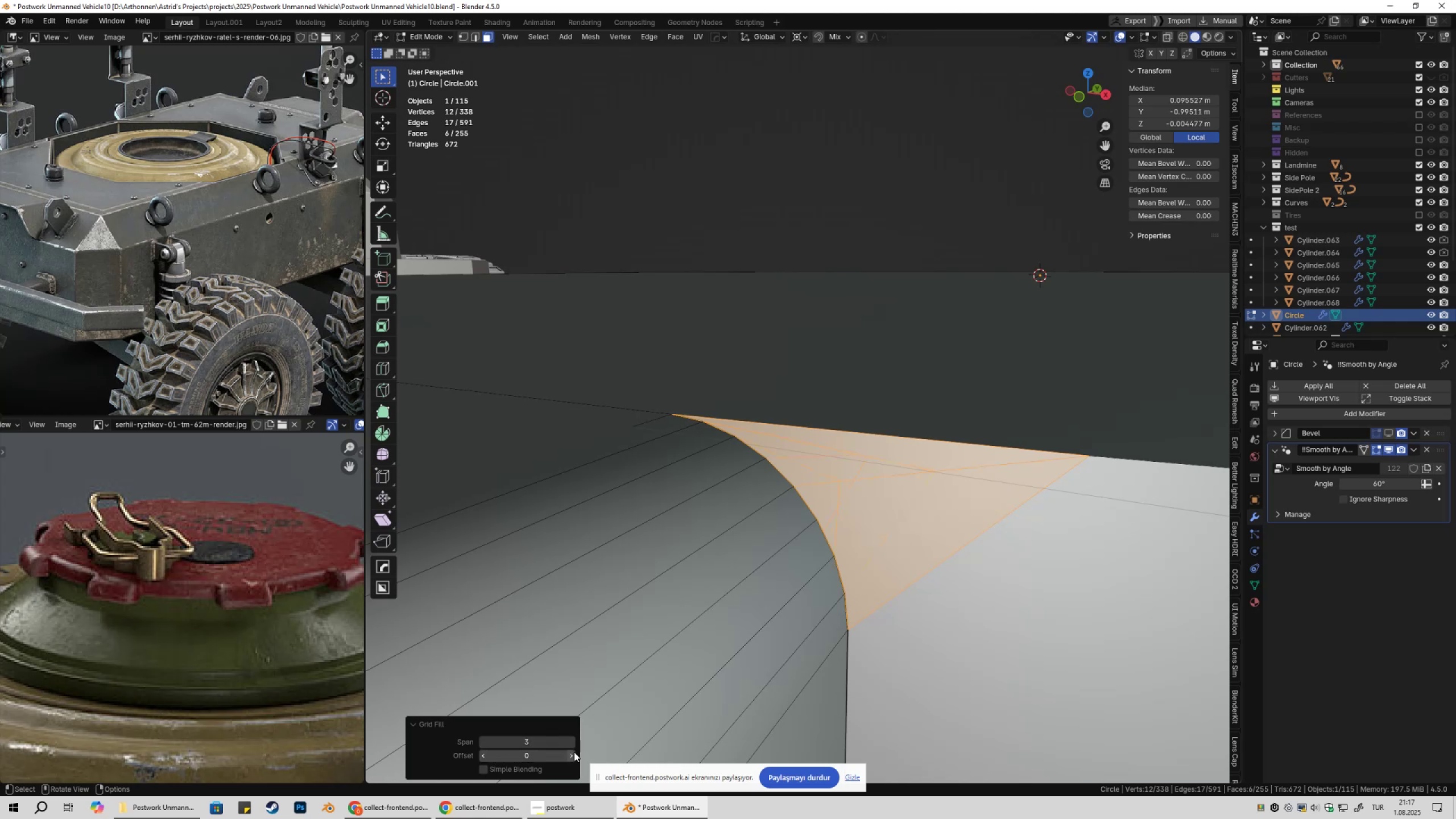 
left_click_drag(start_coordinate=[573, 755], to_coordinate=[572, 263])
 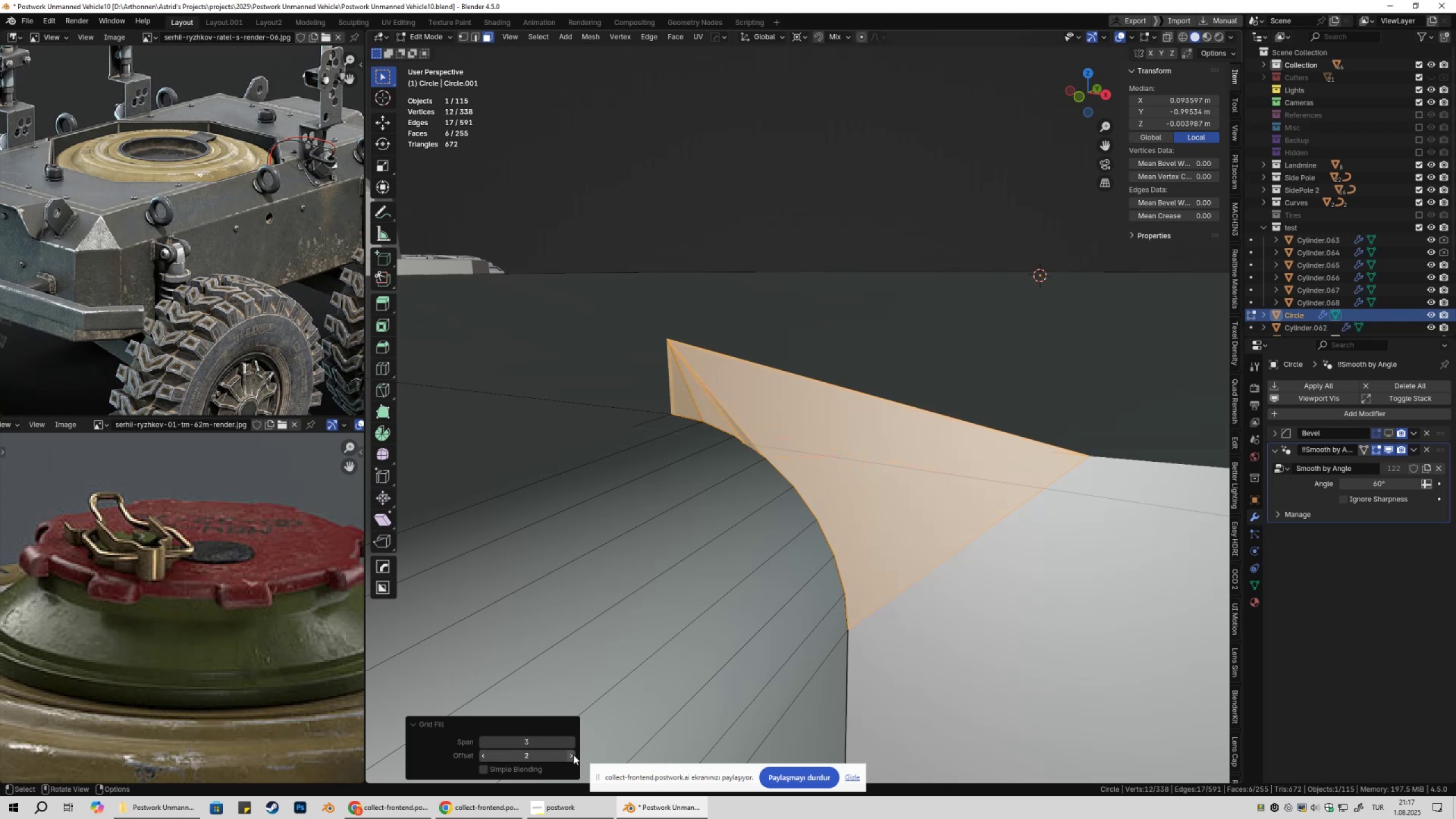 
double_click([573, 755])
 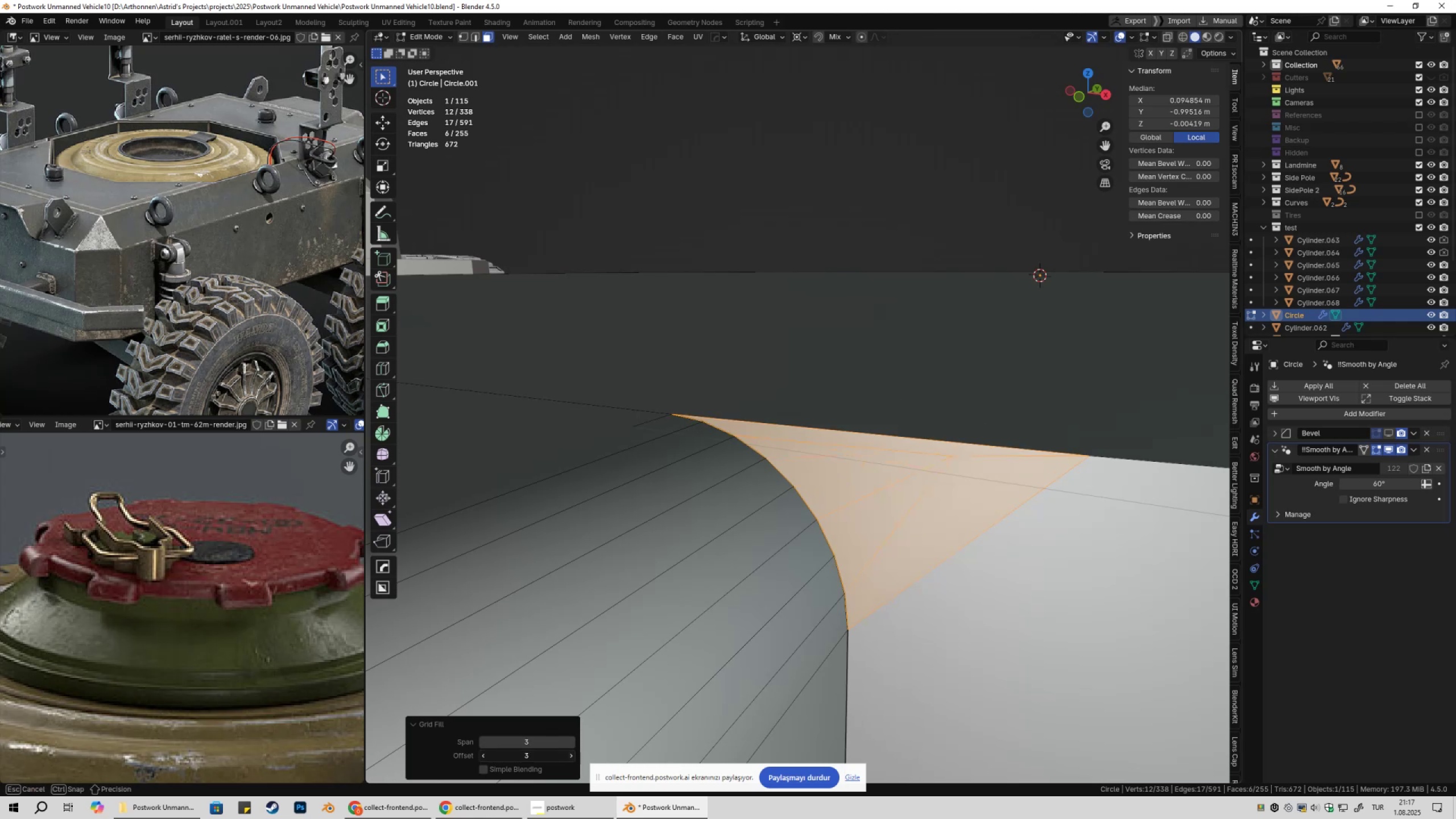 
triple_click([573, 755])
 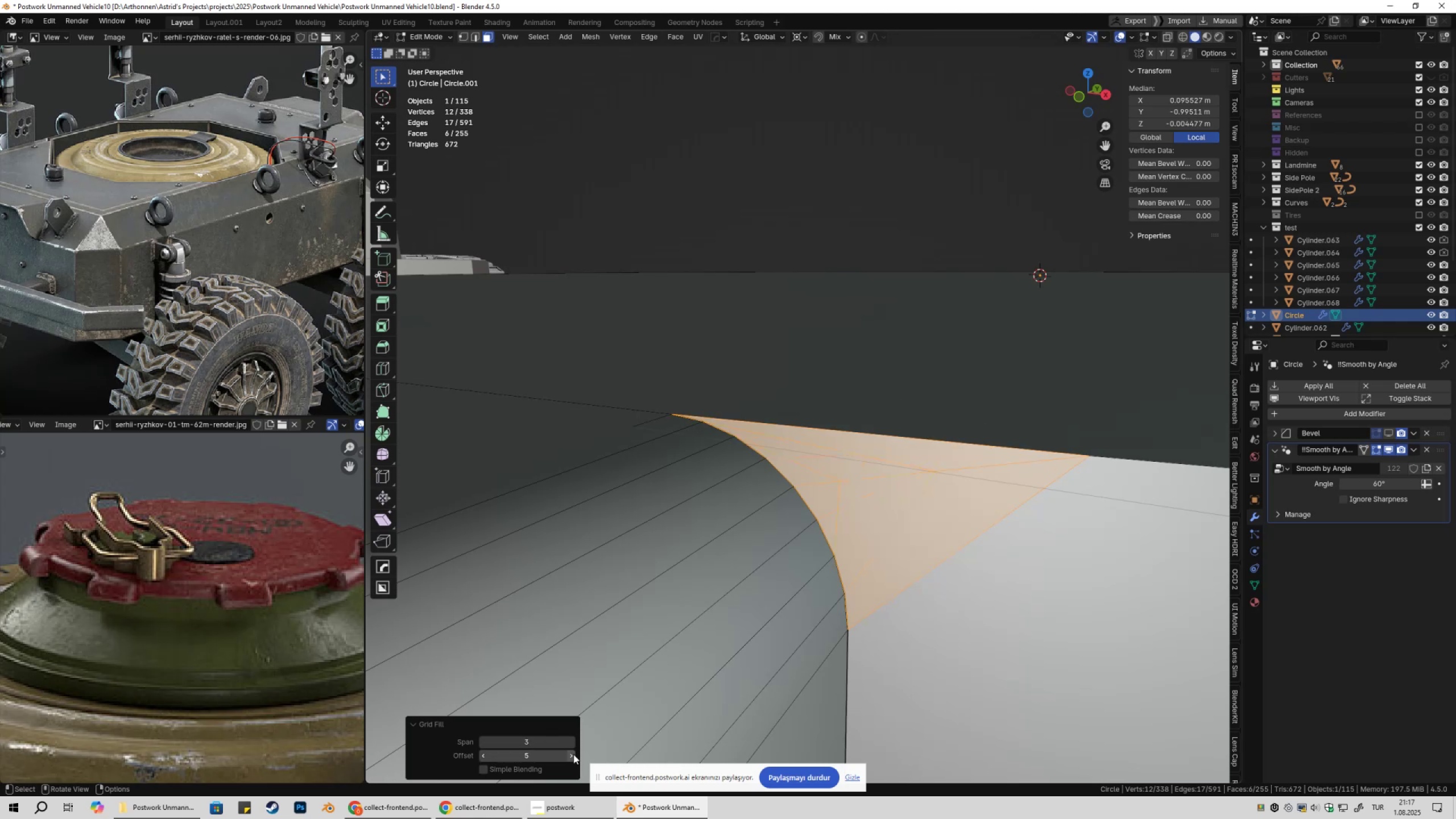 
double_click([573, 754])
 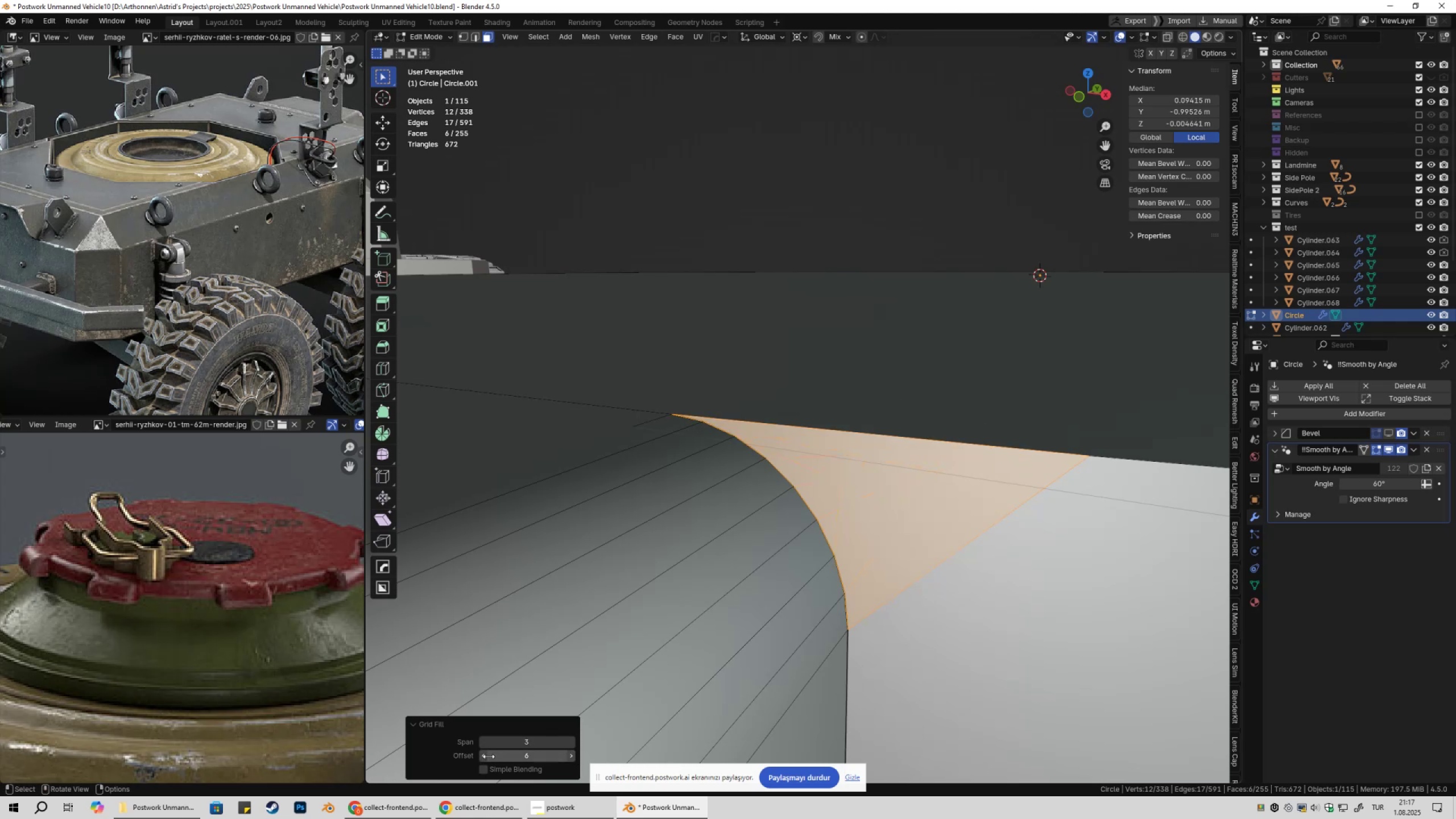 
left_click_drag(start_coordinate=[482, 756], to_coordinate=[482, 264])
 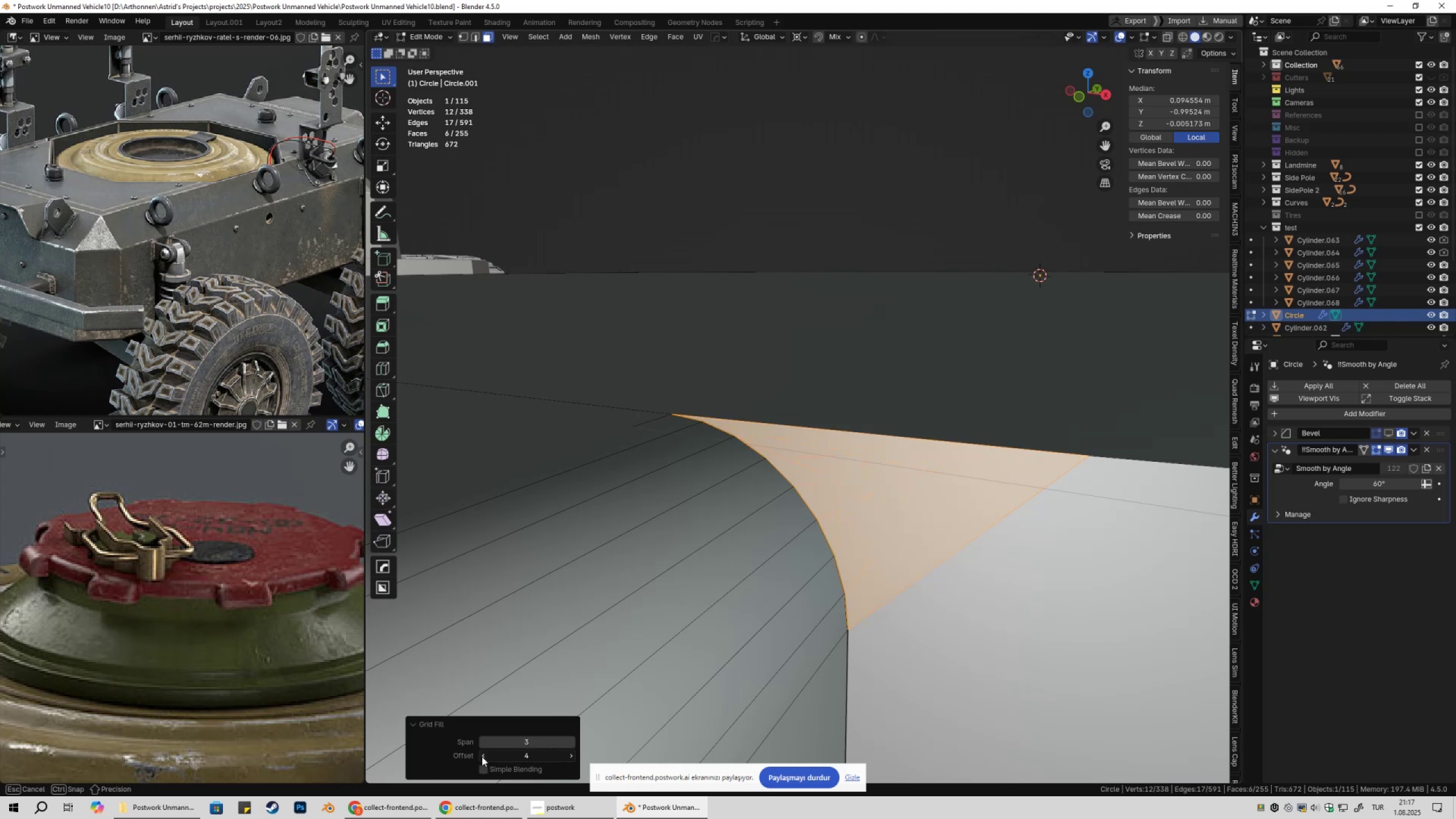 
triple_click([482, 756])
 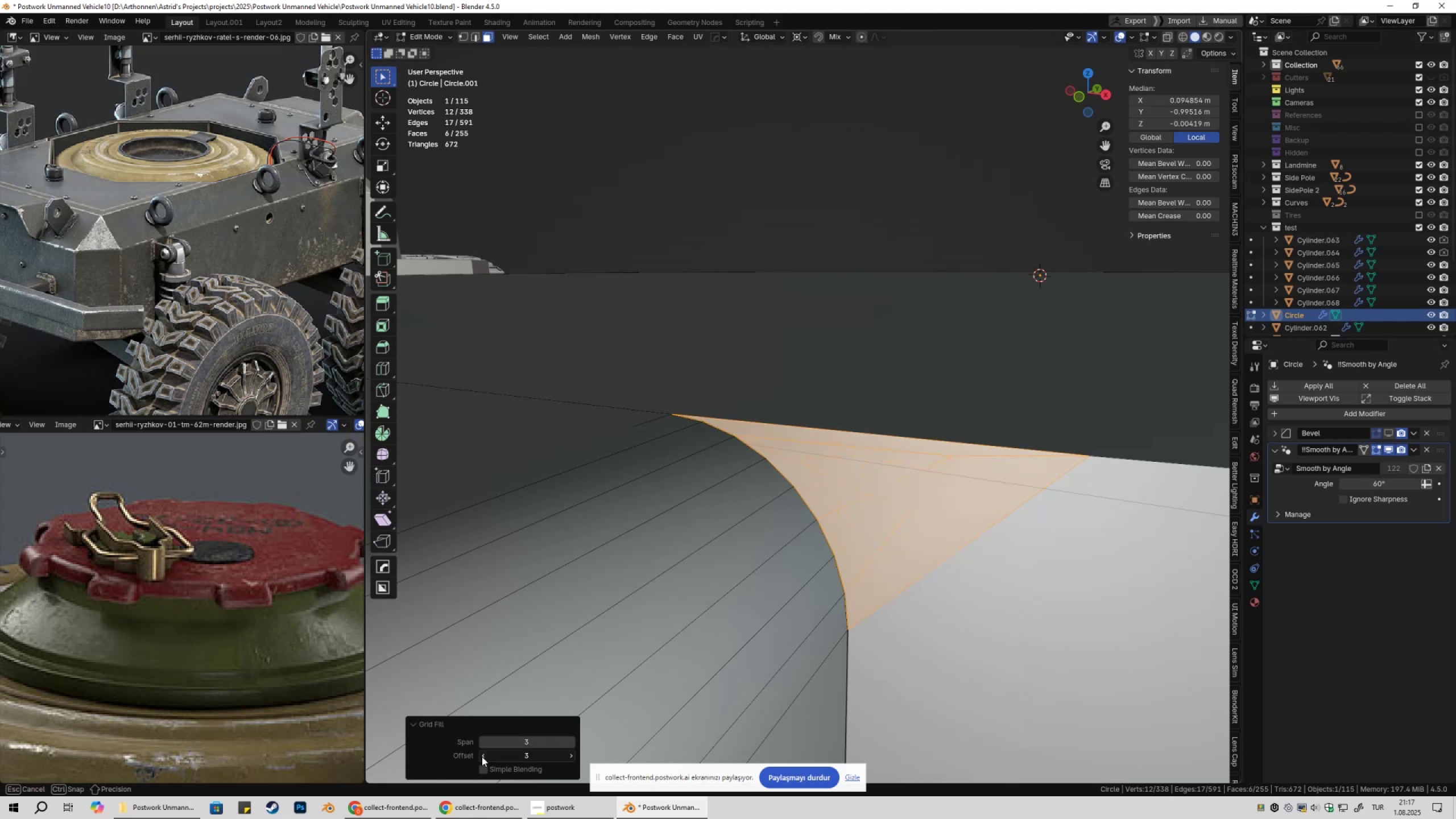 
triple_click([482, 756])
 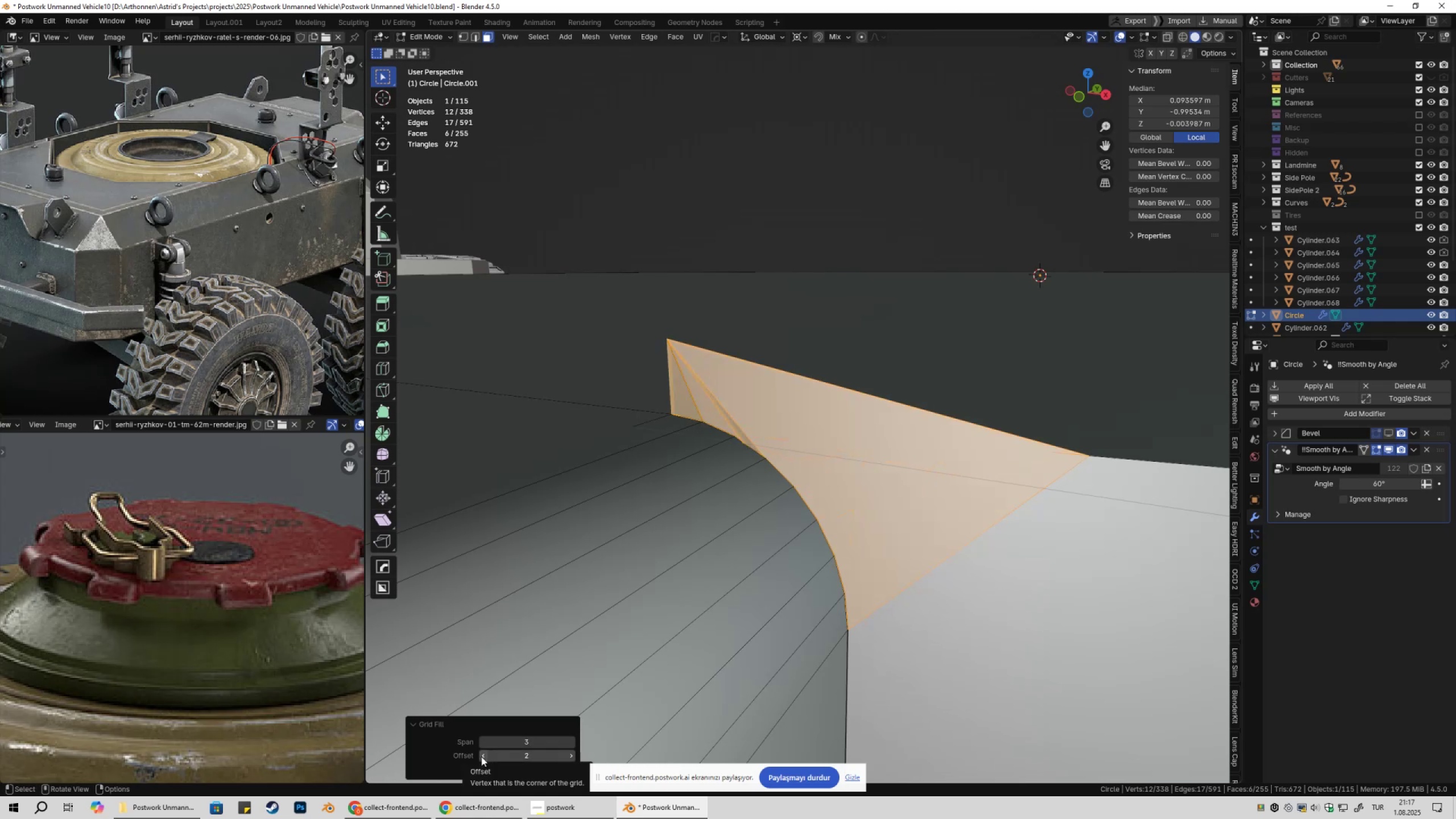 
left_click([482, 756])
 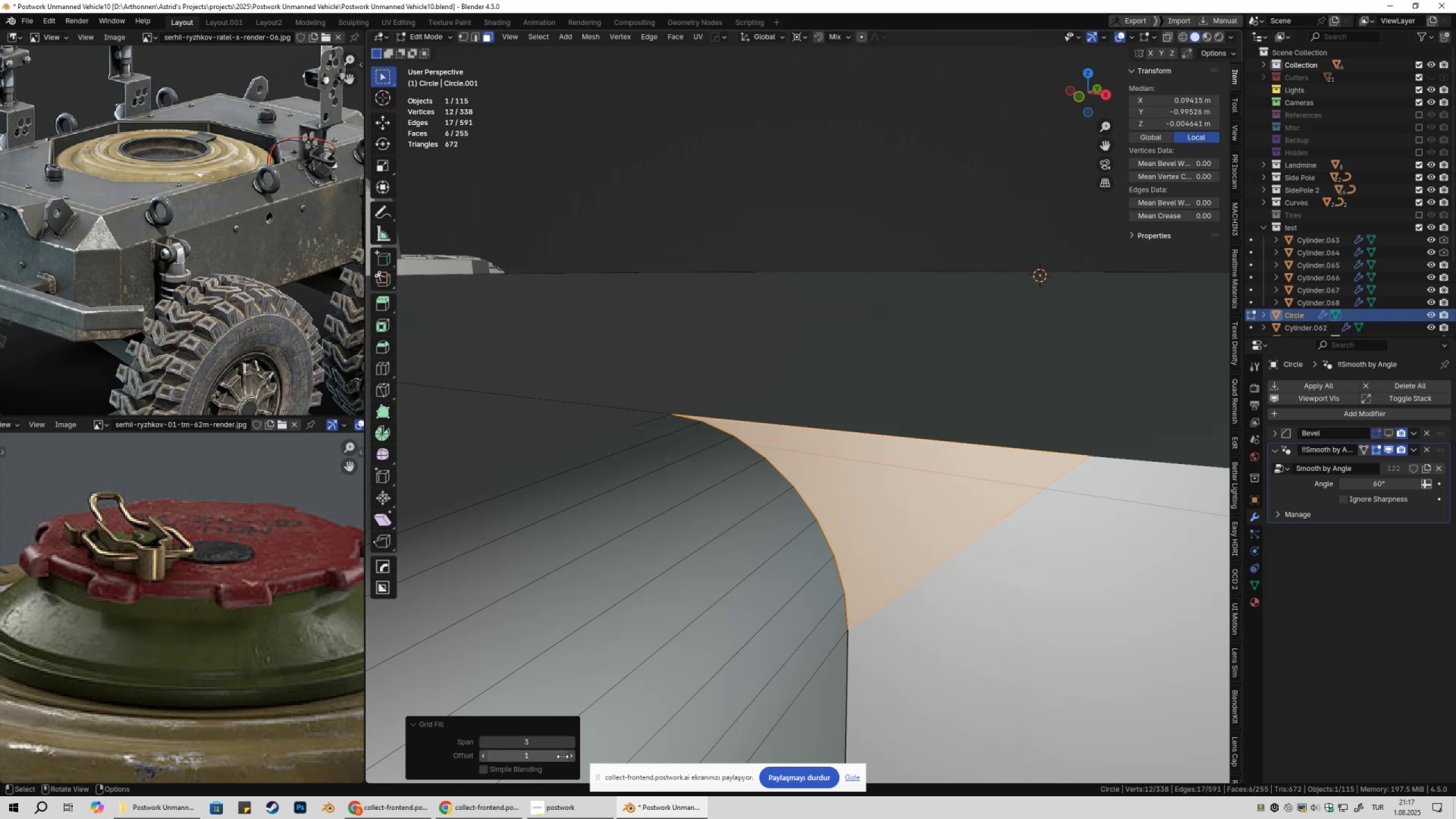 
left_click_drag(start_coordinate=[569, 756], to_coordinate=[568, 264])
 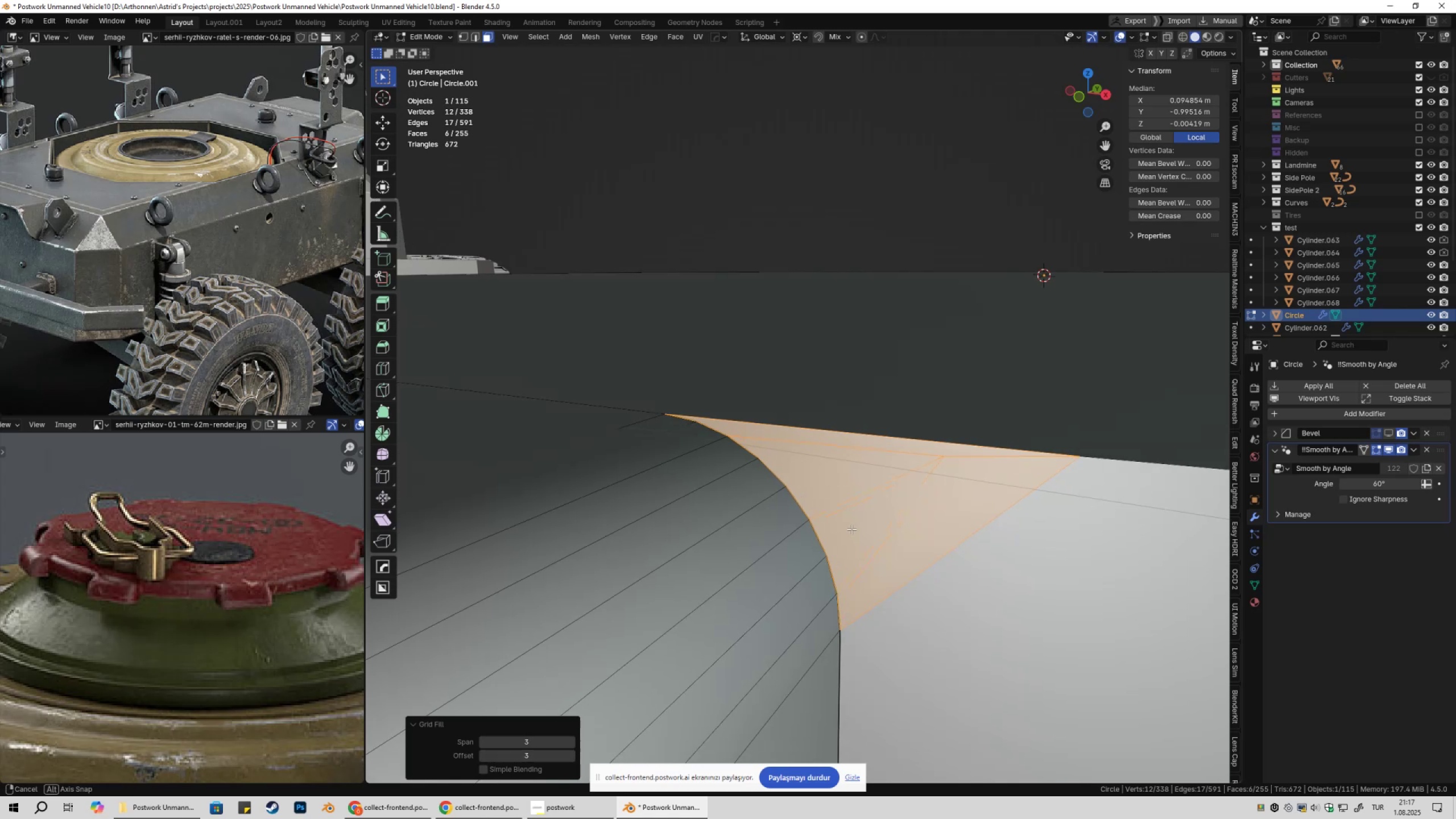 
left_click([845, 526])
 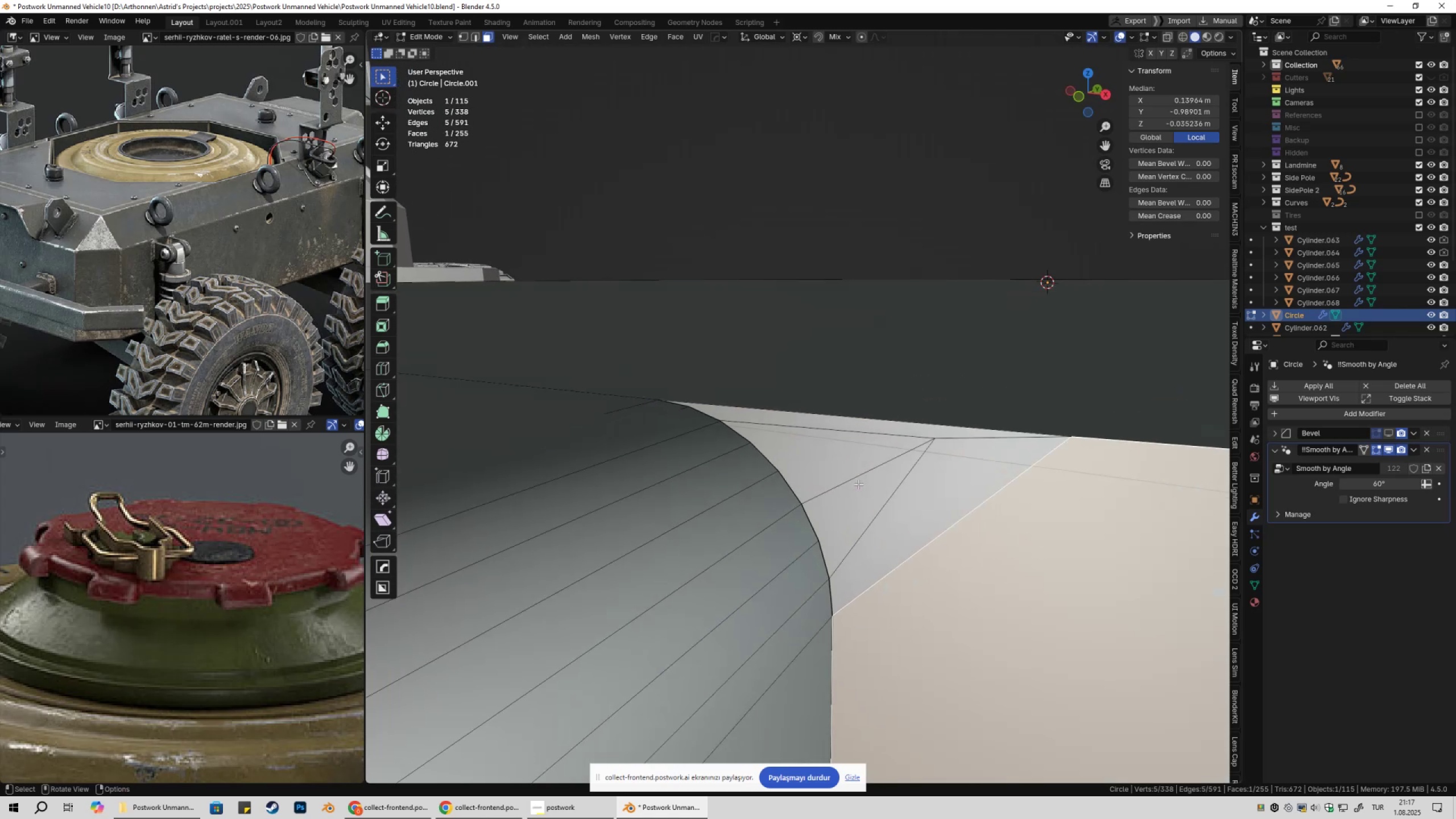 
key(1)
 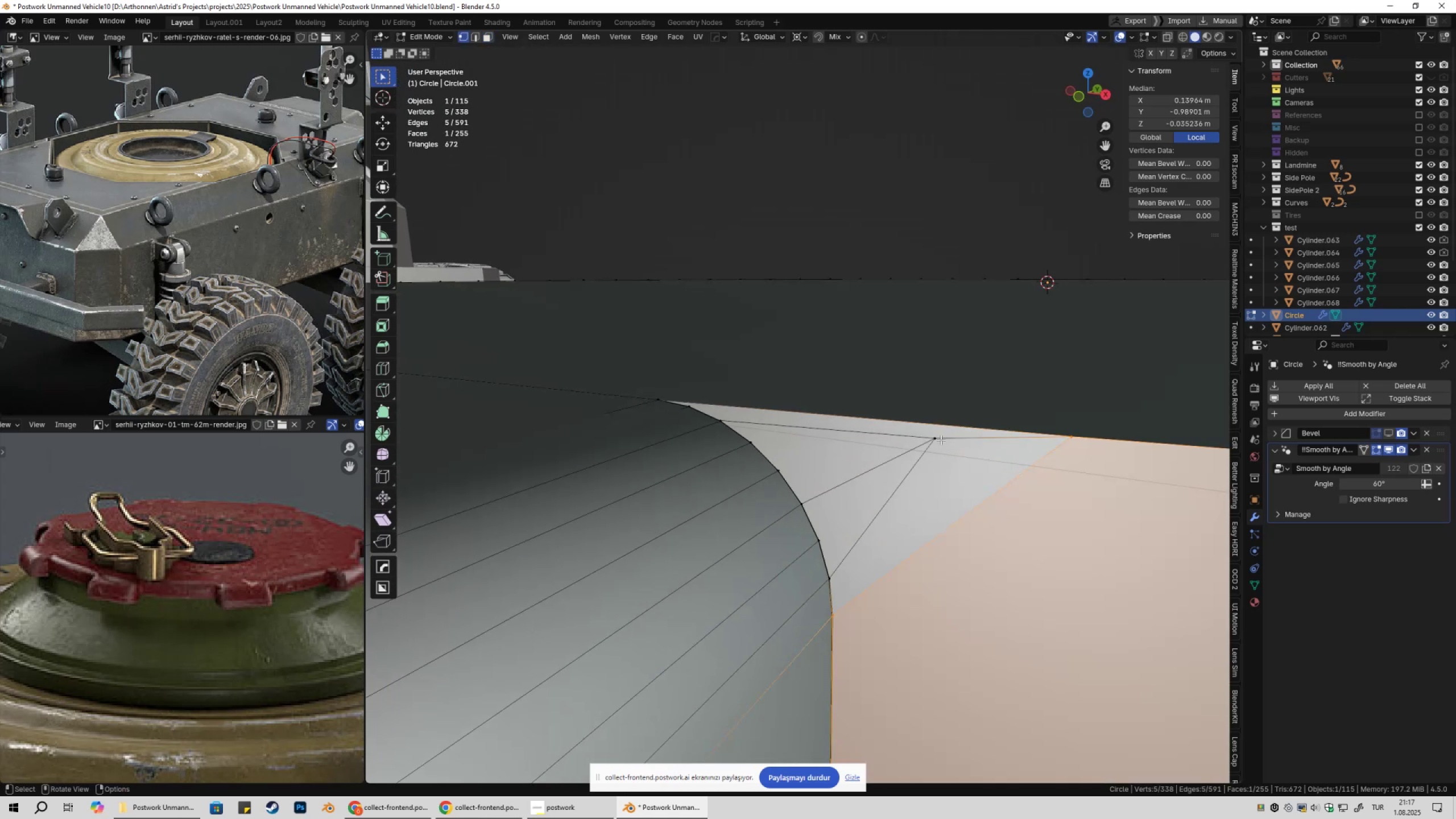 
left_click([941, 440])
 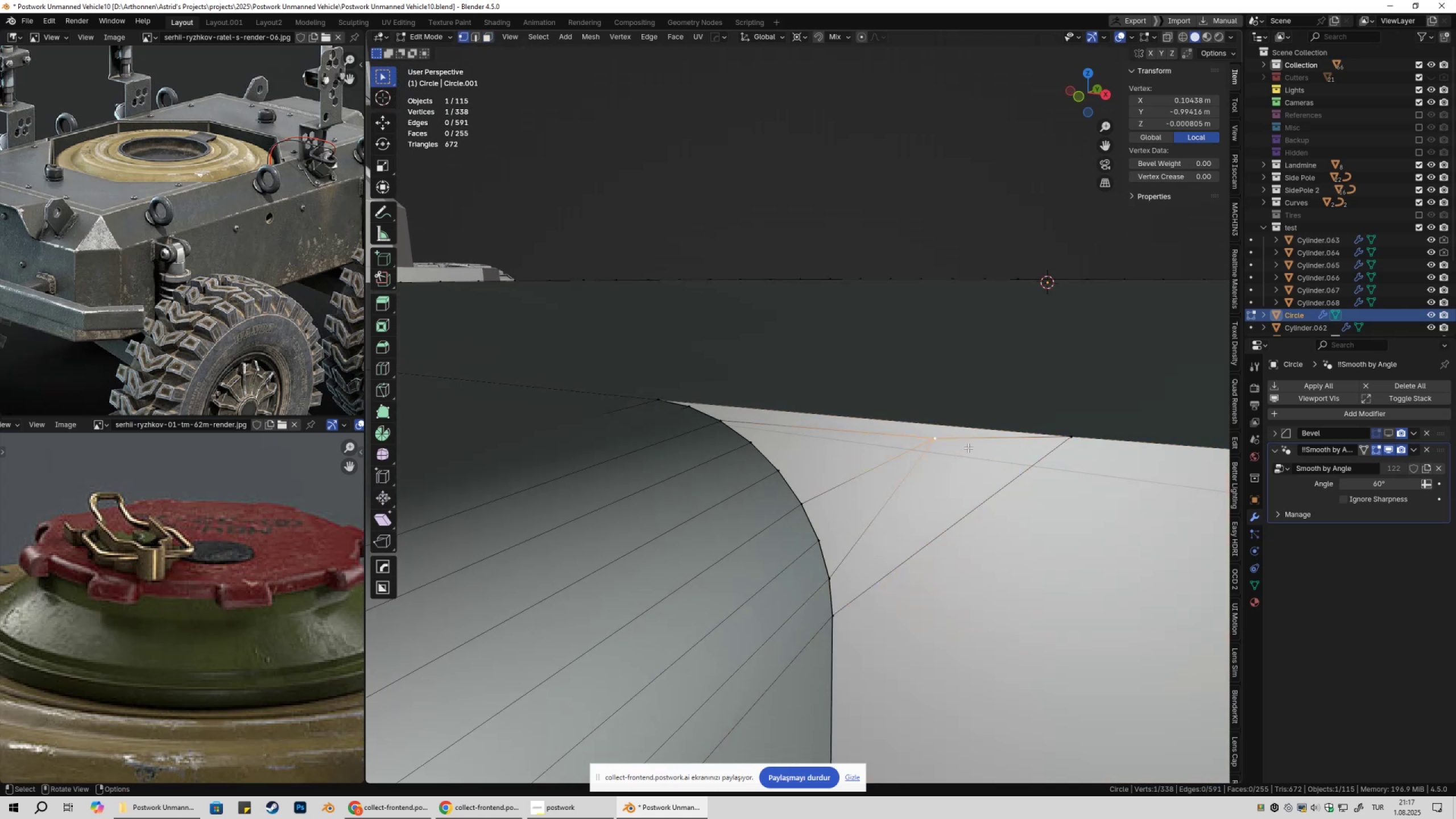 
type(gg)
 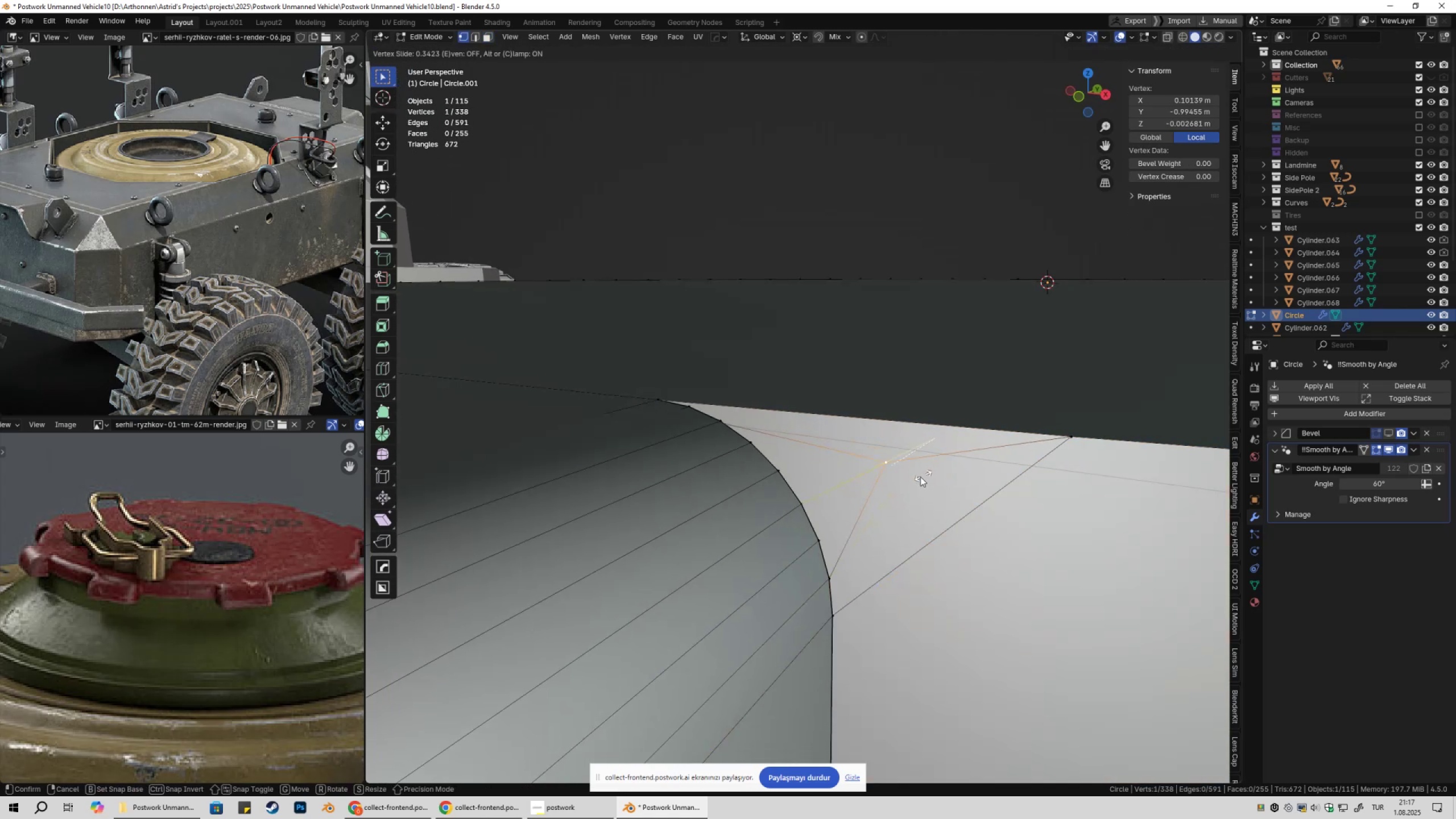 
left_click([916, 479])
 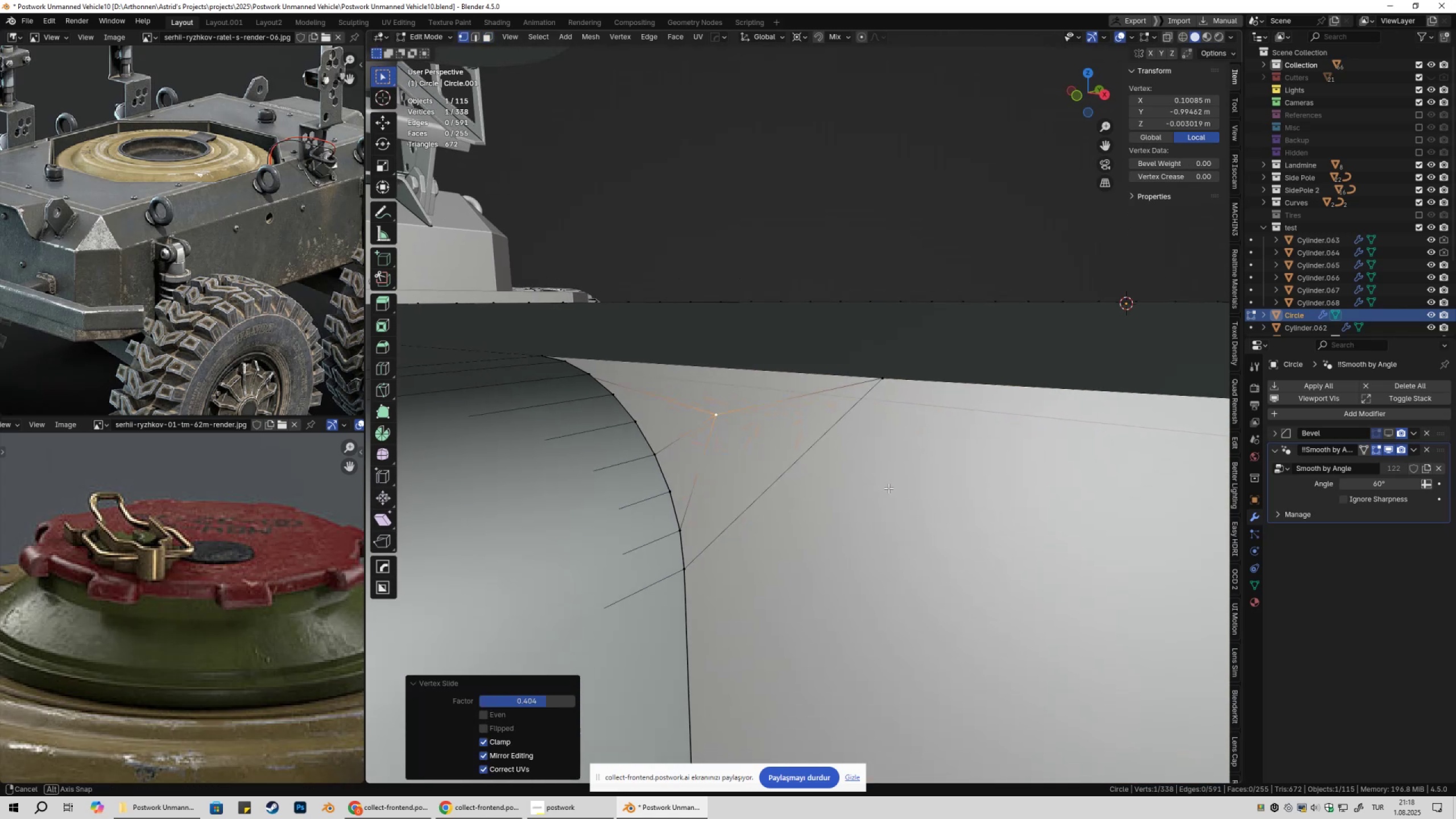 
key(Tab)
 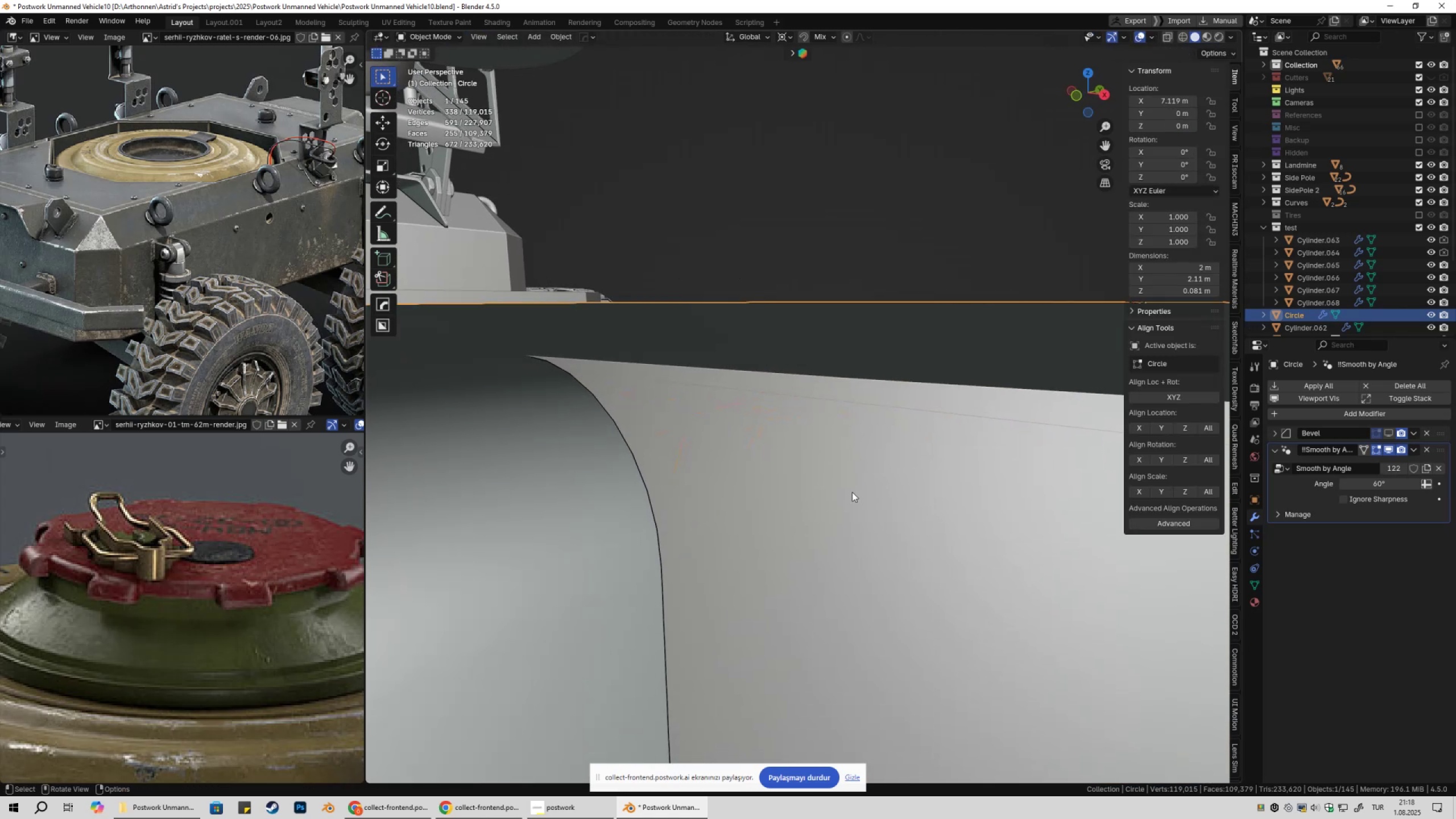 
key(Tab)
 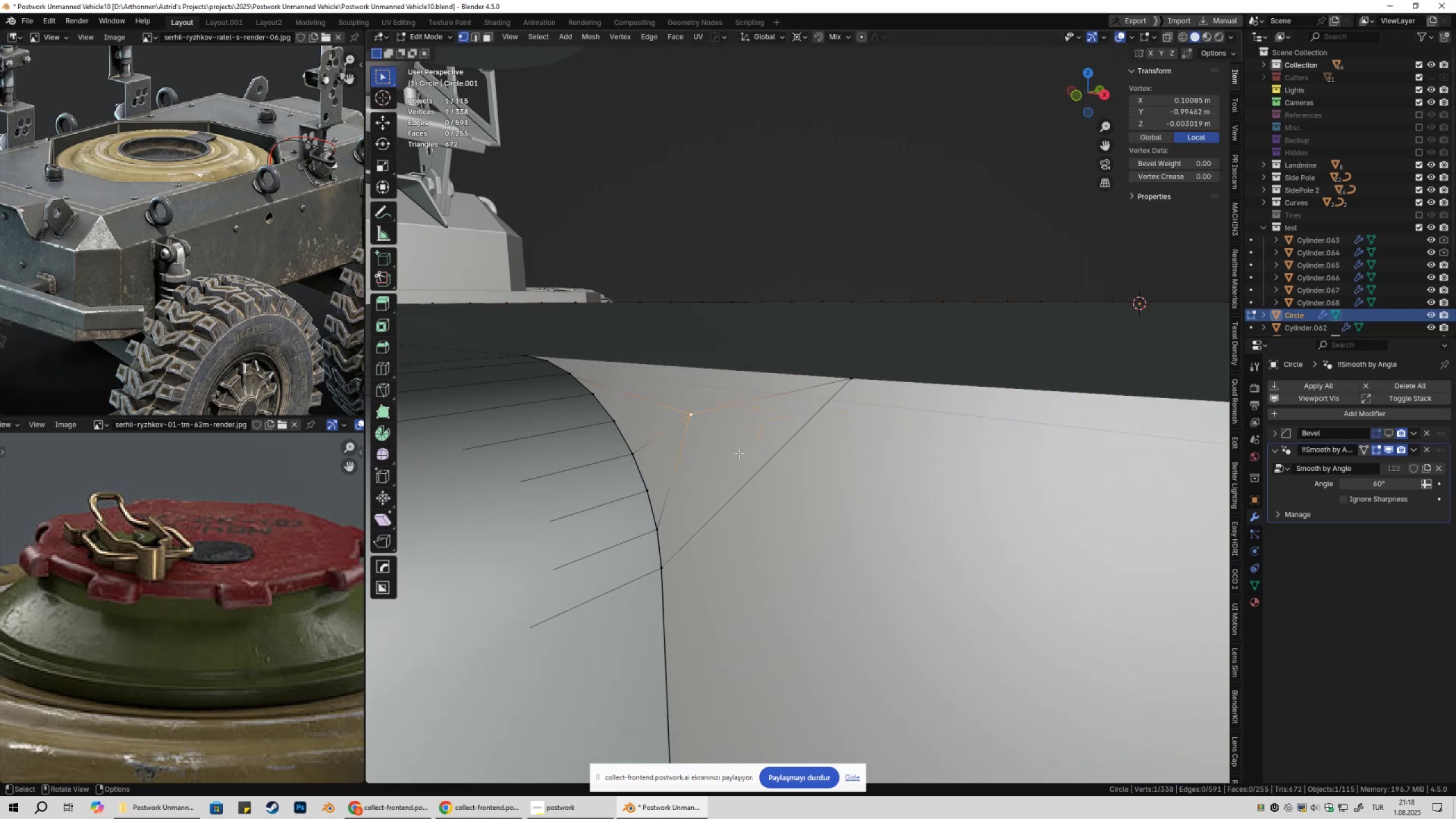 
left_click([739, 453])
 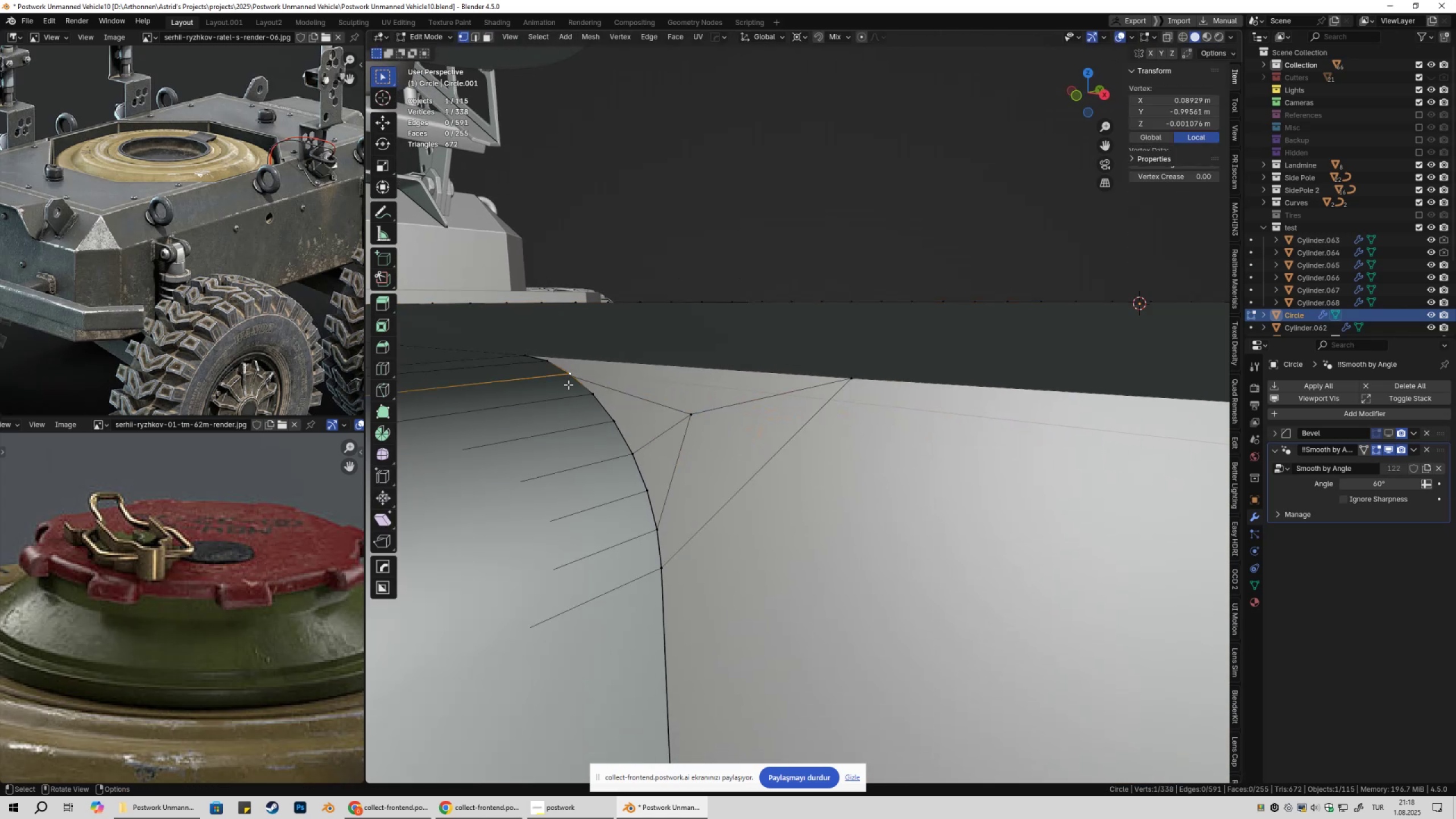 
double_click([577, 394])
 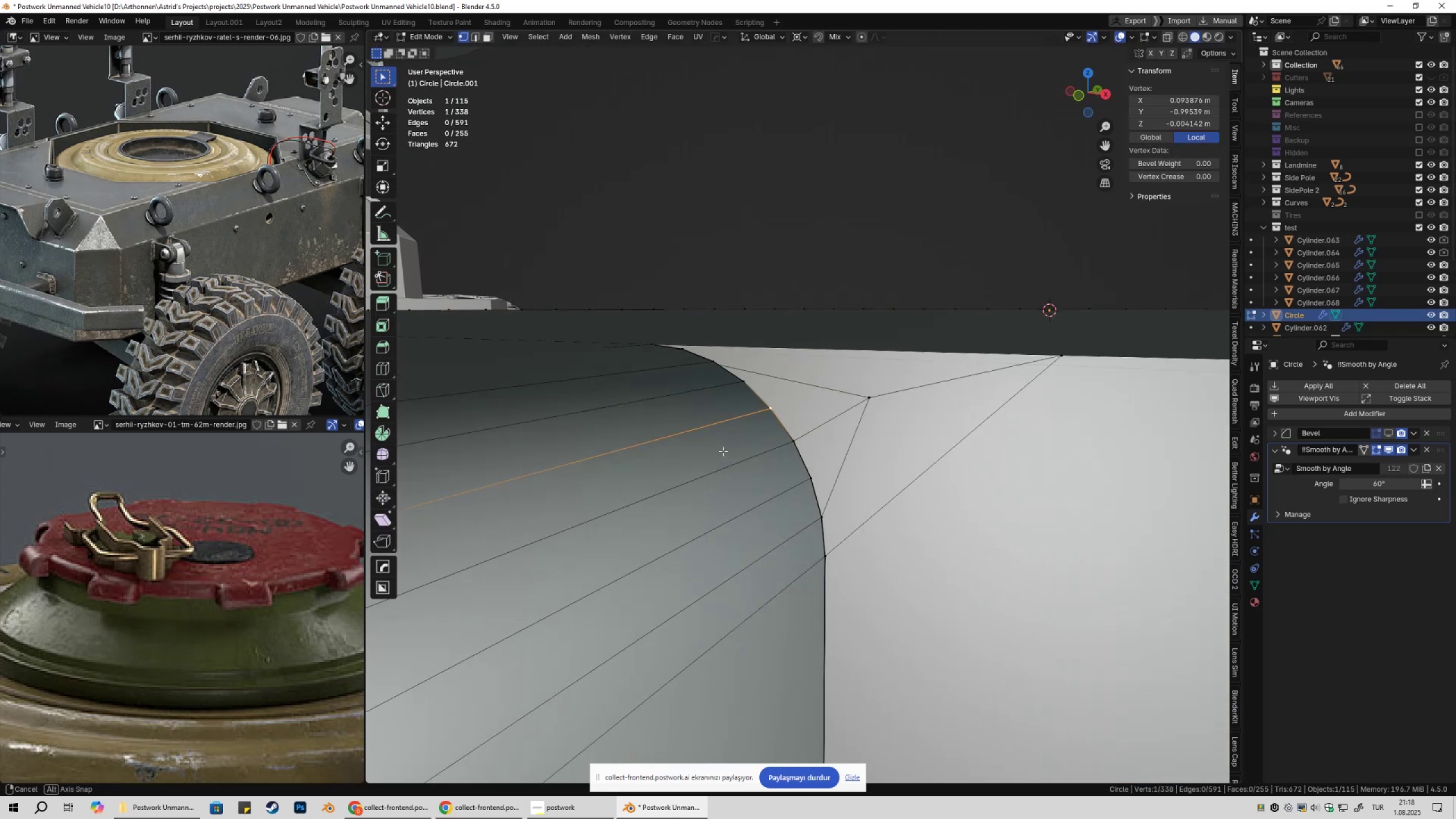 
key(Tab)
 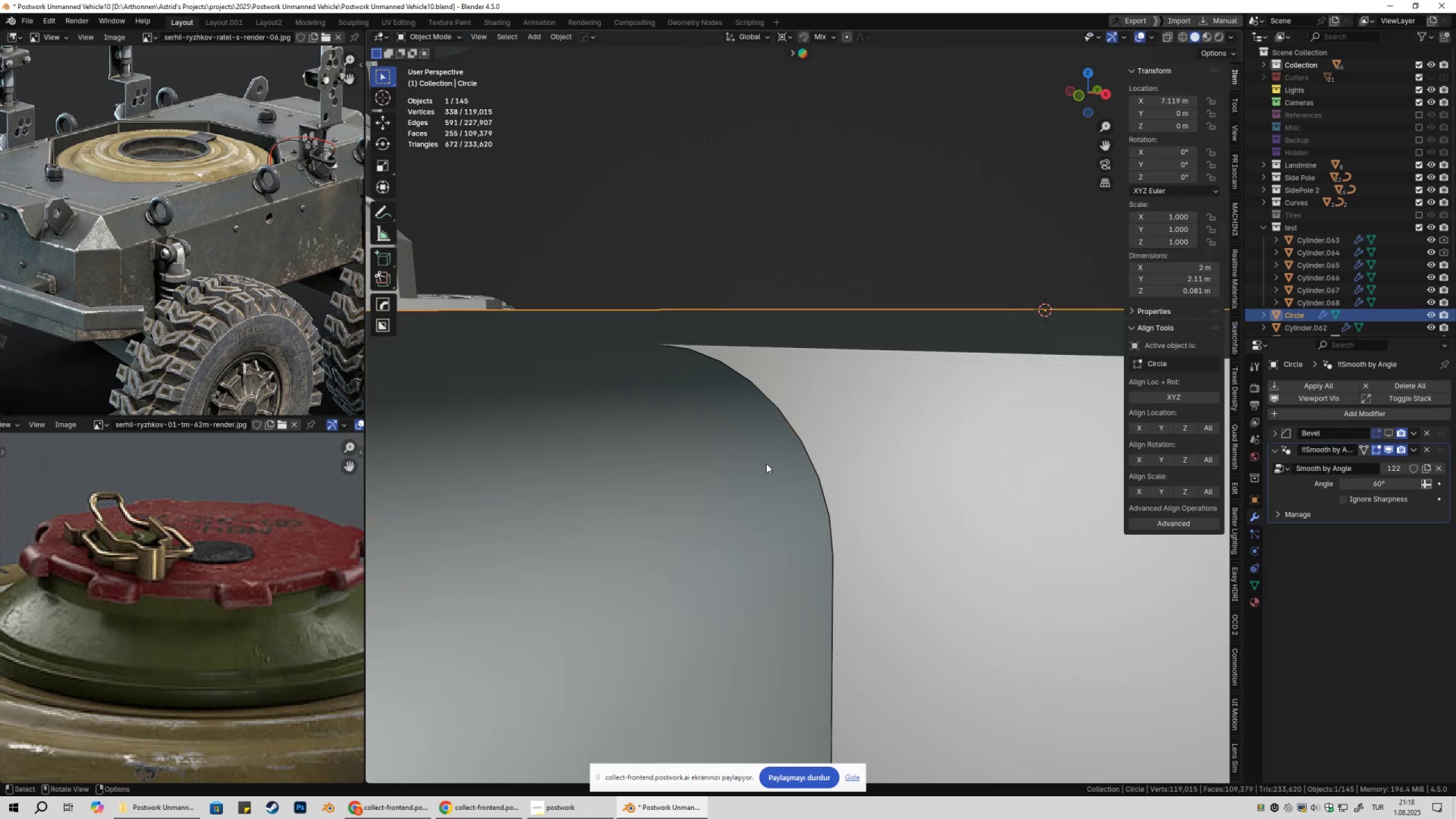 
scroll: coordinate [773, 471], scroll_direction: down, amount: 3.0
 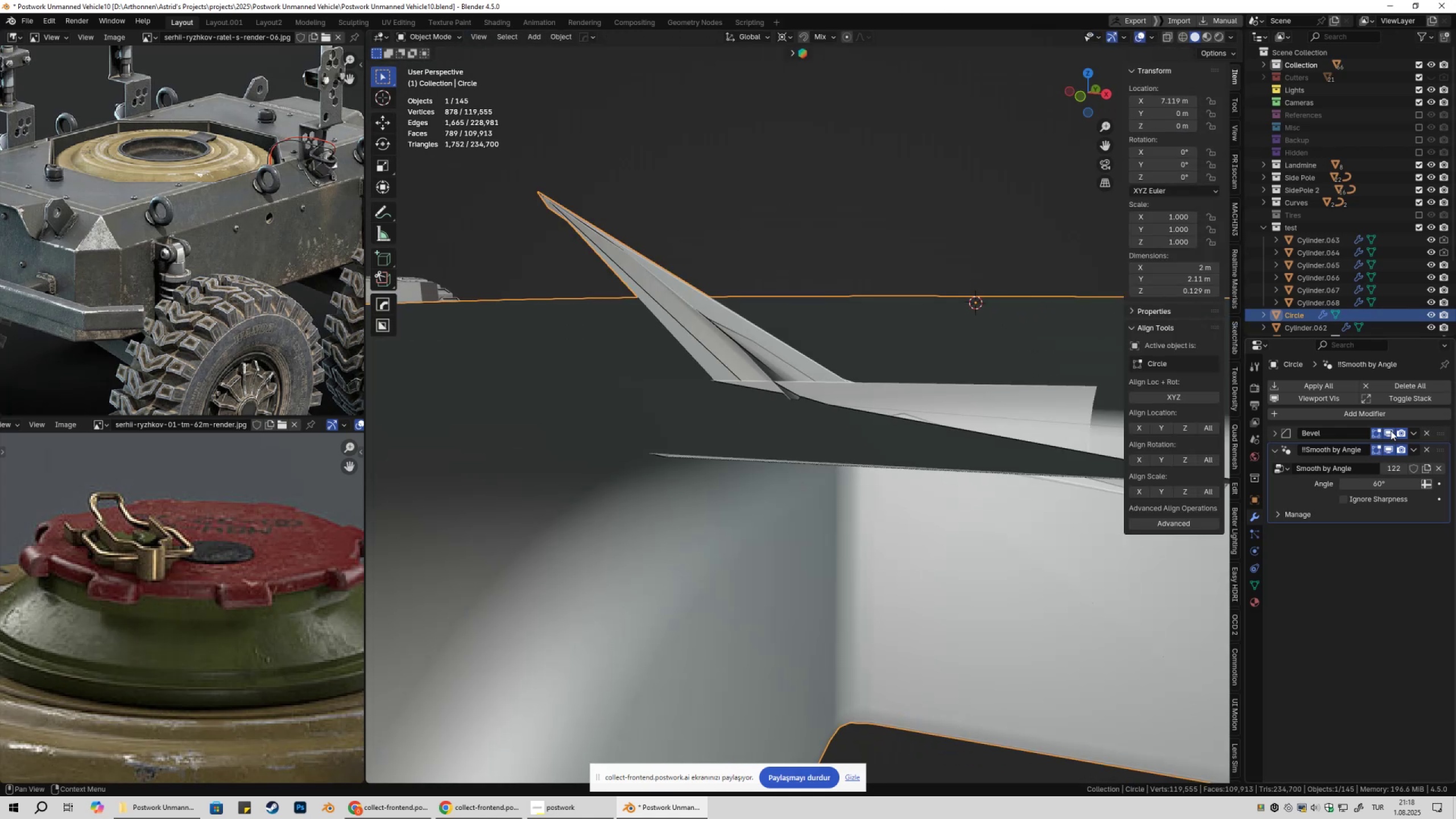 
double_click([1391, 431])
 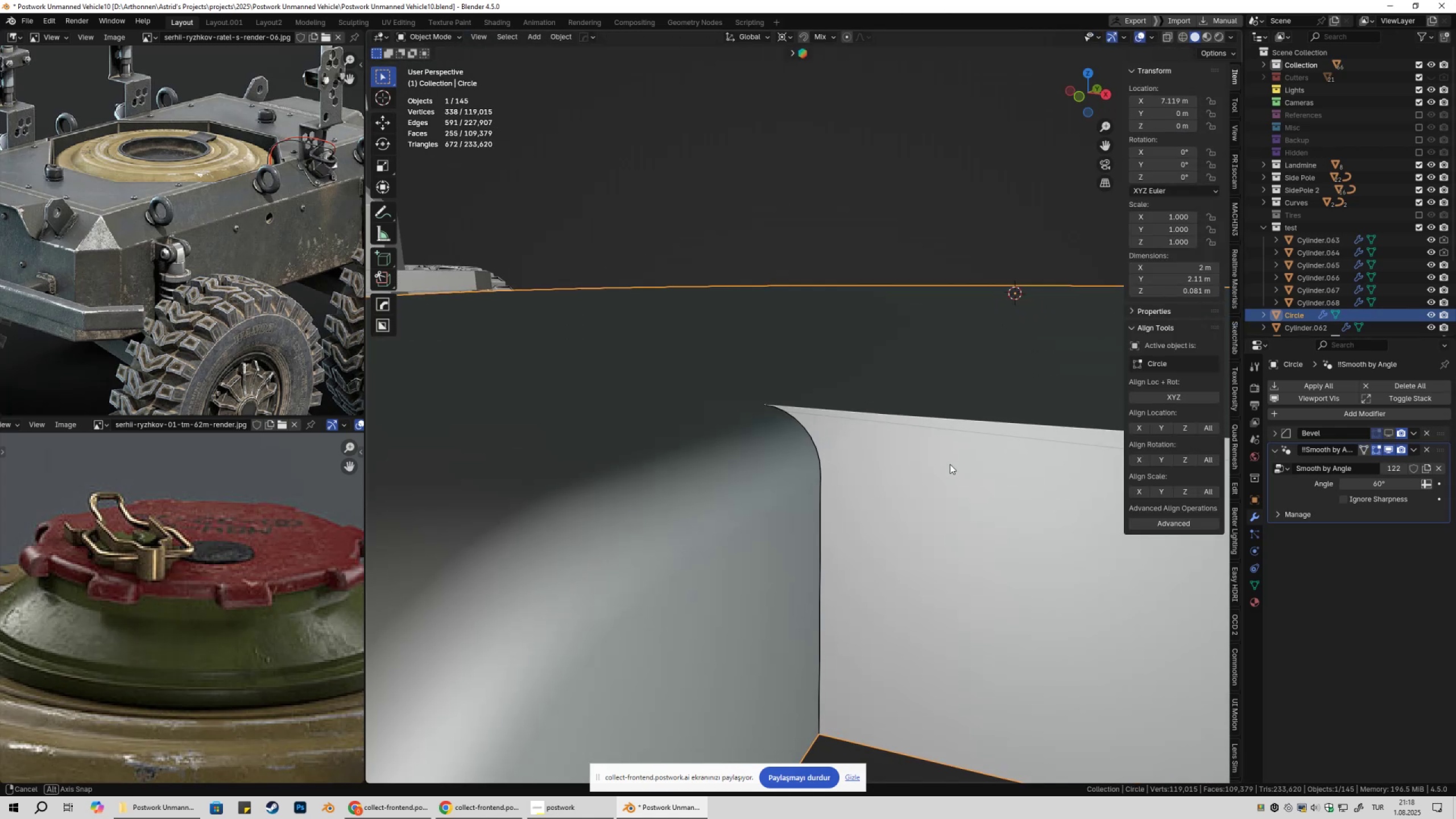 
key(Tab)
key(Tab)
key(Tab)
type(aN)
key(Tab)
 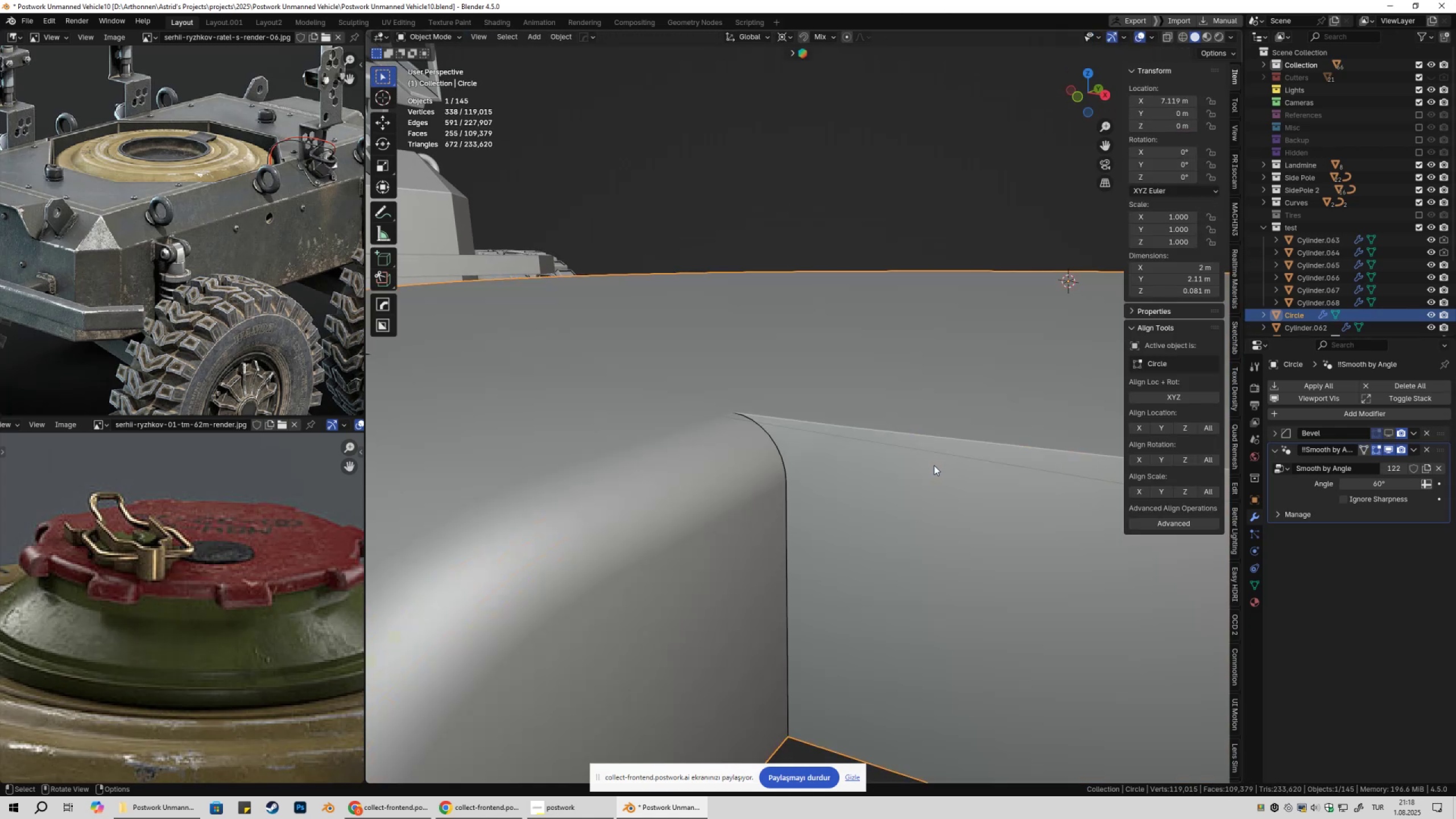 
left_click([1389, 434])
 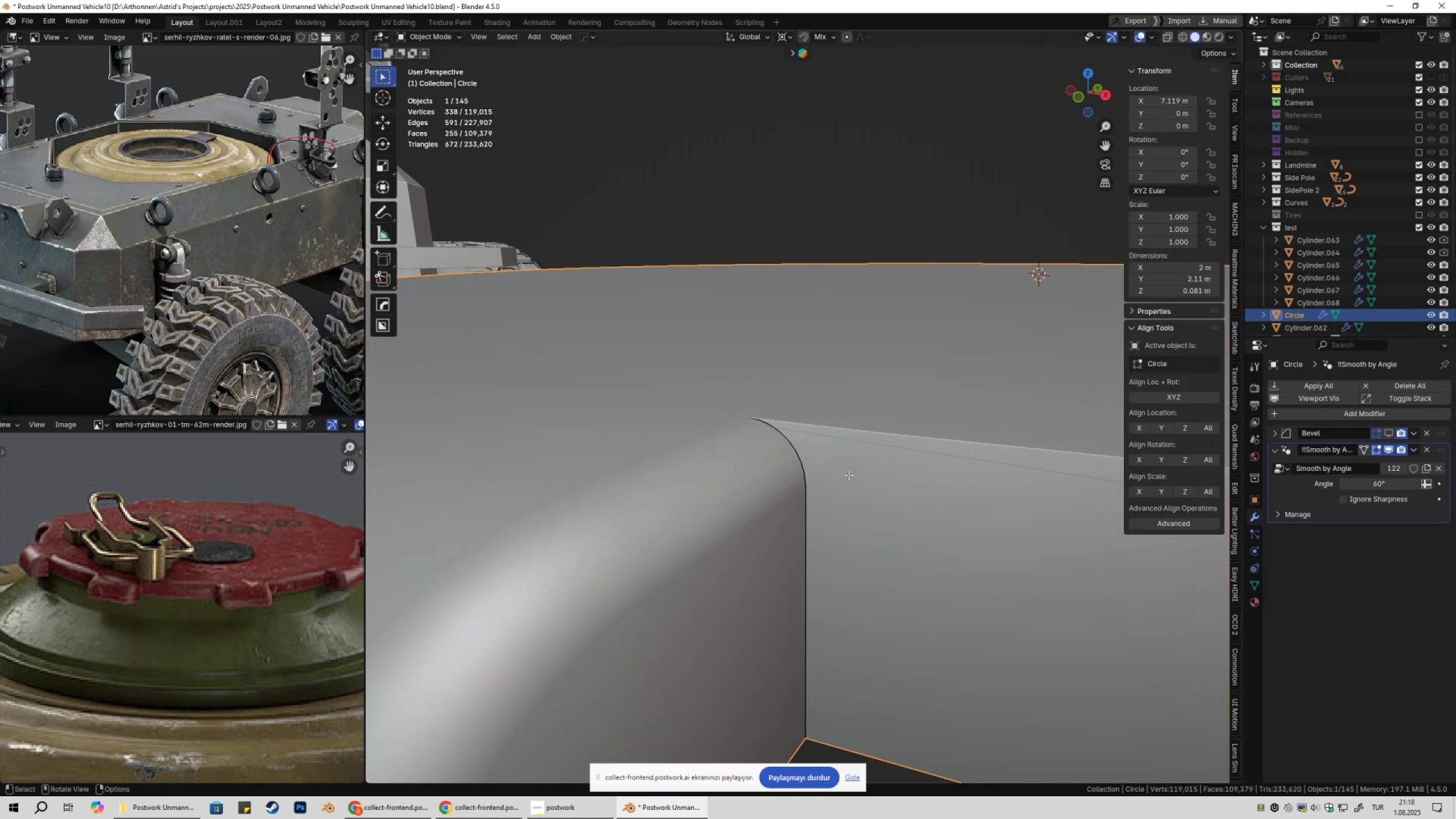 
key(Tab)
 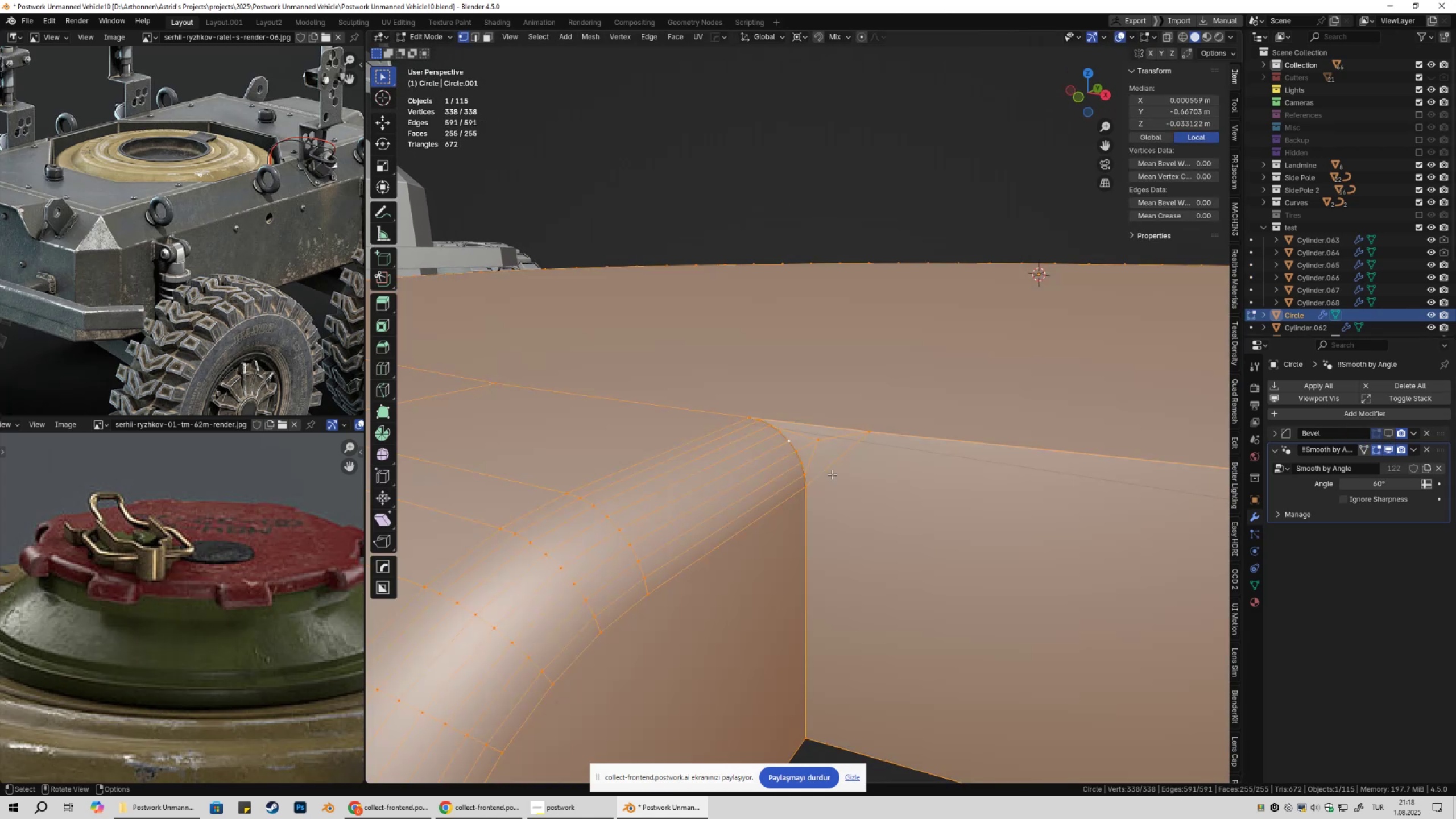 
left_click([832, 474])
 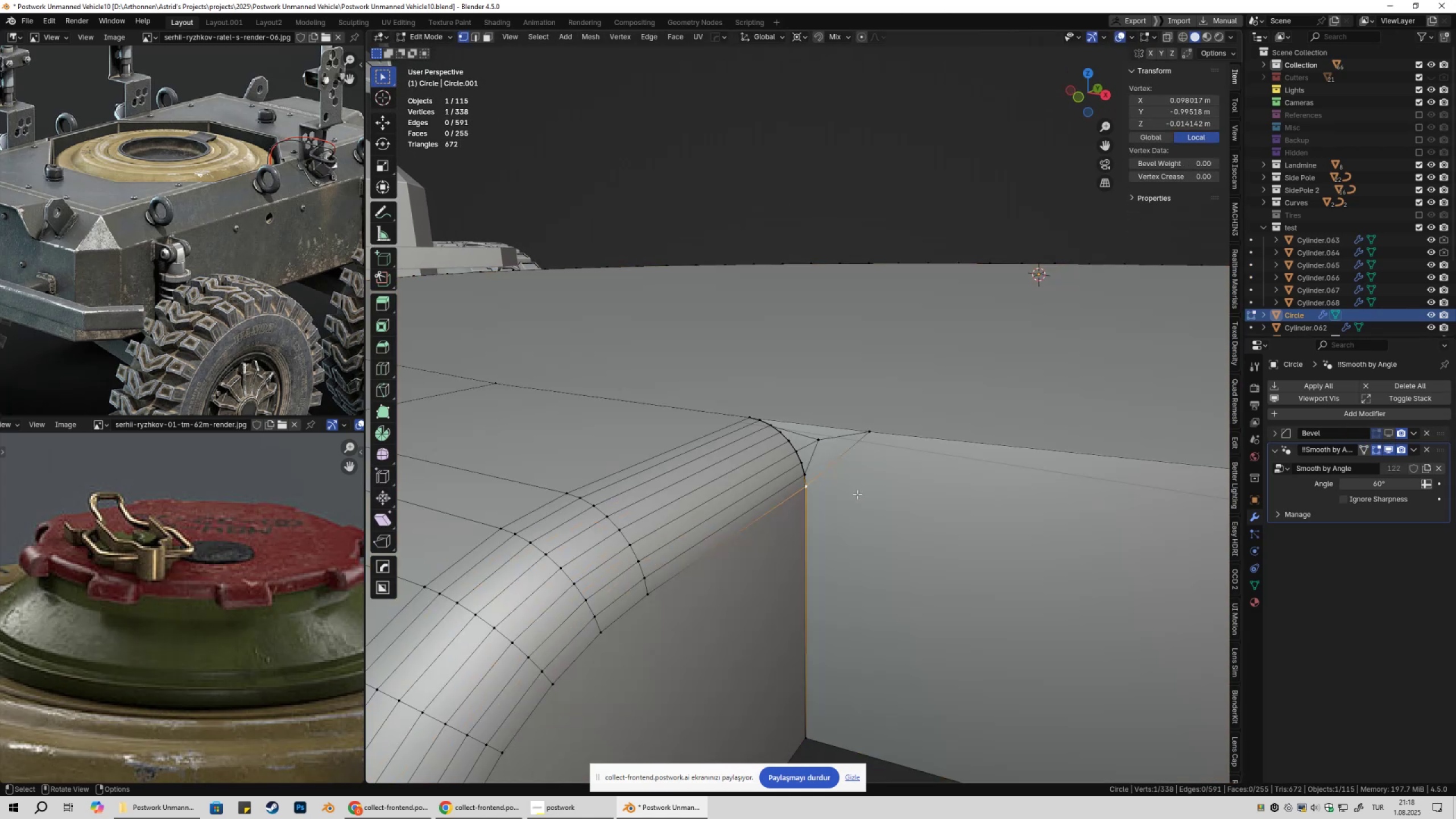 
scroll: coordinate [860, 508], scroll_direction: down, amount: 3.0
 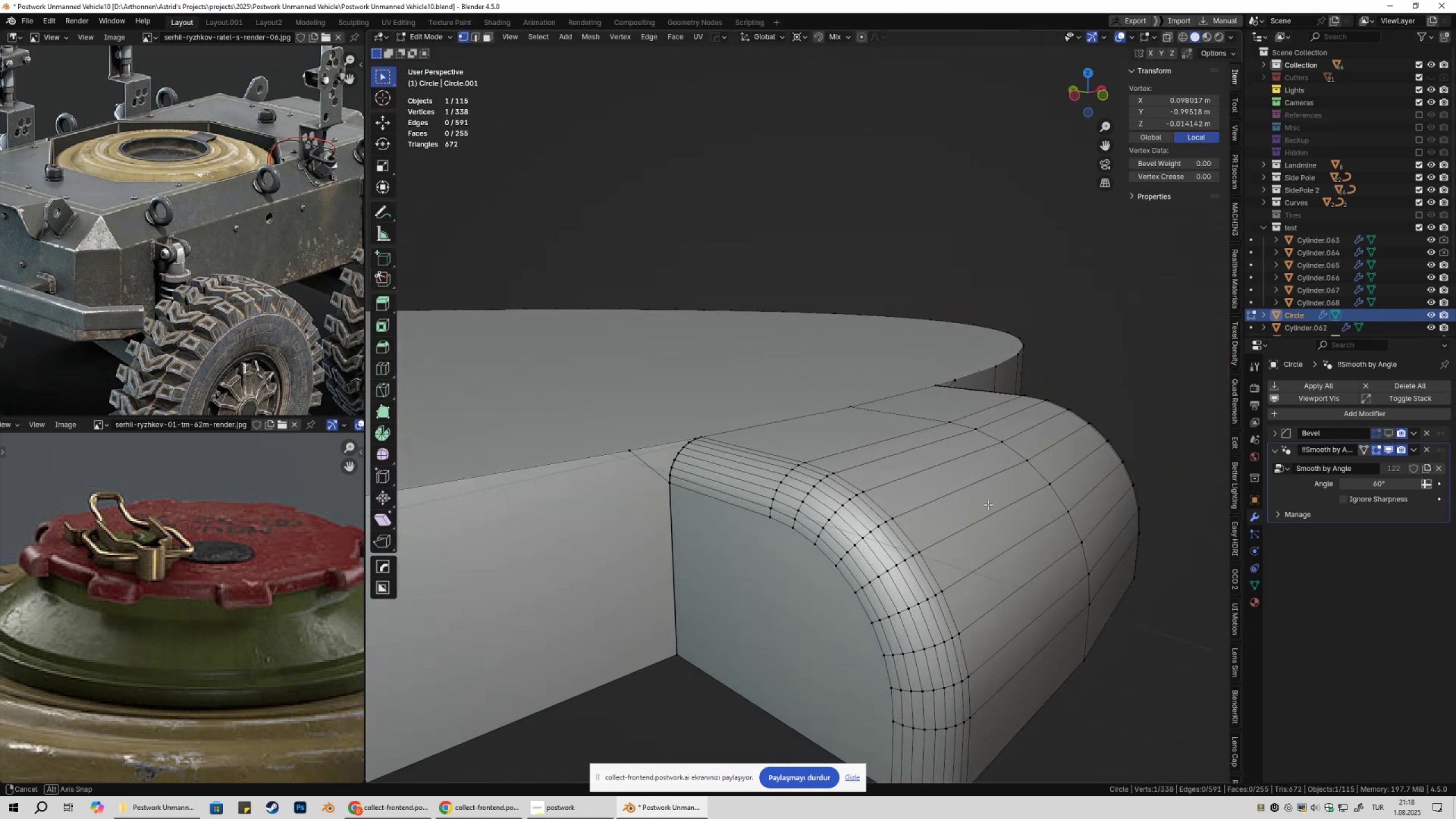 
key(Tab)
 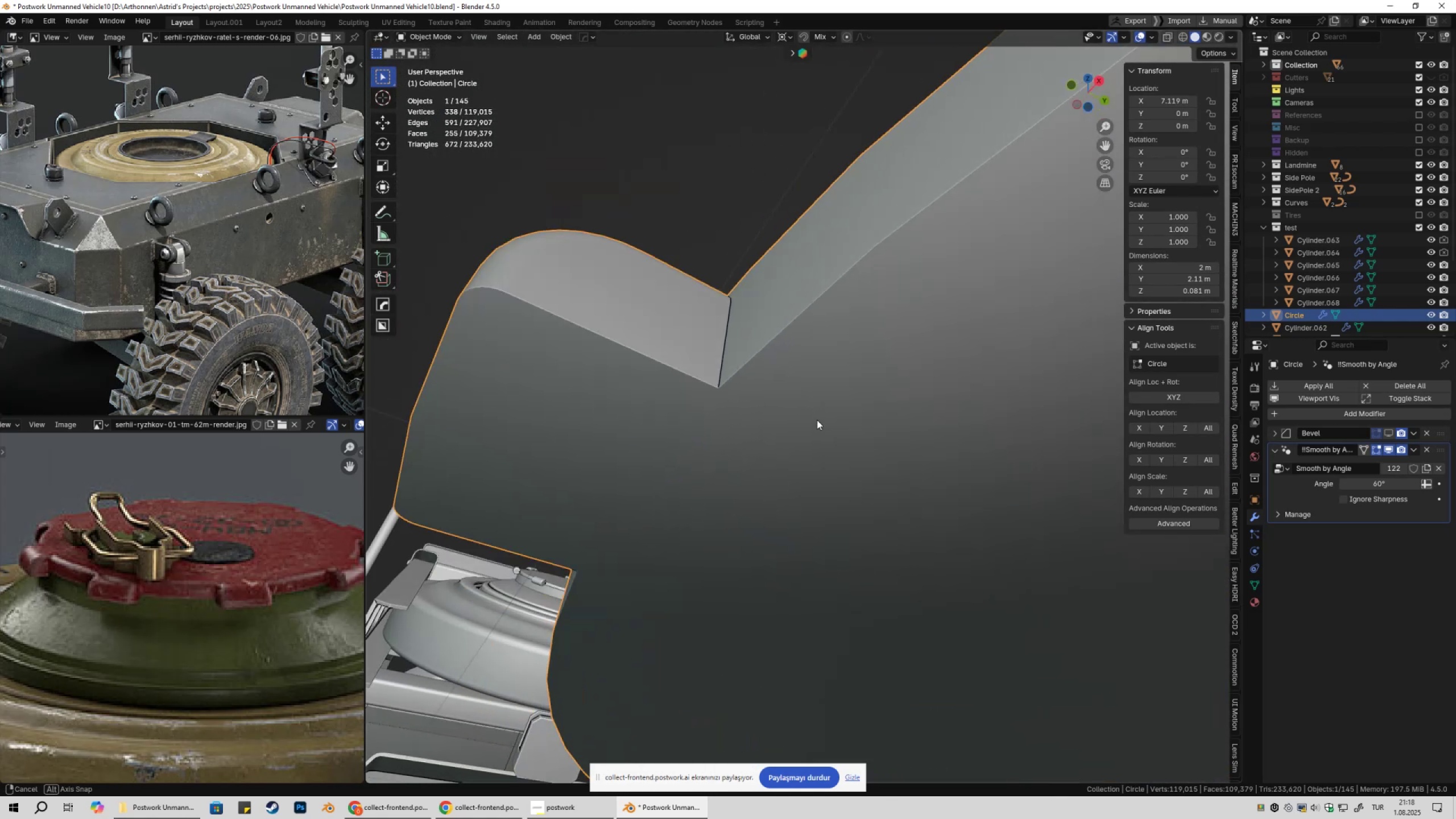 
key(Tab)
 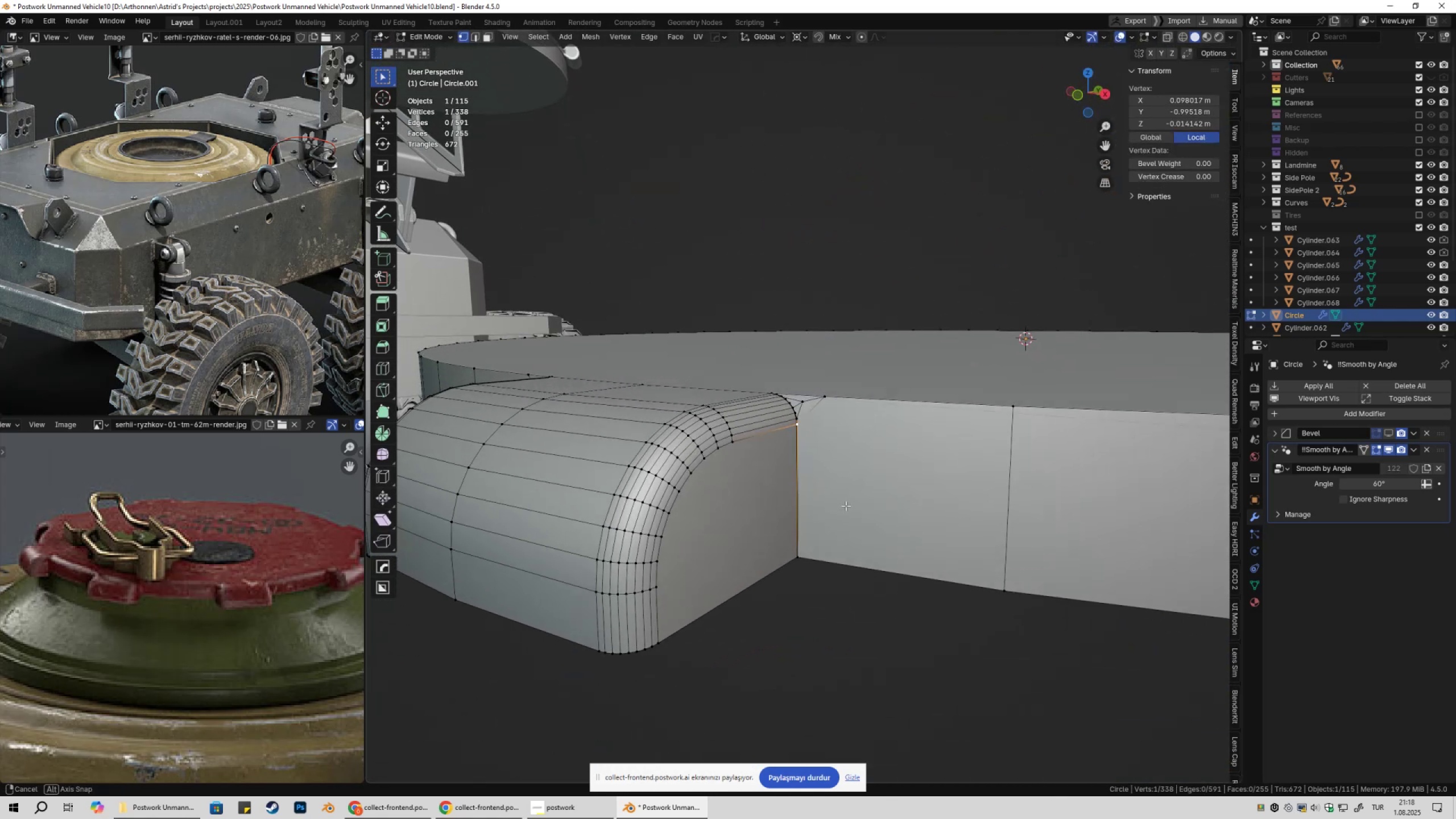 
scroll: coordinate [848, 517], scroll_direction: up, amount: 1.0
 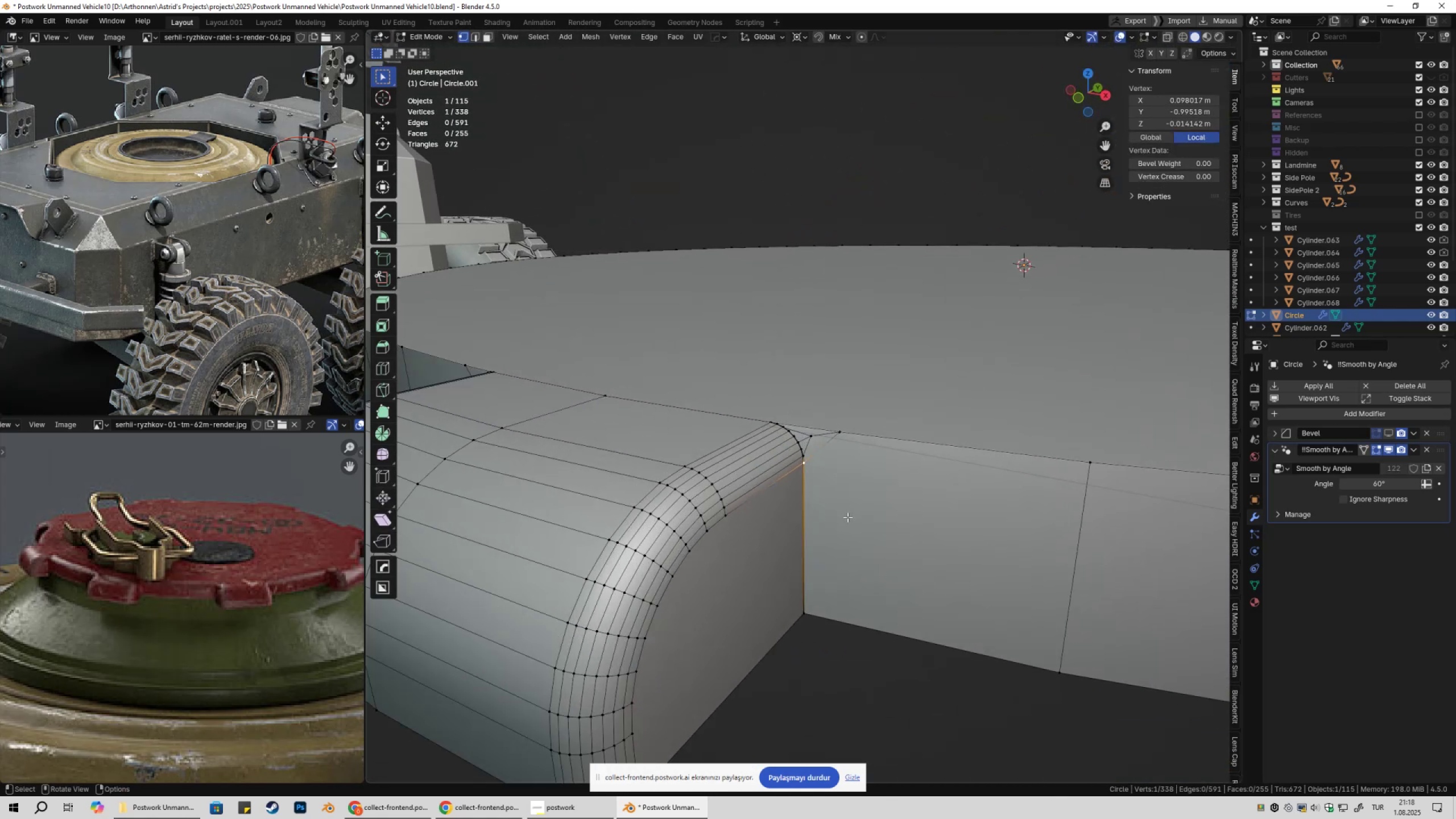 
key(Control+Z)
 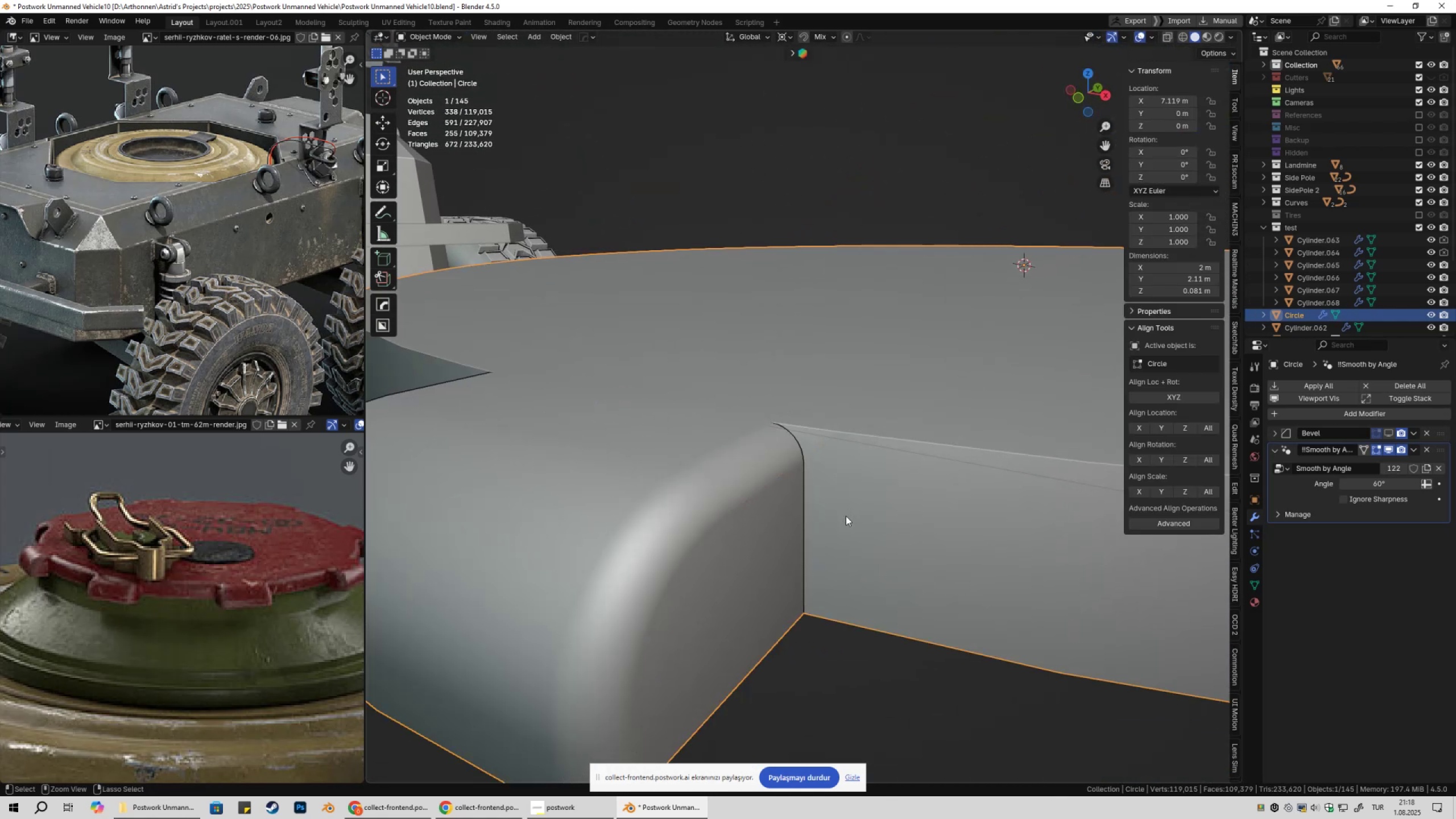 
hold_key(key=Z, duration=0.4)
 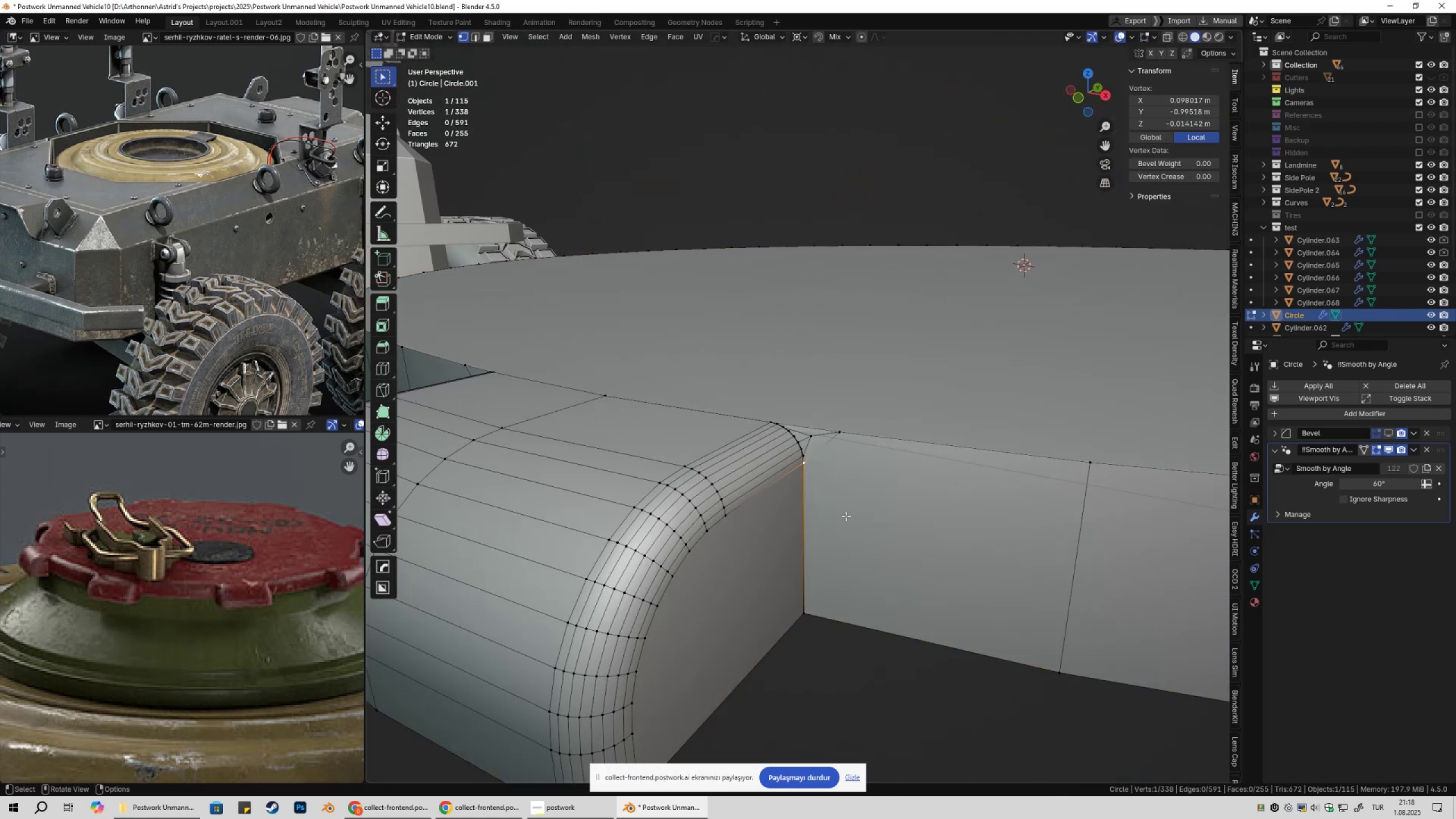 
scroll: coordinate [837, 515], scroll_direction: down, amount: 3.0
 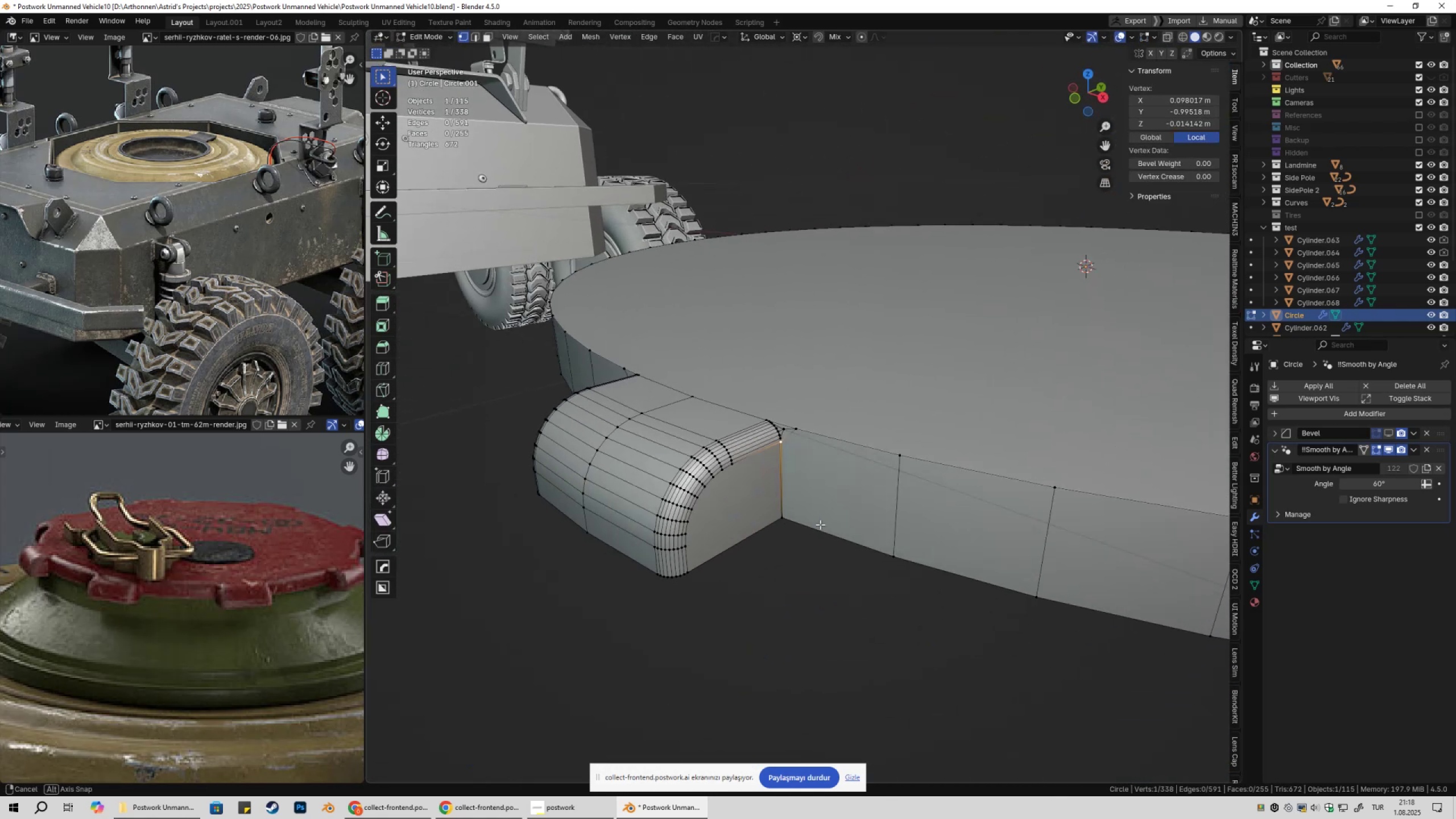 
scroll: coordinate [829, 508], scroll_direction: up, amount: 6.0
 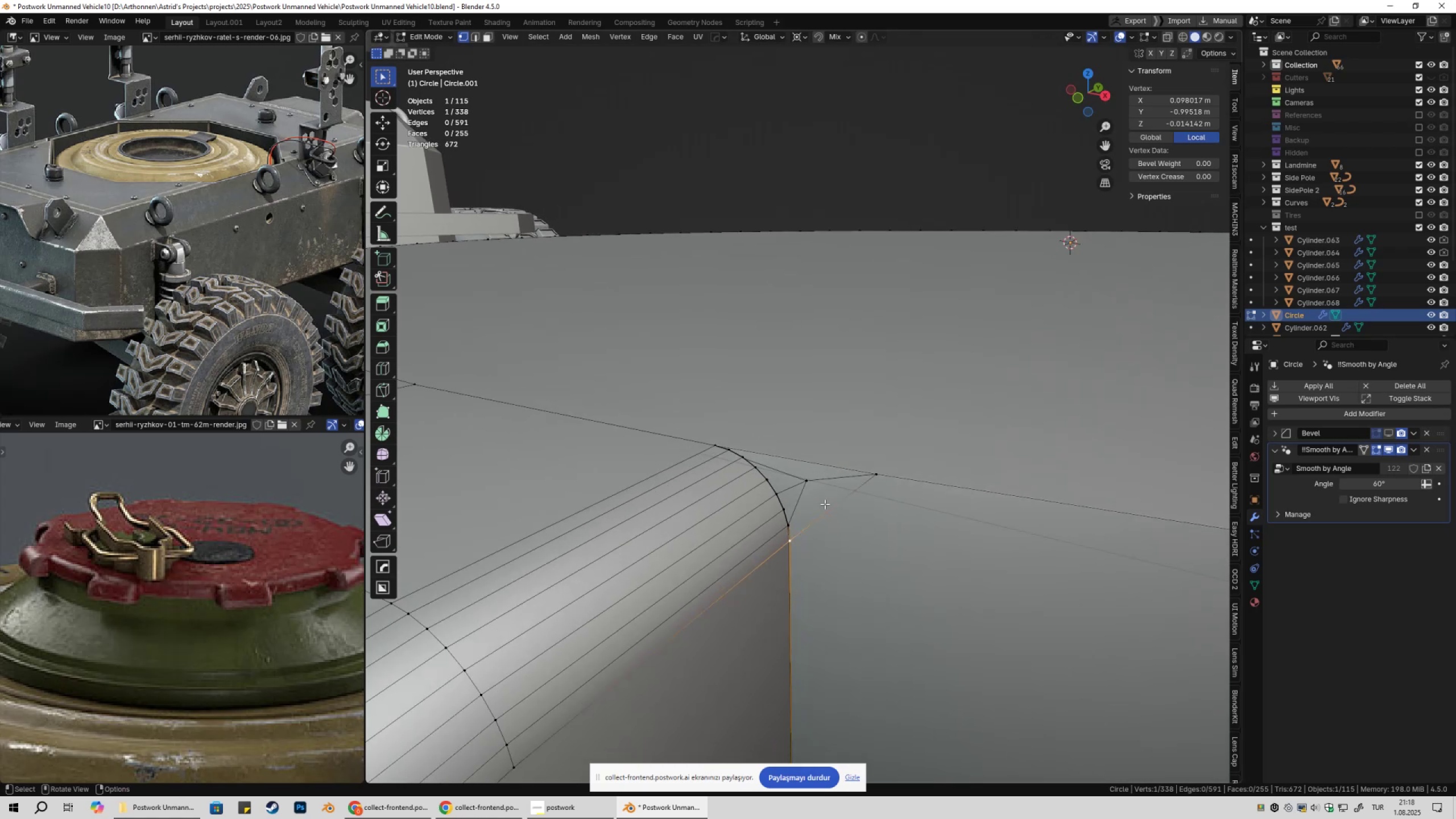 
key(1)
 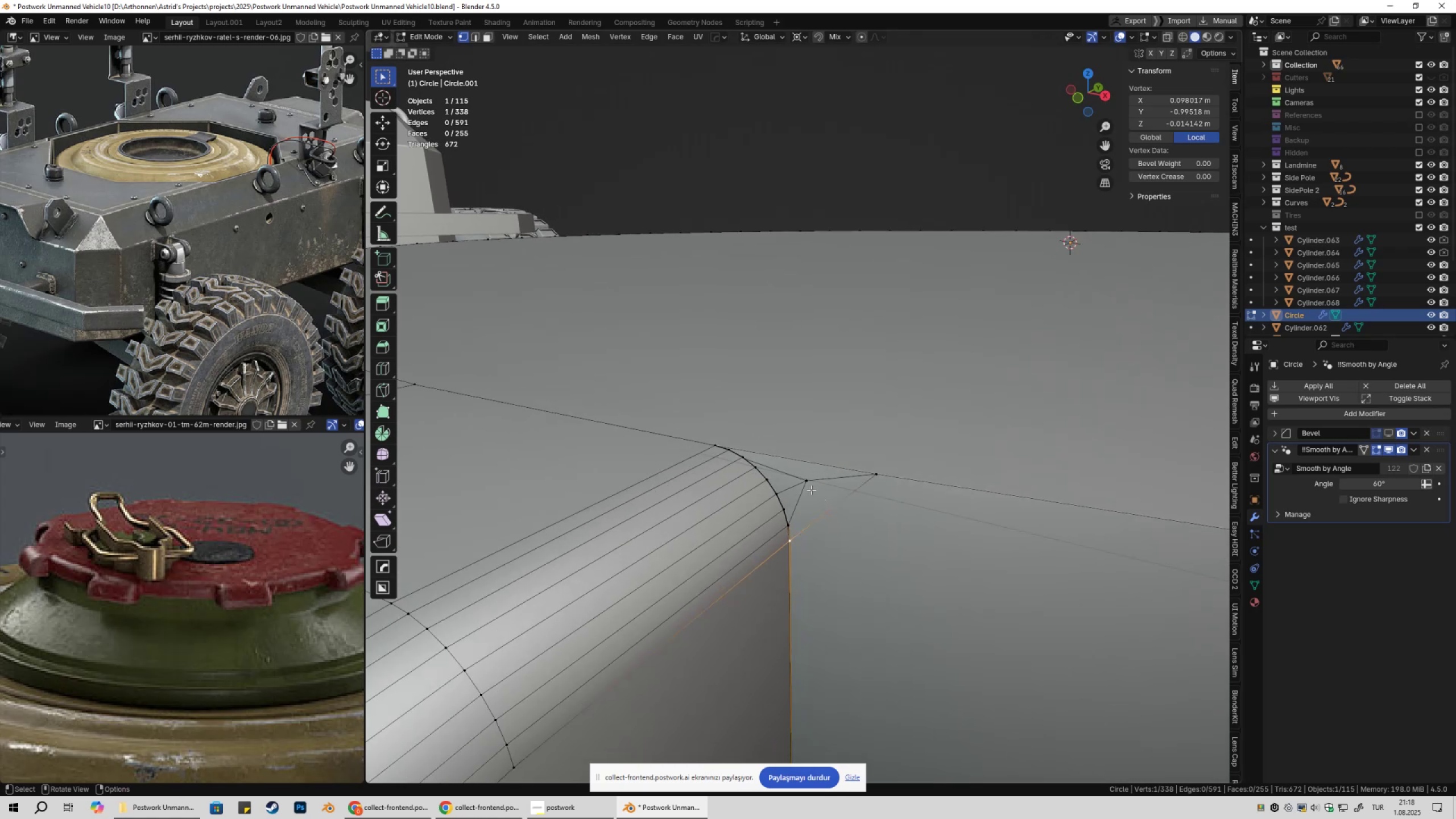 
left_click([811, 490])
 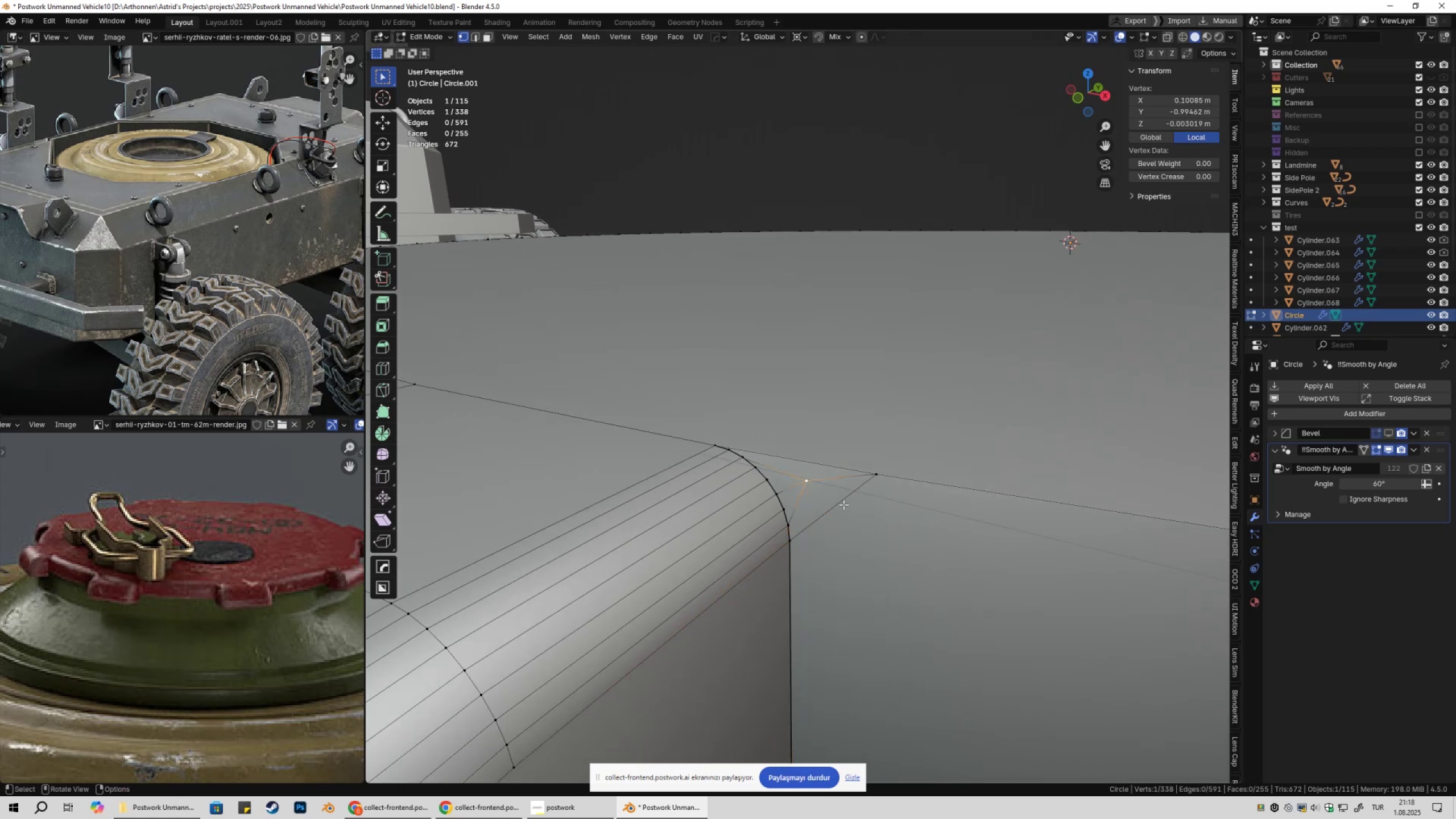 
key(Control+ControlLeft)
 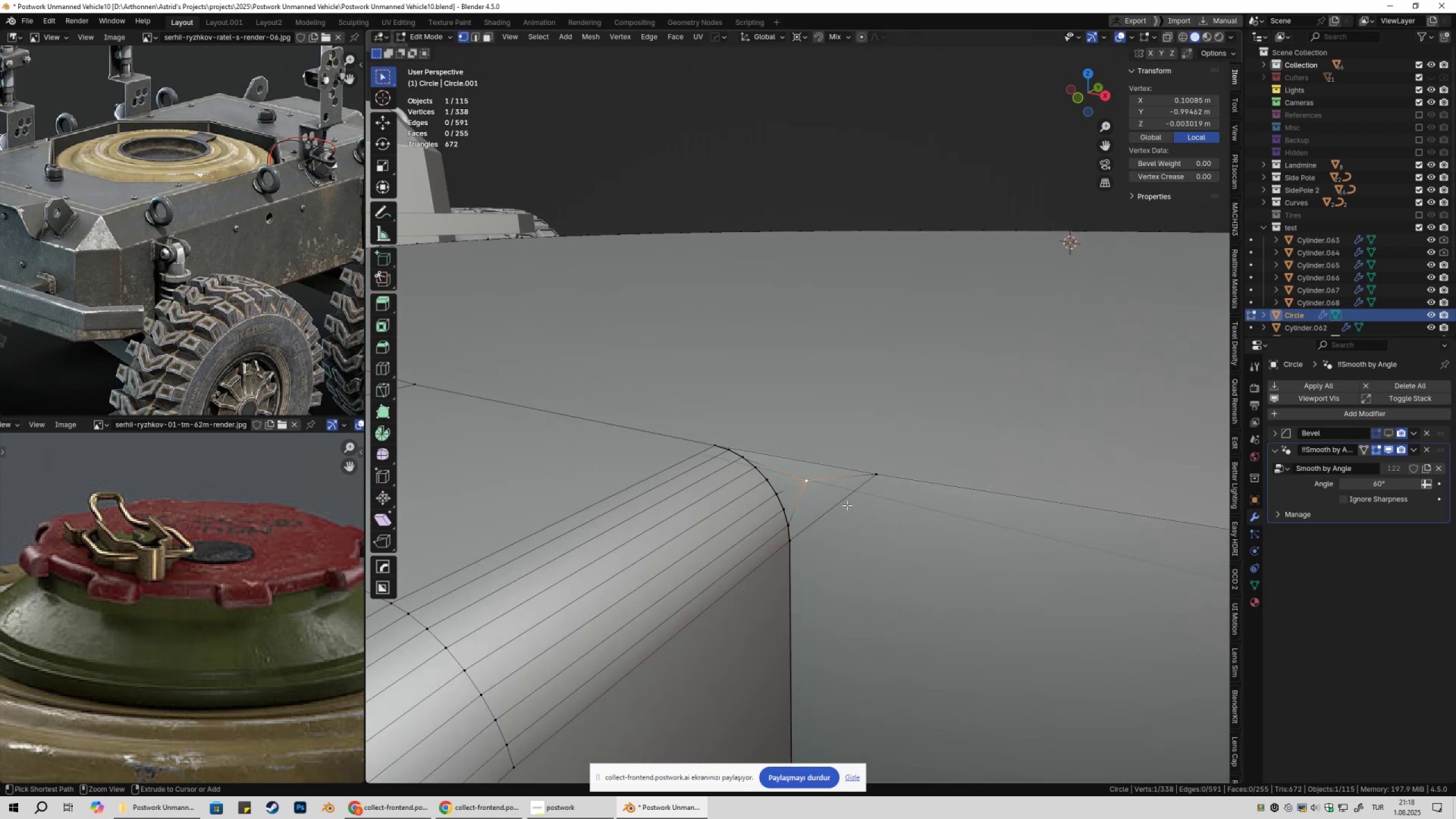 
key(Control+X)
 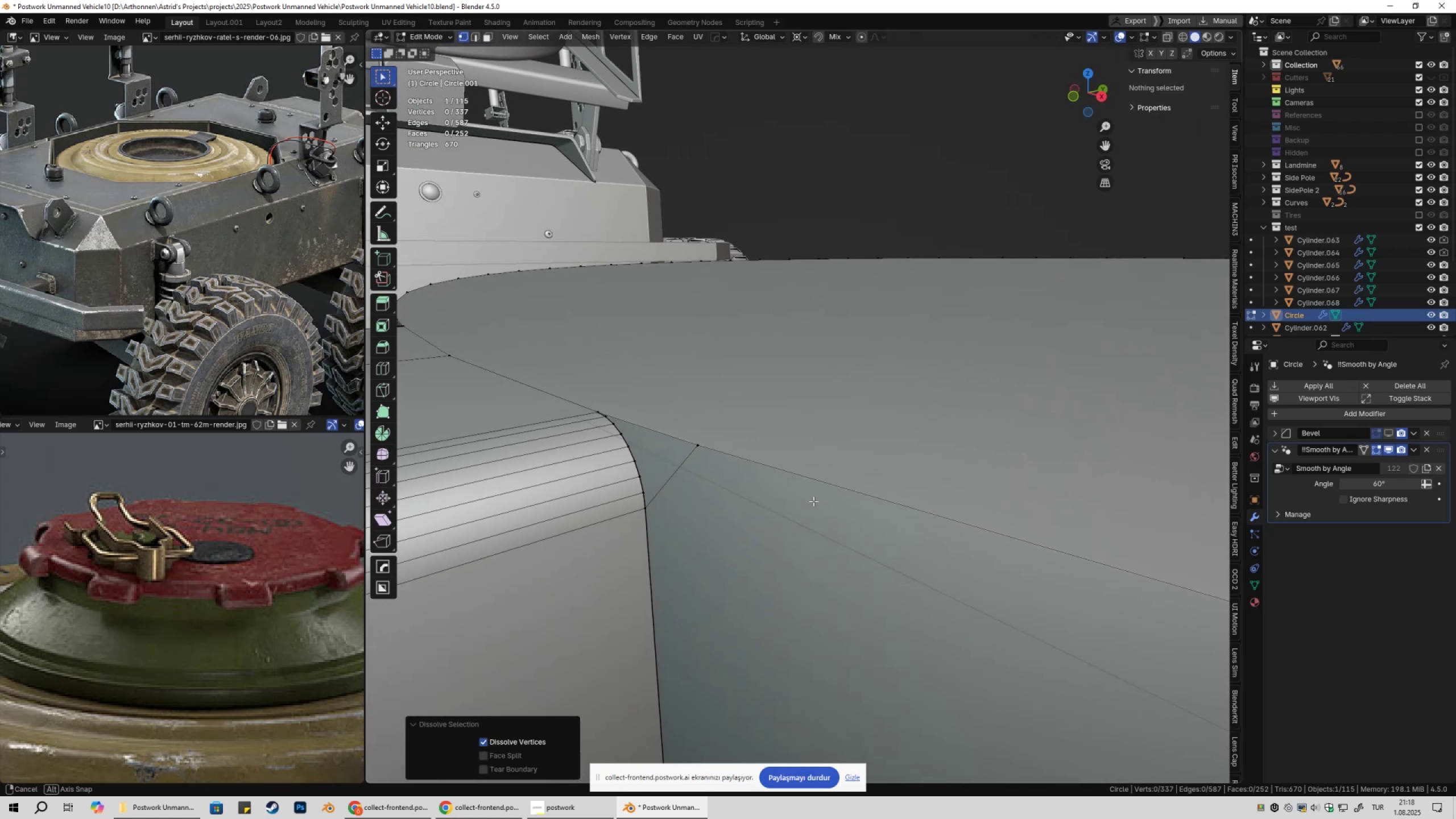 
key(2)
 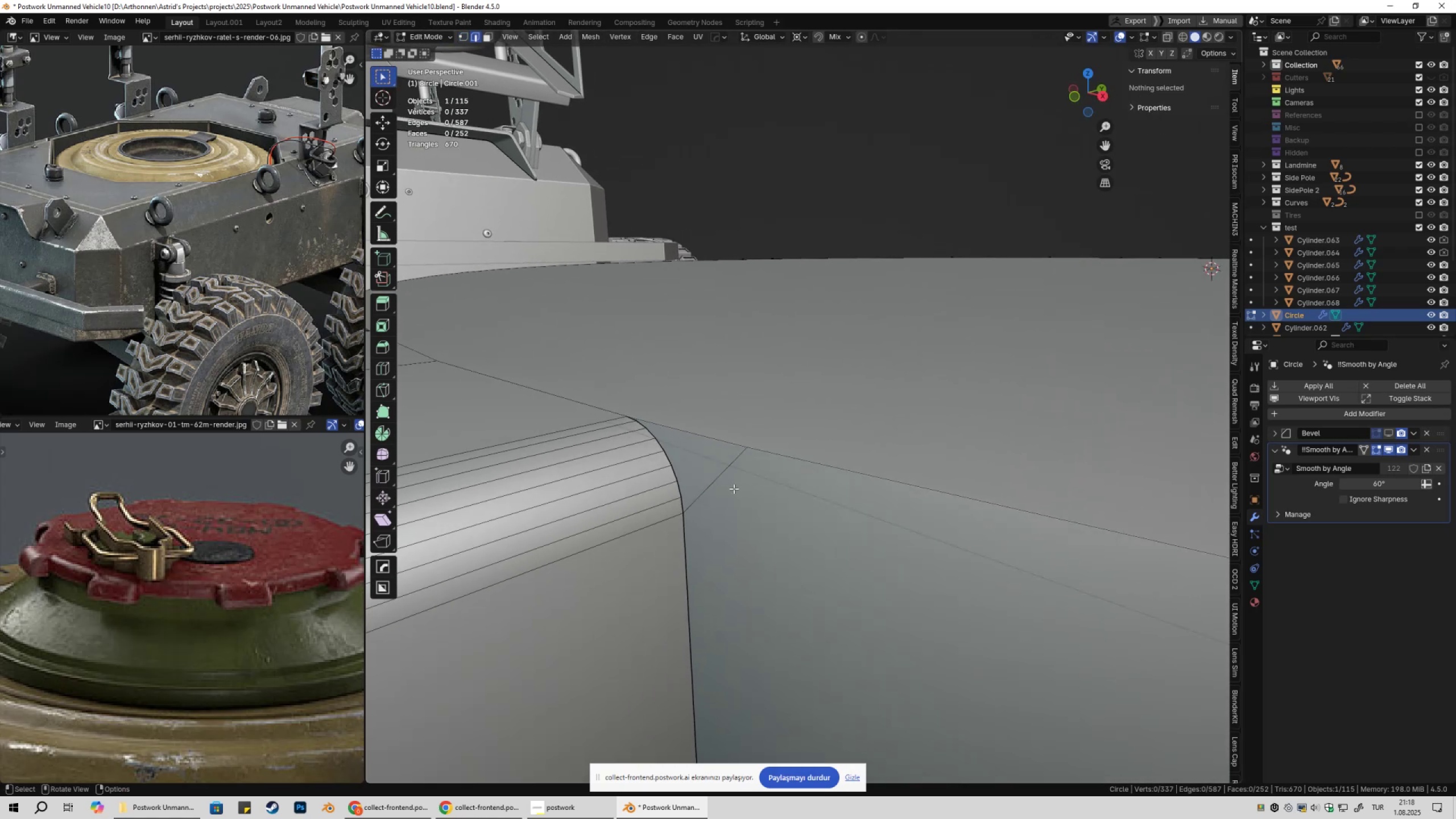 
key(Control+ControlLeft)
 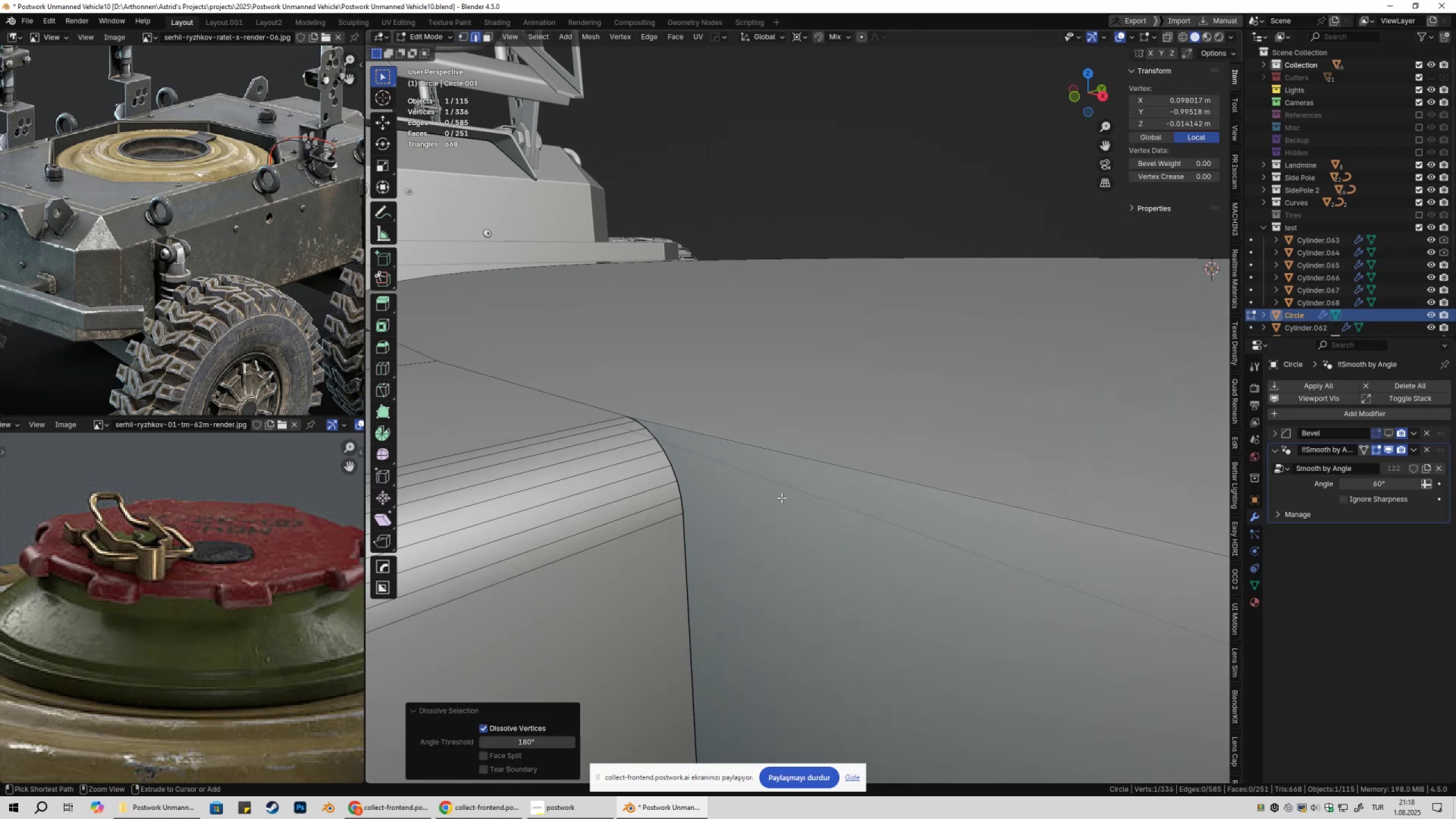 
key(Control+X)
 